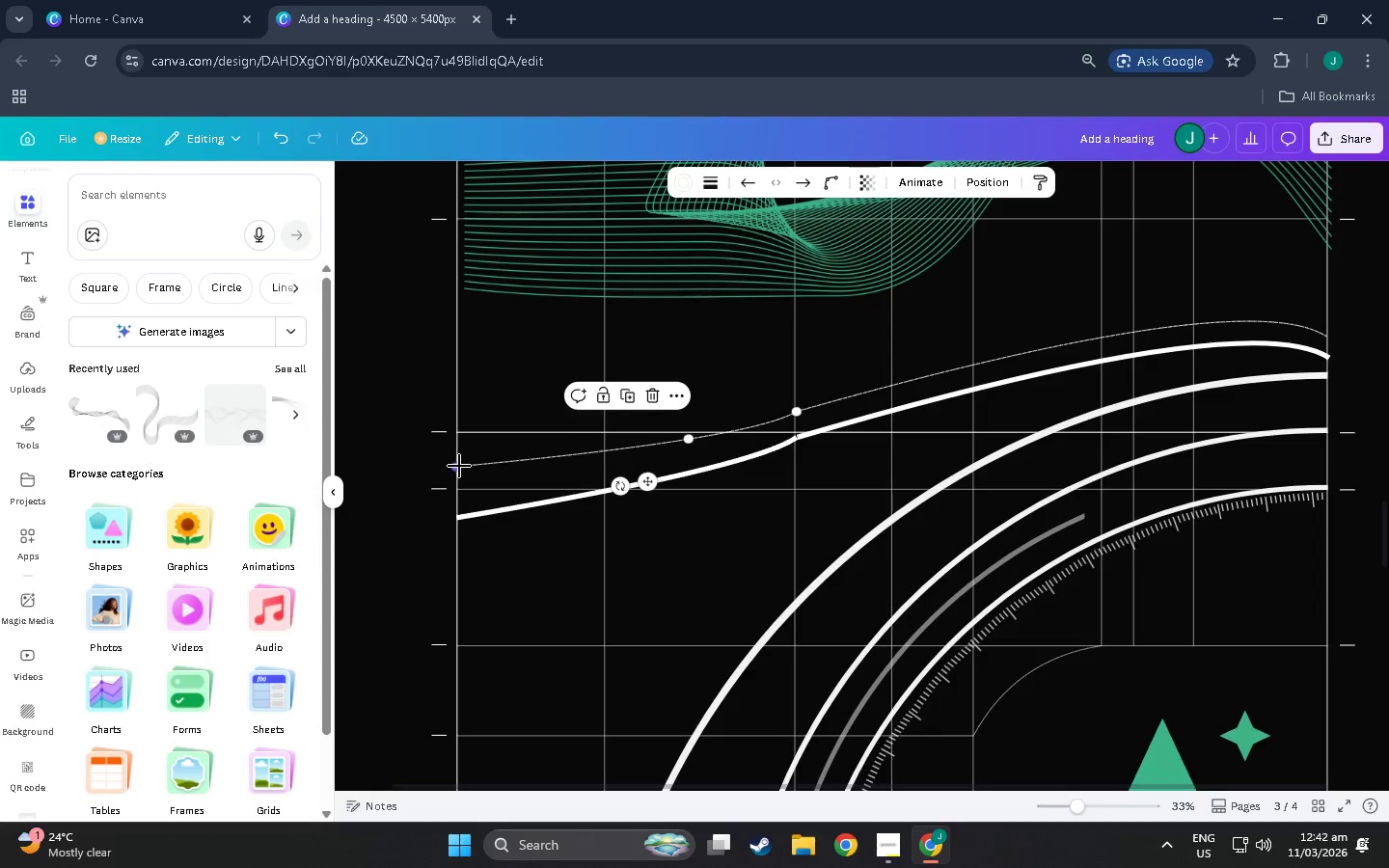 
hold_key(key=ControlLeft, duration=1.53)
left_click_drag(start_coordinate=[459, 466], to_coordinate=[460, 498])
 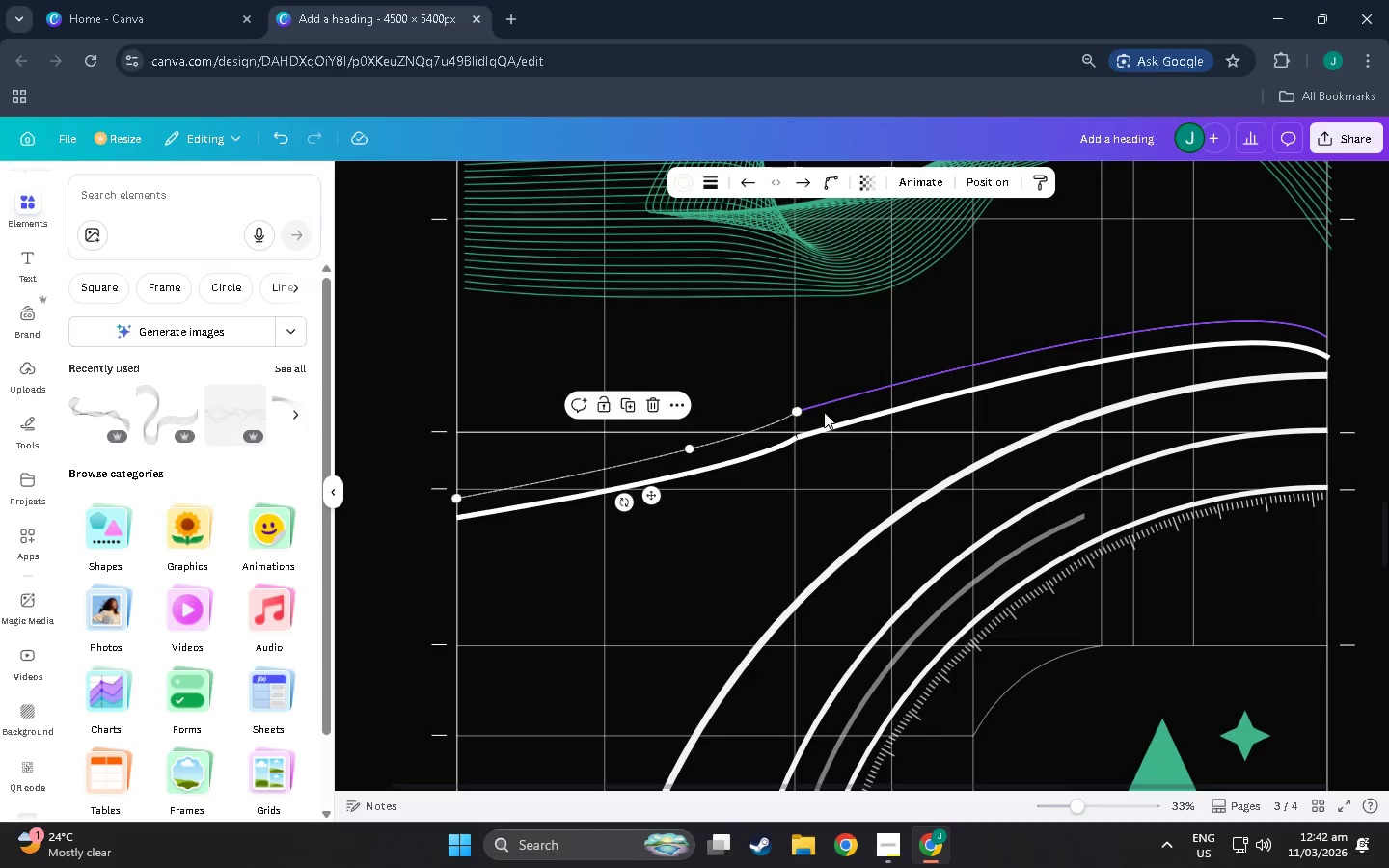 
hold_key(key=ControlLeft, duration=0.69)
 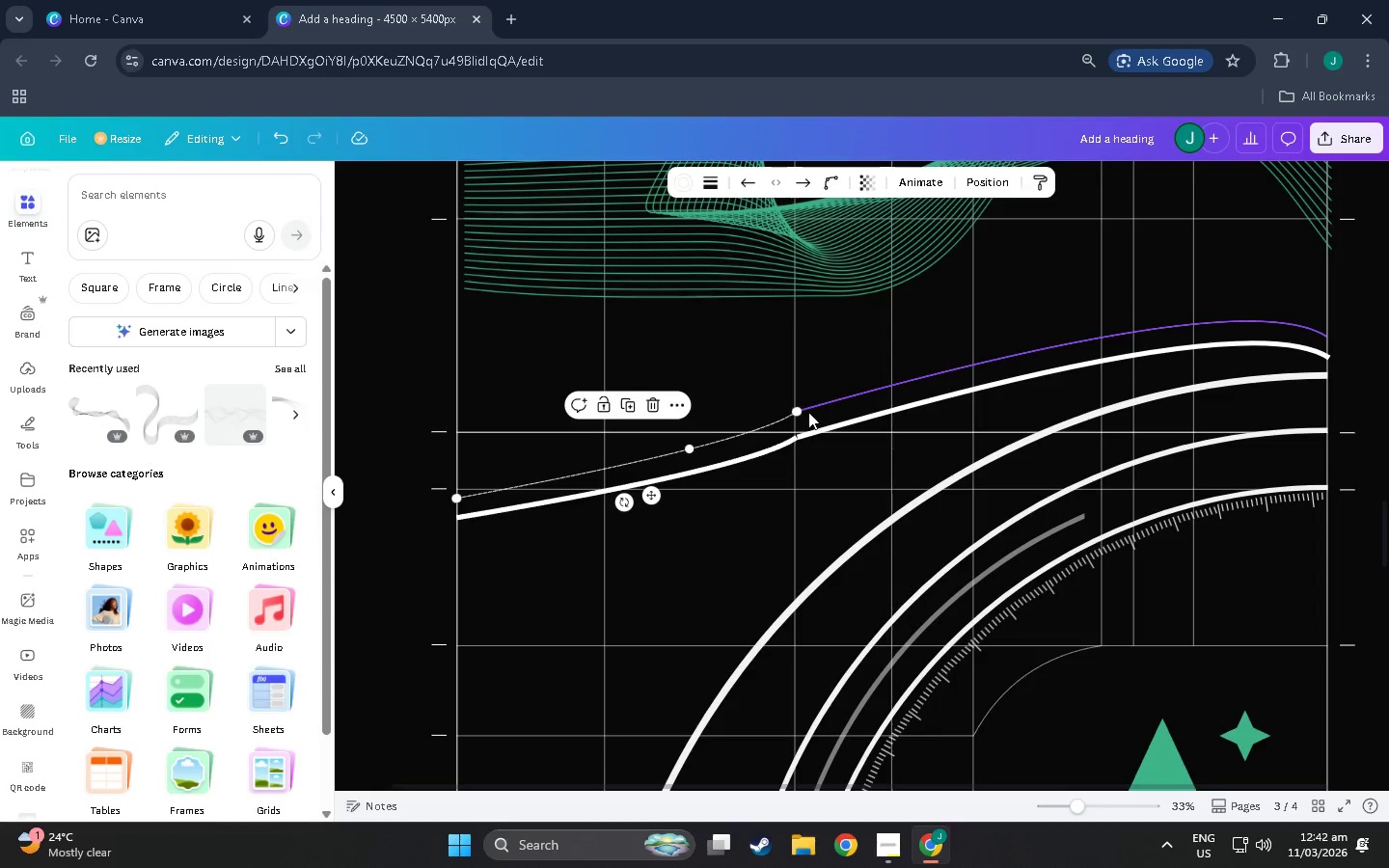 
hold_key(key=ControlLeft, duration=1.5)
left_click_drag(start_coordinate=[801, 409], to_coordinate=[800, 419])
 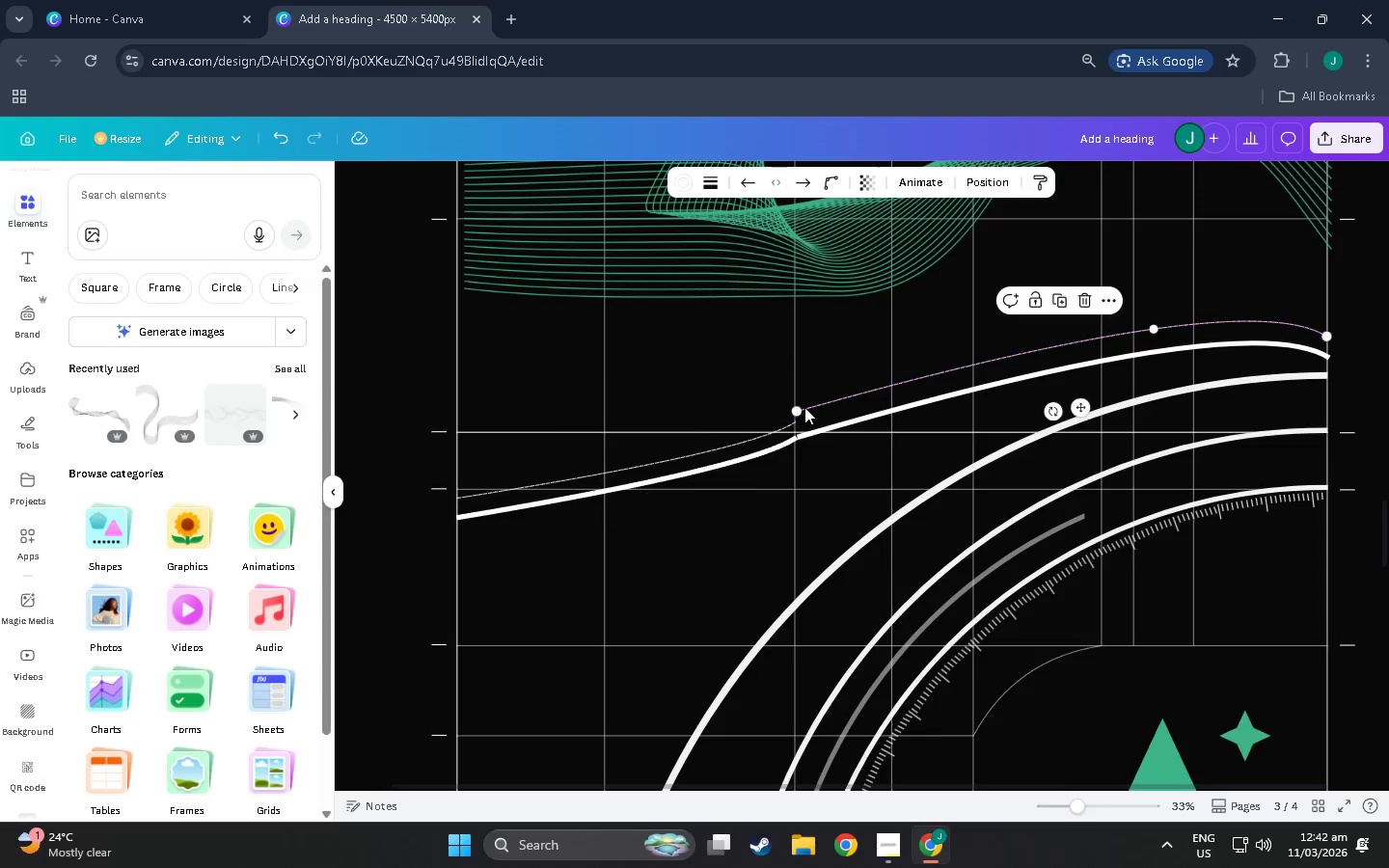 
hold_key(key=ControlLeft, duration=1.52)
 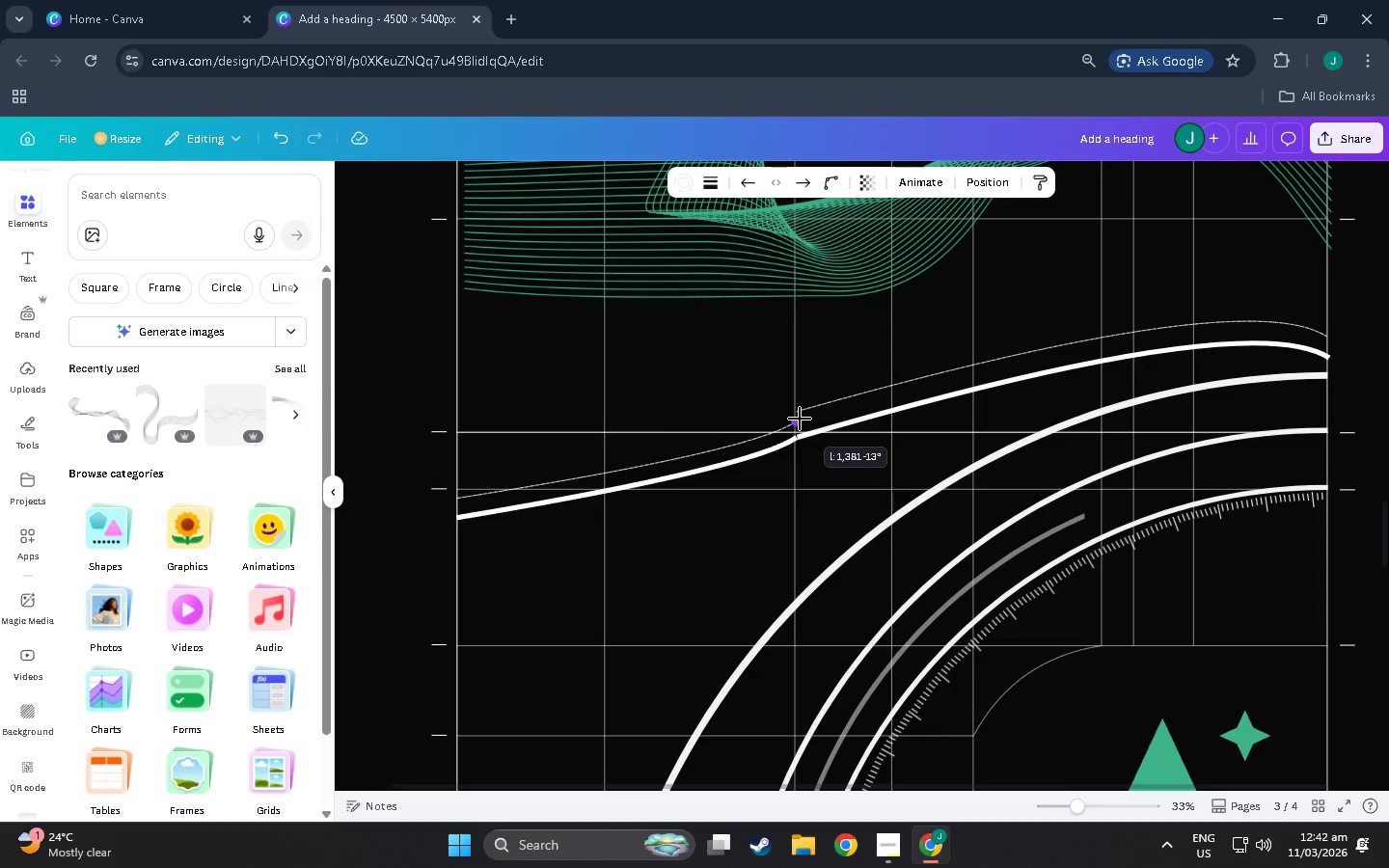 
key(Control+ControlLeft)
 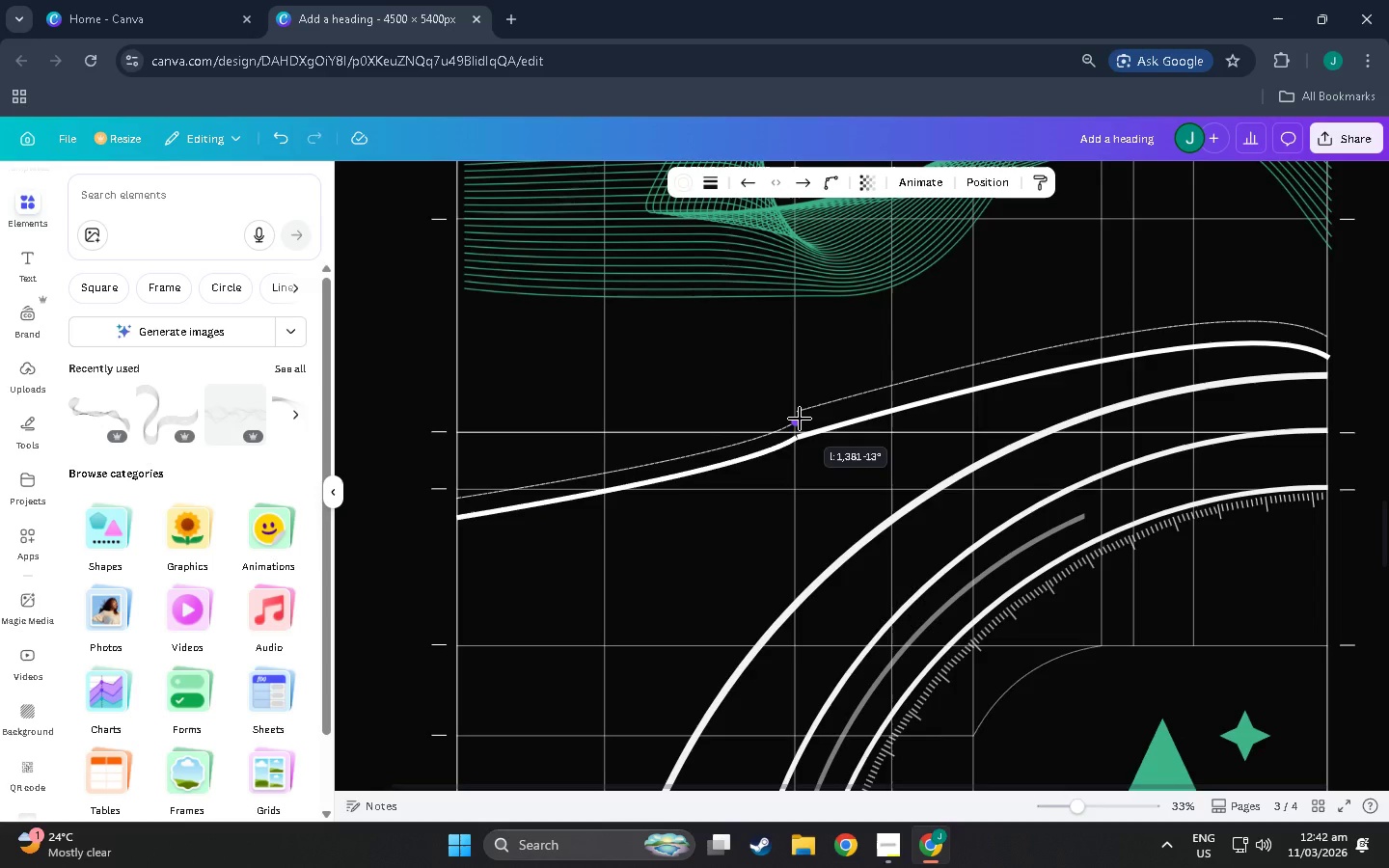 
key(Control+ControlLeft)
 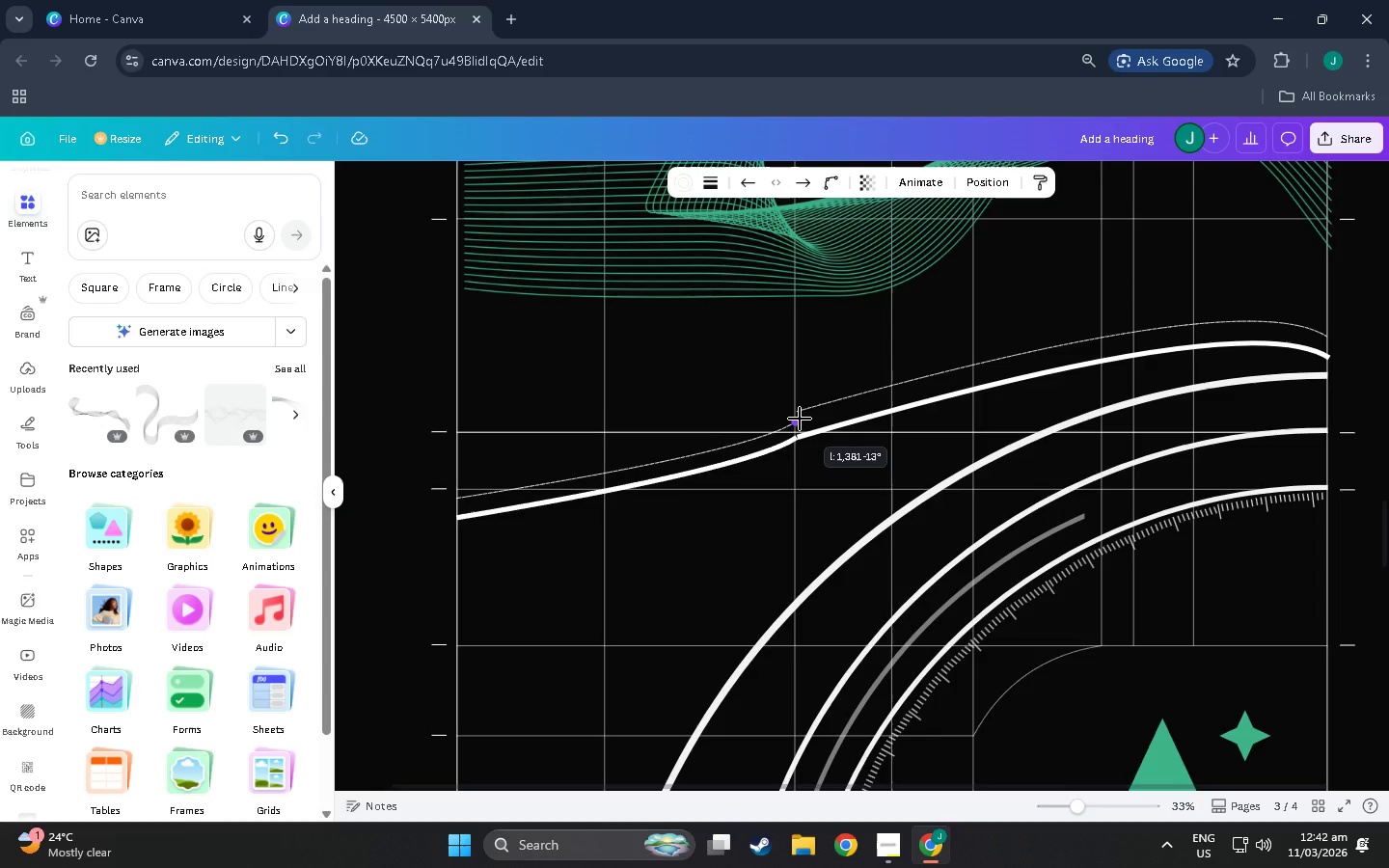 
key(Control+ControlLeft)
 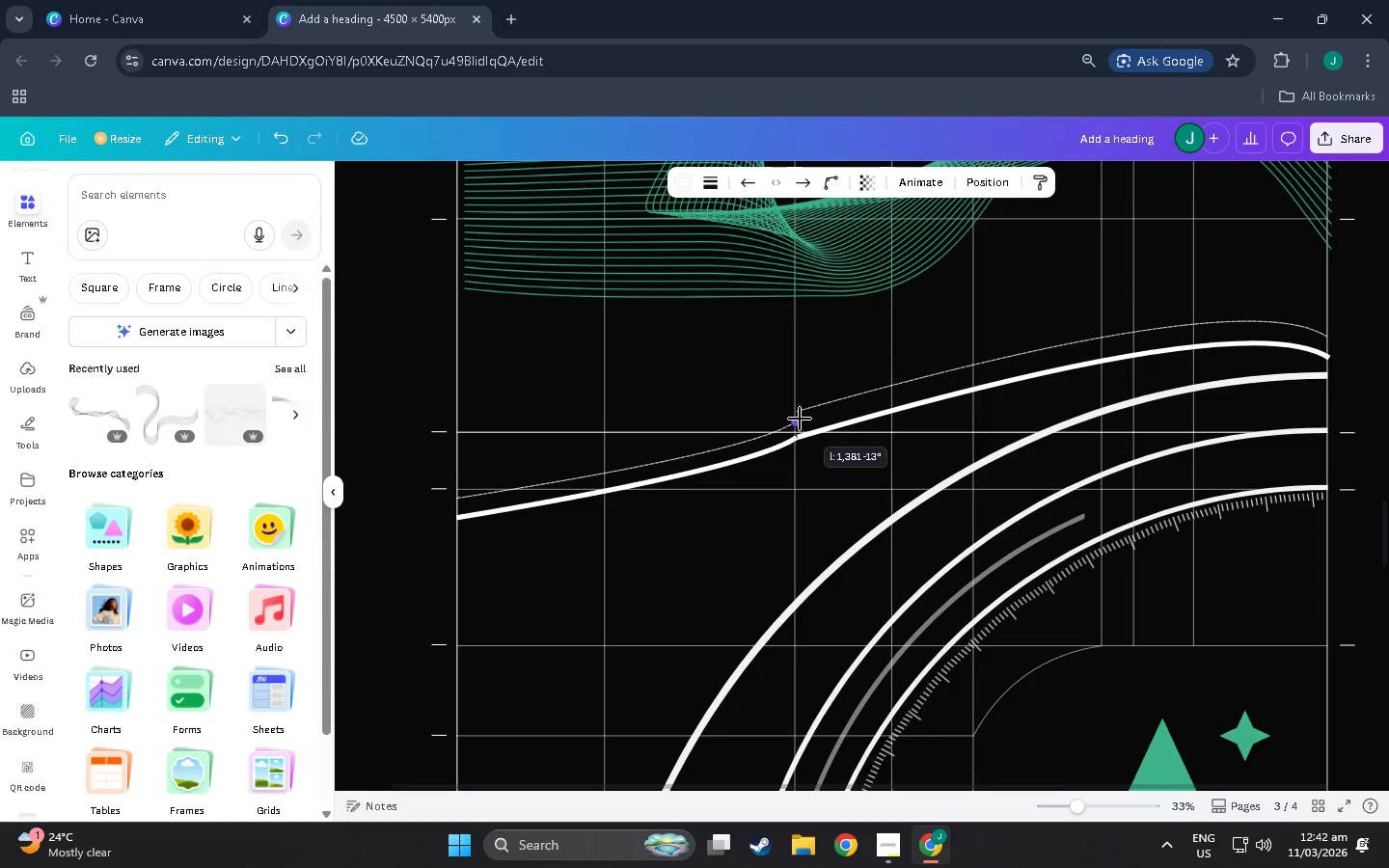 
key(Control+ControlLeft)
 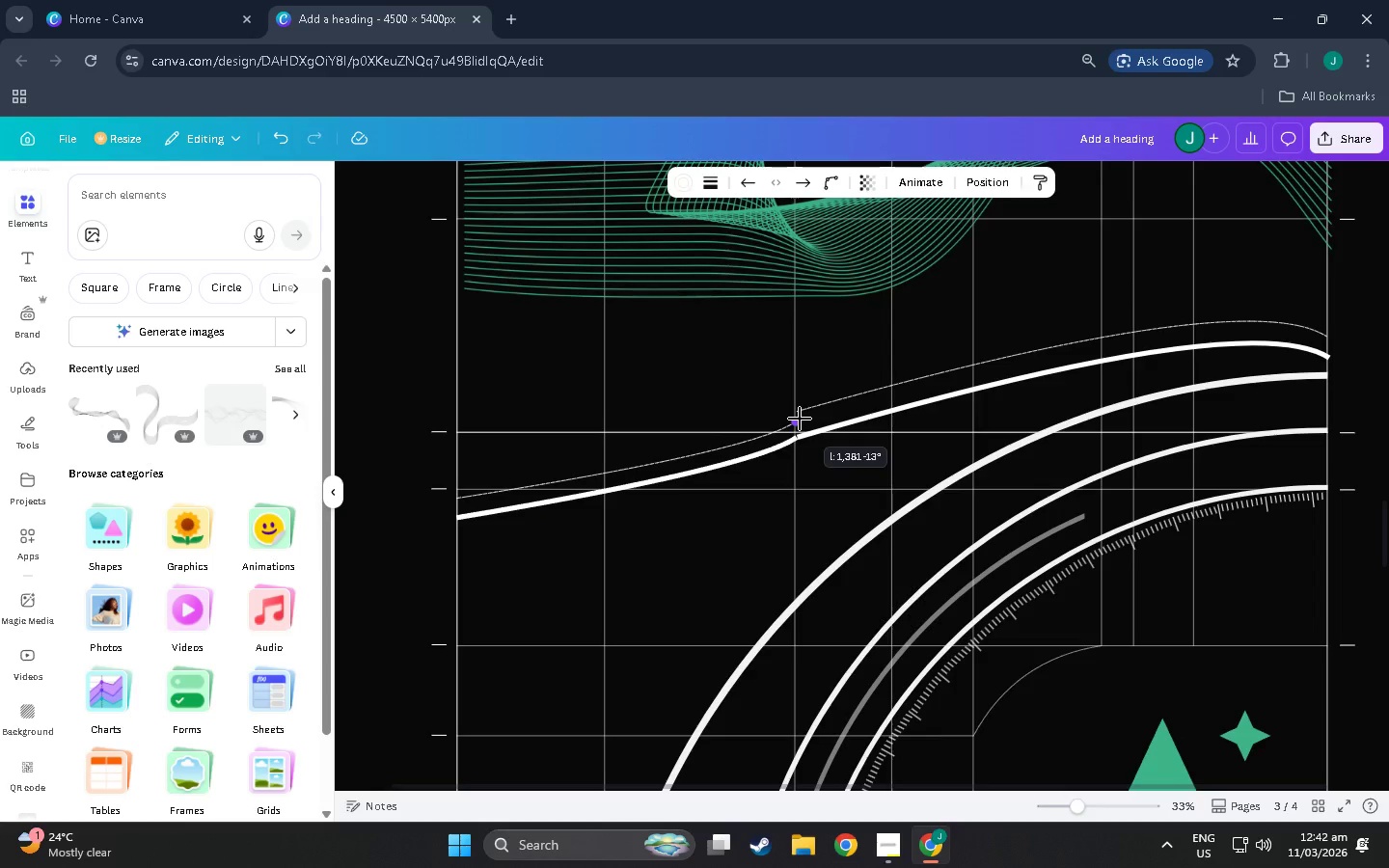 
key(Control+ControlLeft)
 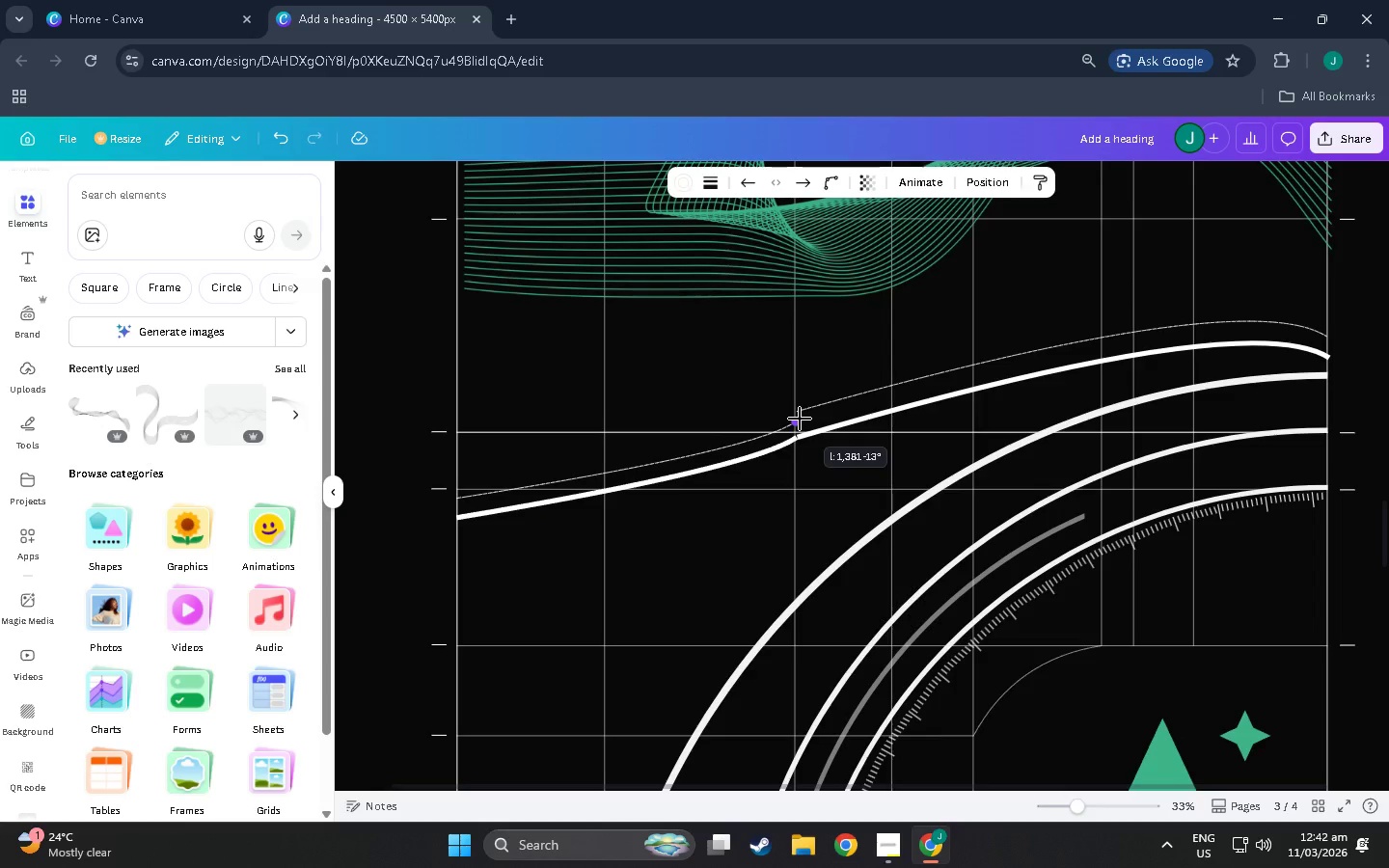 
key(Control+ControlLeft)
 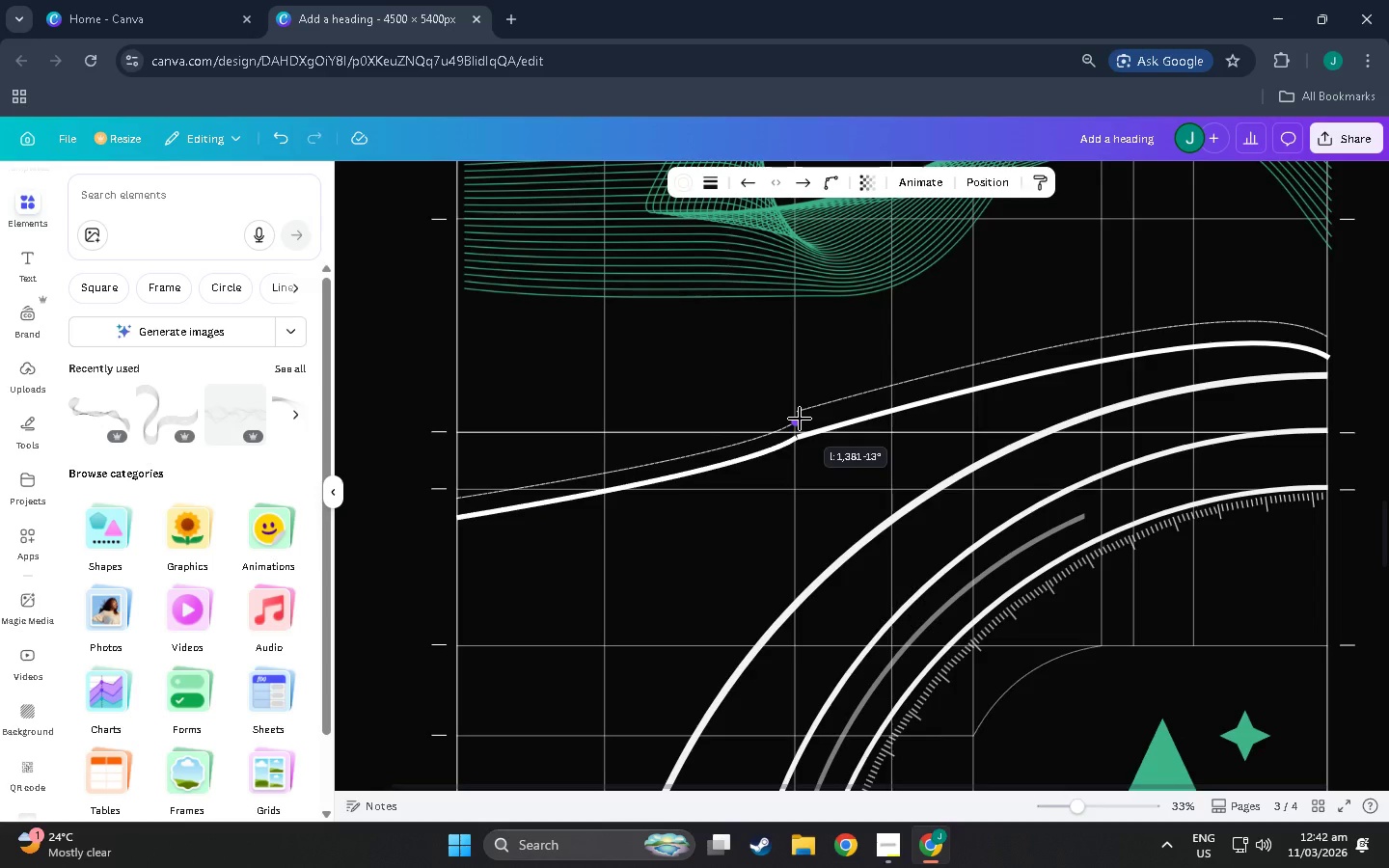 
key(Control+ControlLeft)
 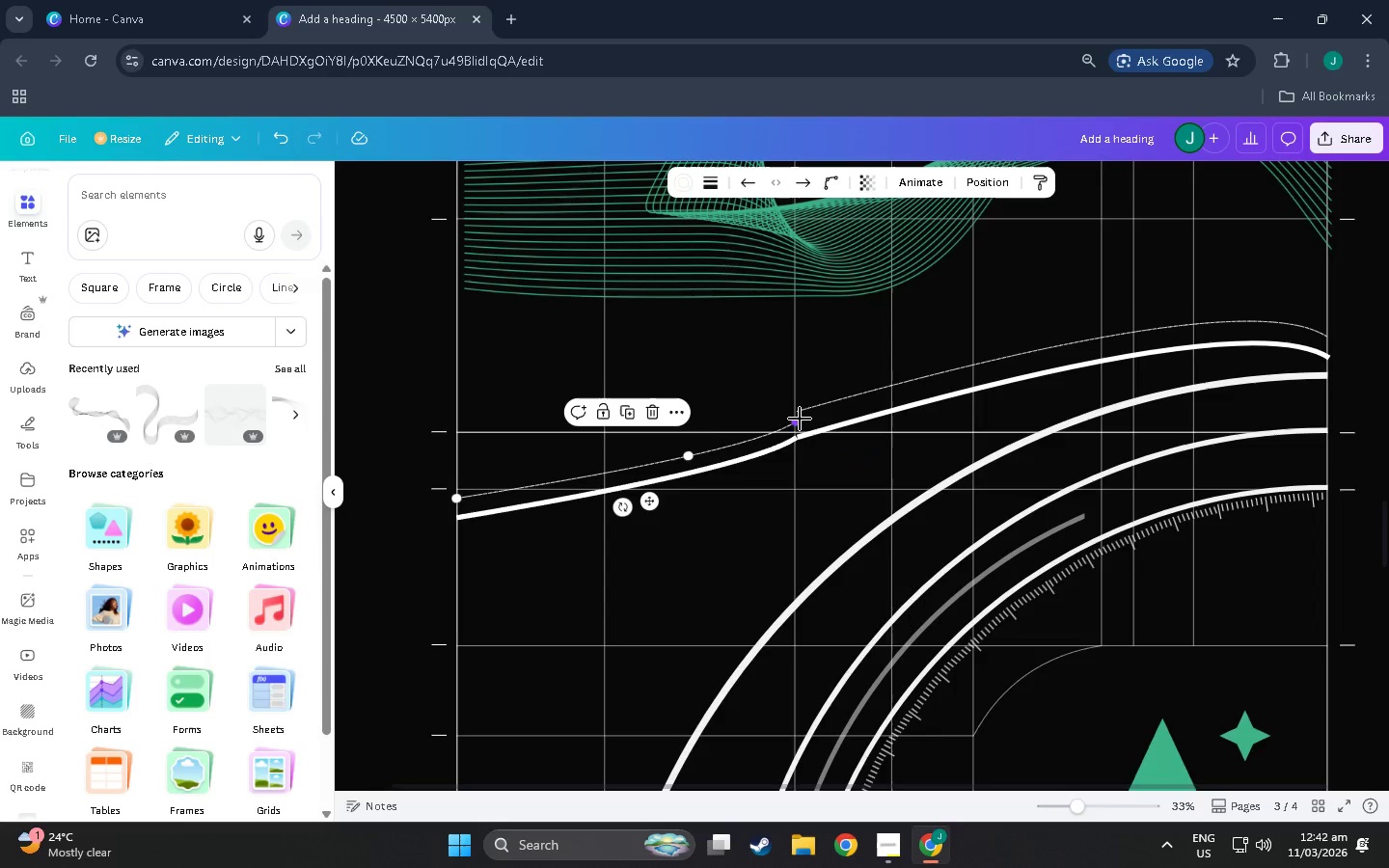 
key(Control+ControlLeft)
 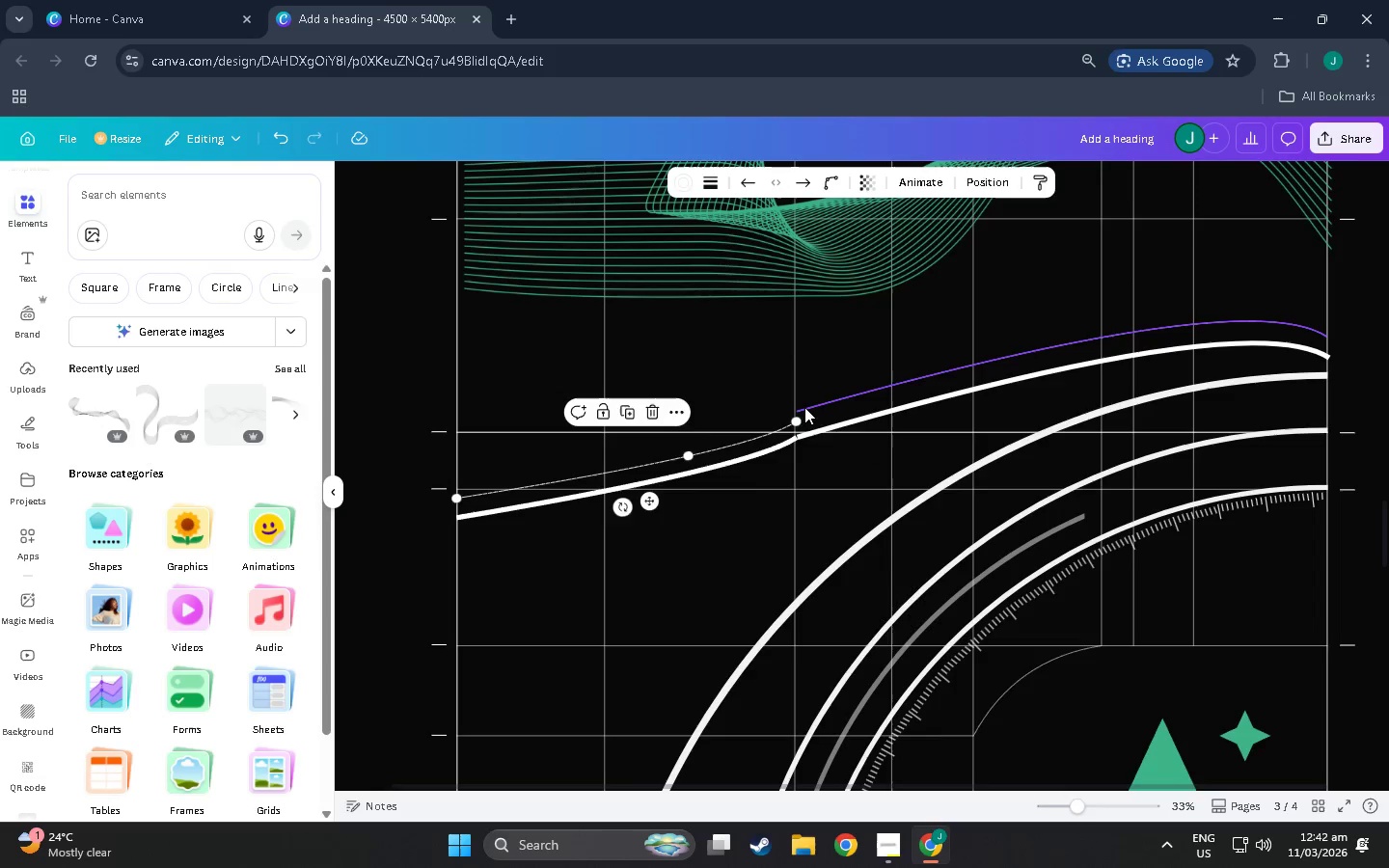 
left_click([804, 407])
 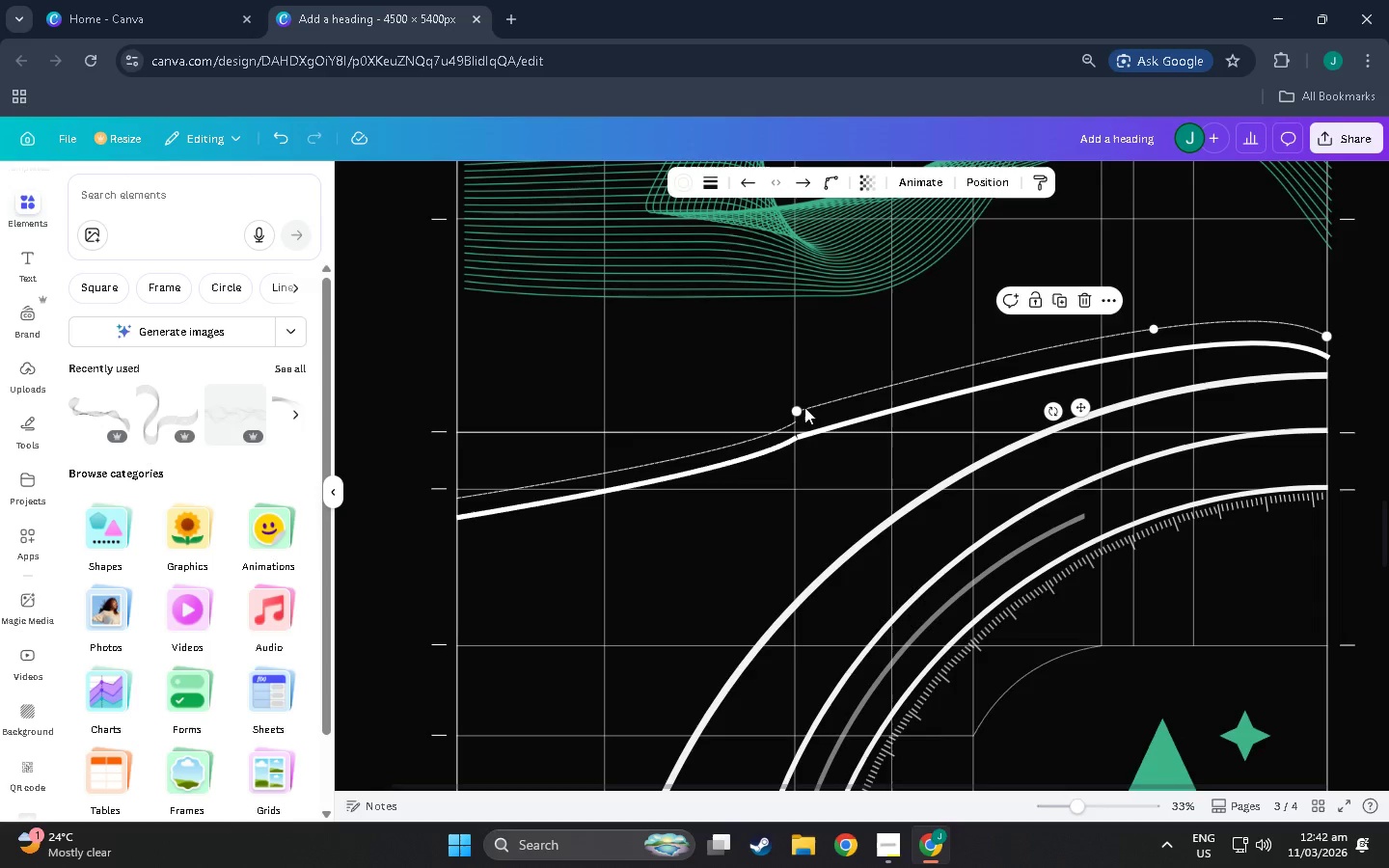 
key(Control+ControlLeft)
 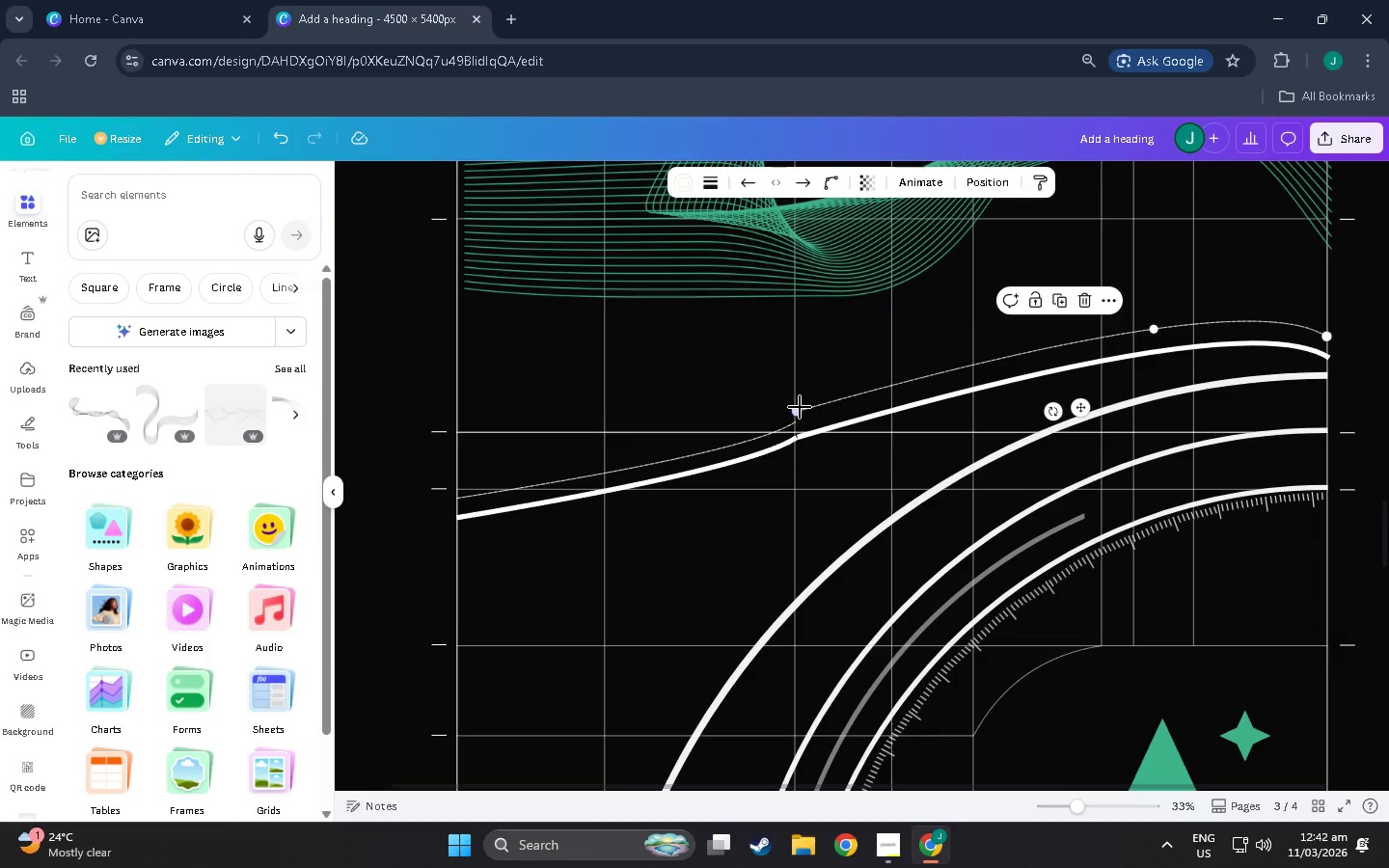 
hold_key(key=ControlLeft, duration=1.5)
left_click_drag(start_coordinate=[797, 407], to_coordinate=[795, 417])
 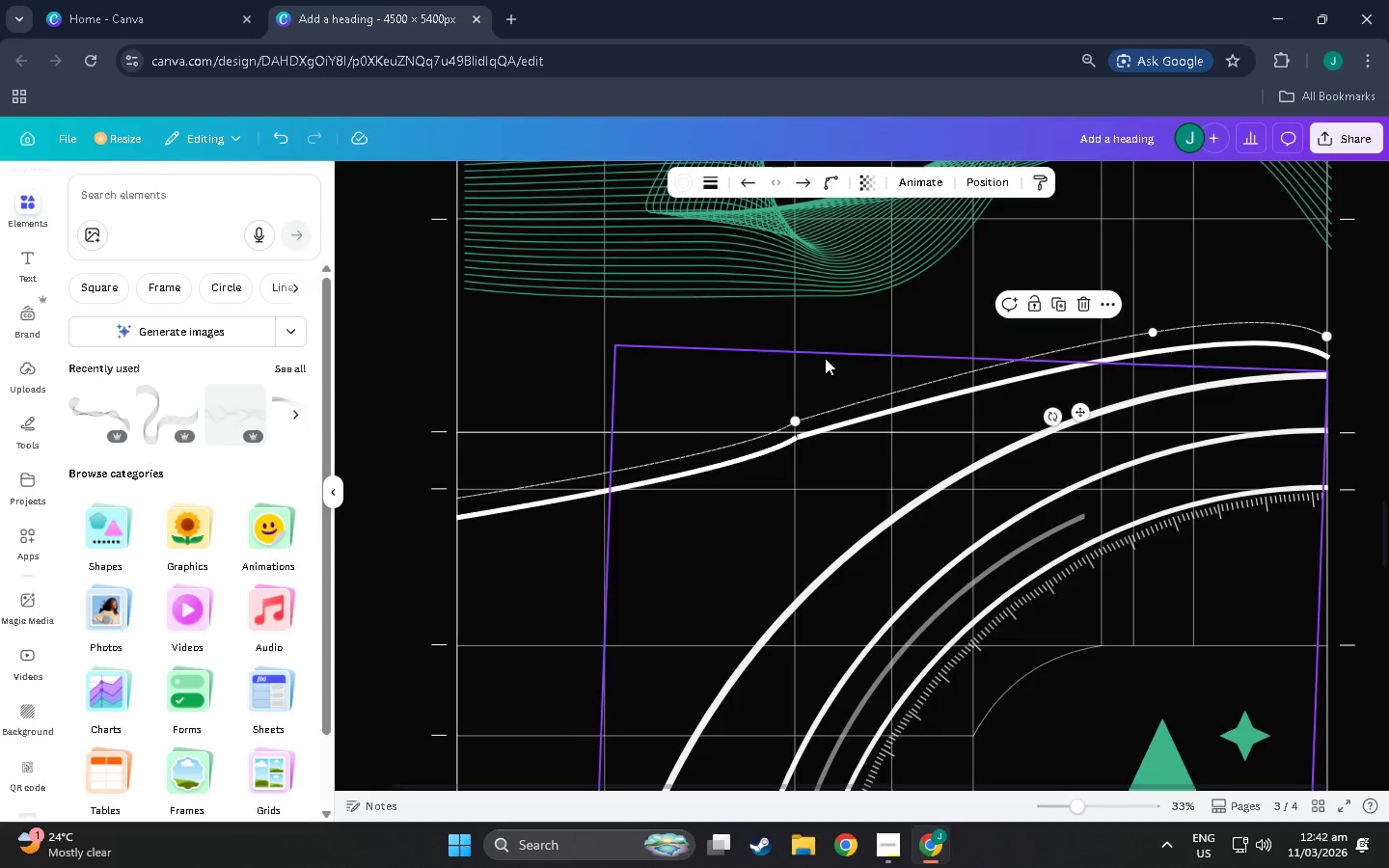 
key(Control+ControlLeft)
 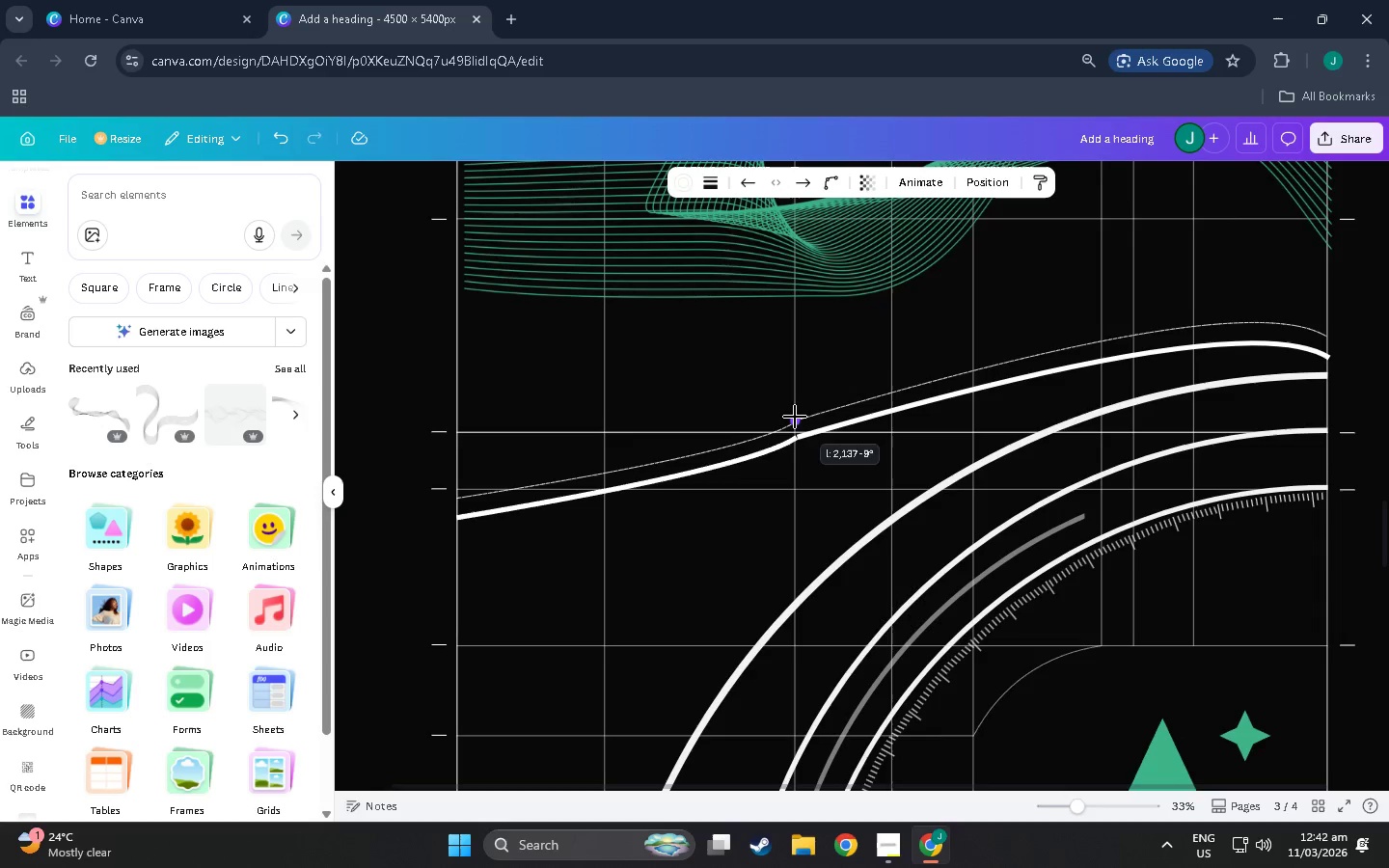 
key(Control+ControlLeft)
 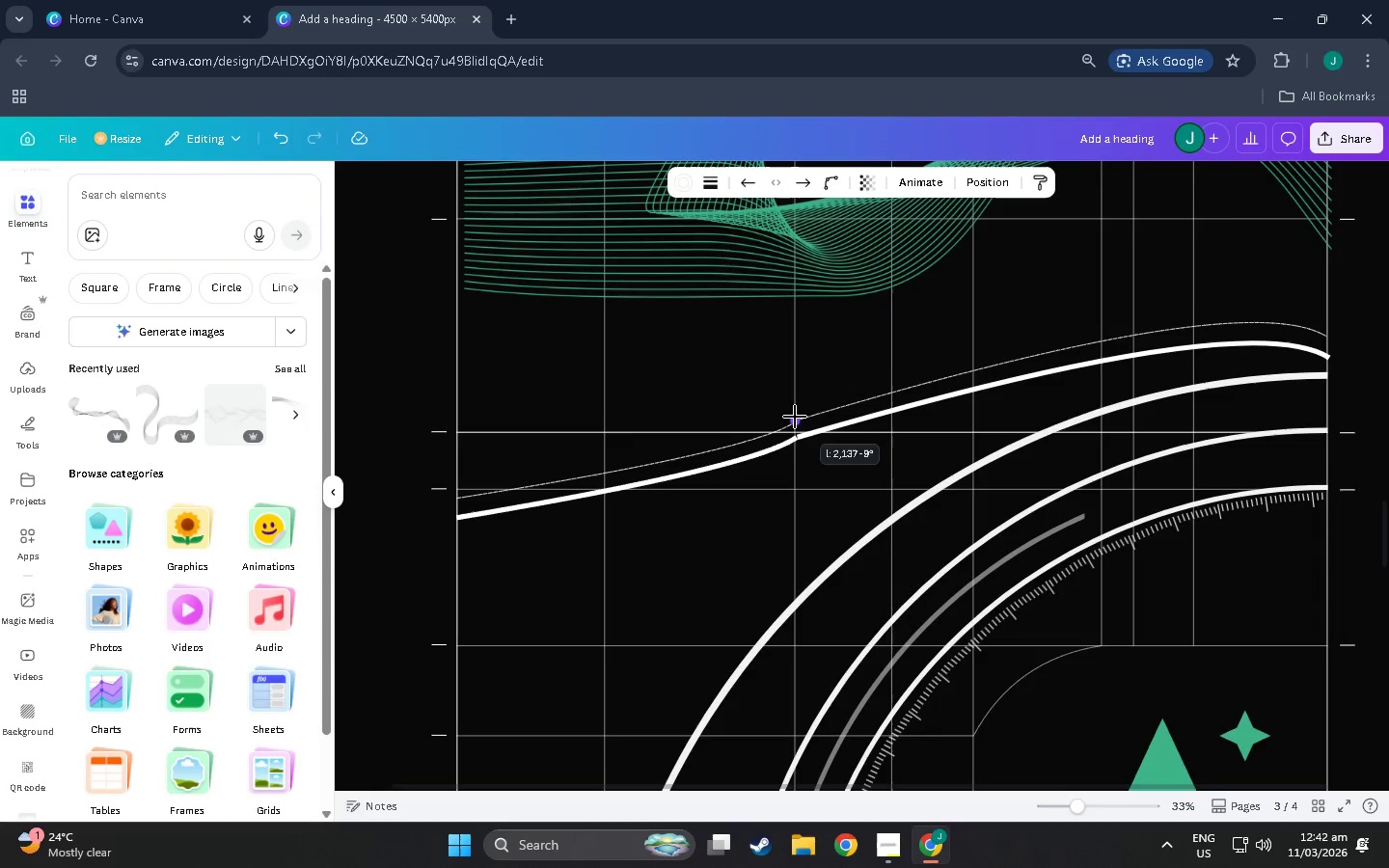 
key(Control+ControlLeft)
 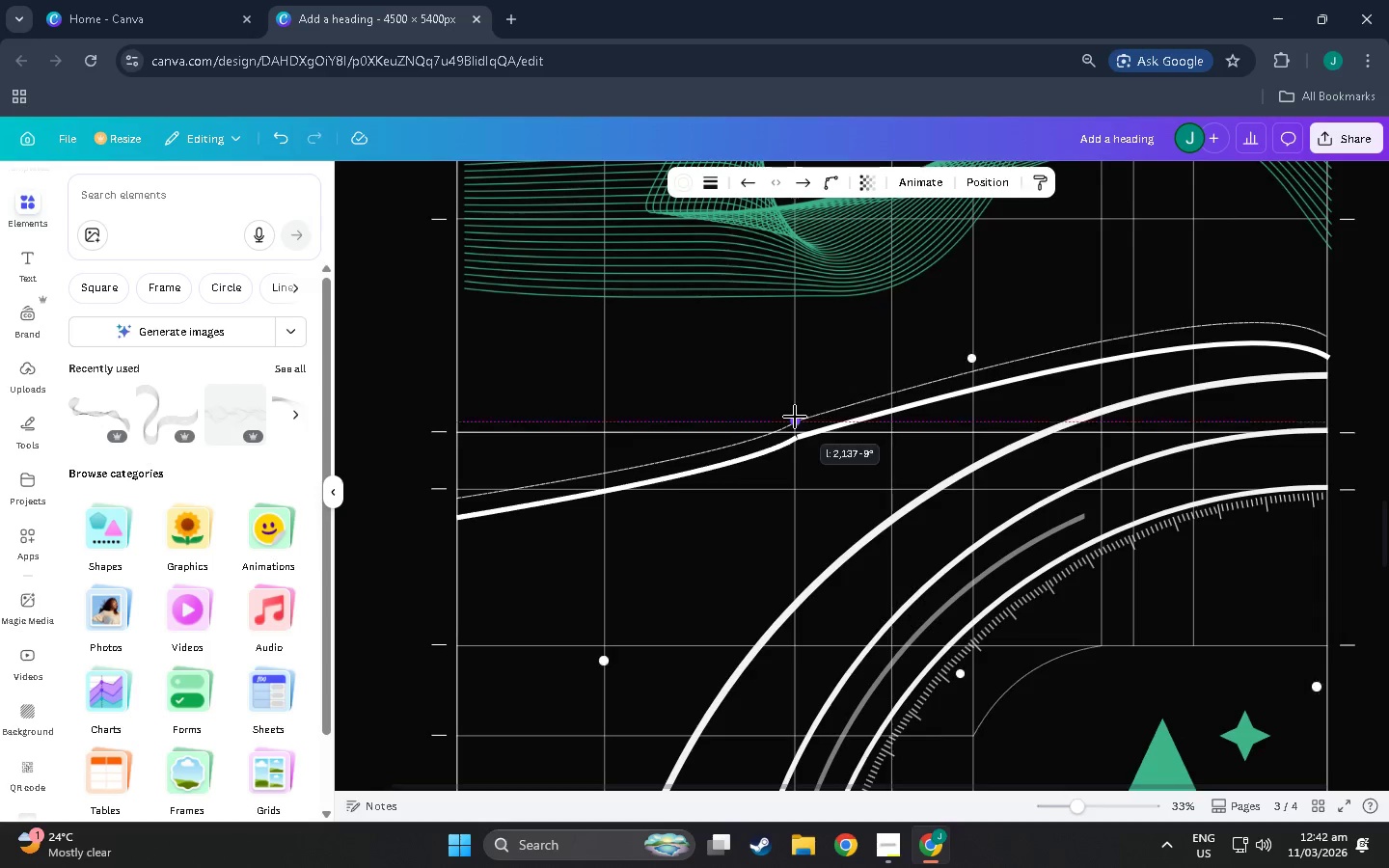 
key(Control+ControlLeft)
 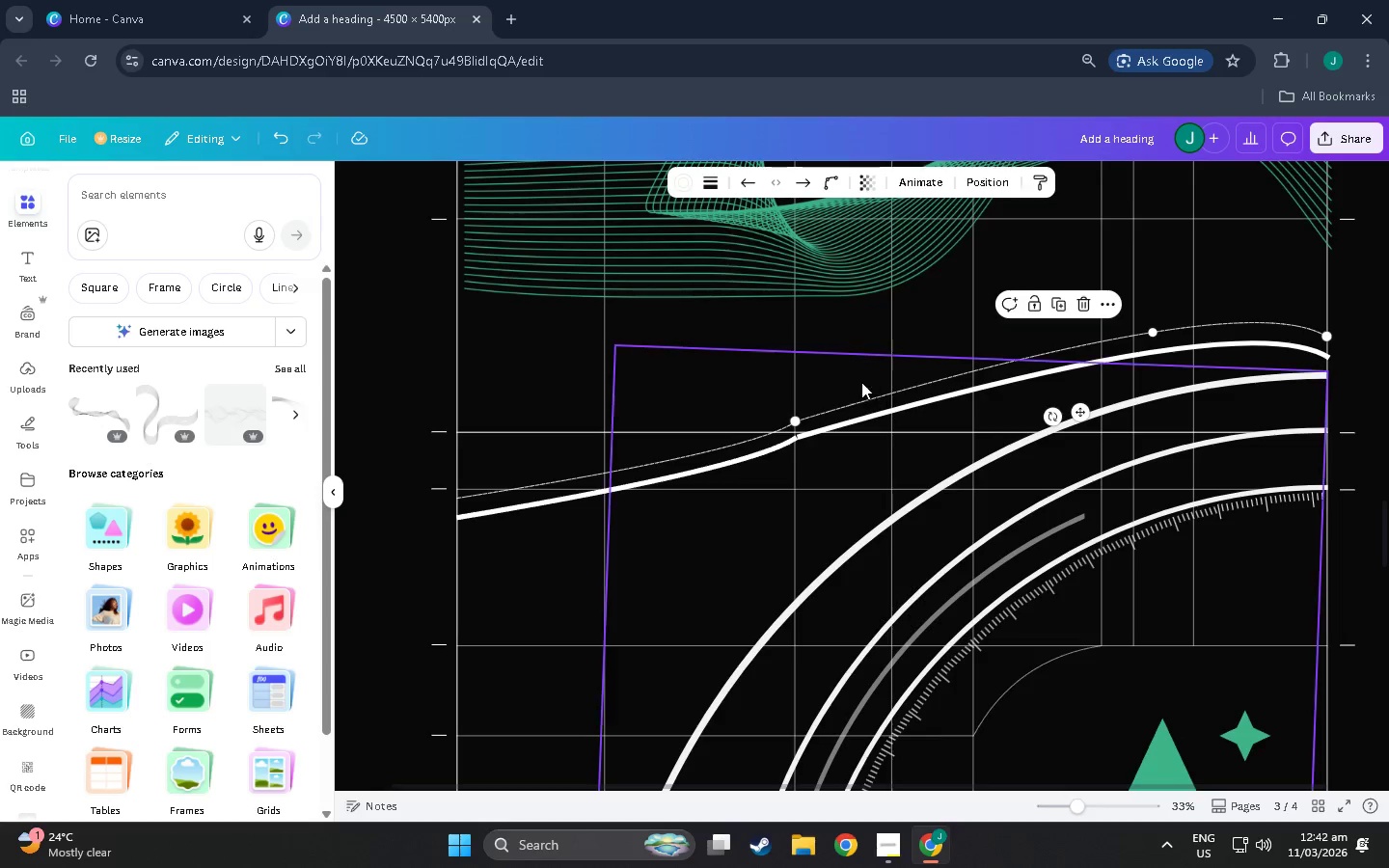 
left_click([825, 358])
 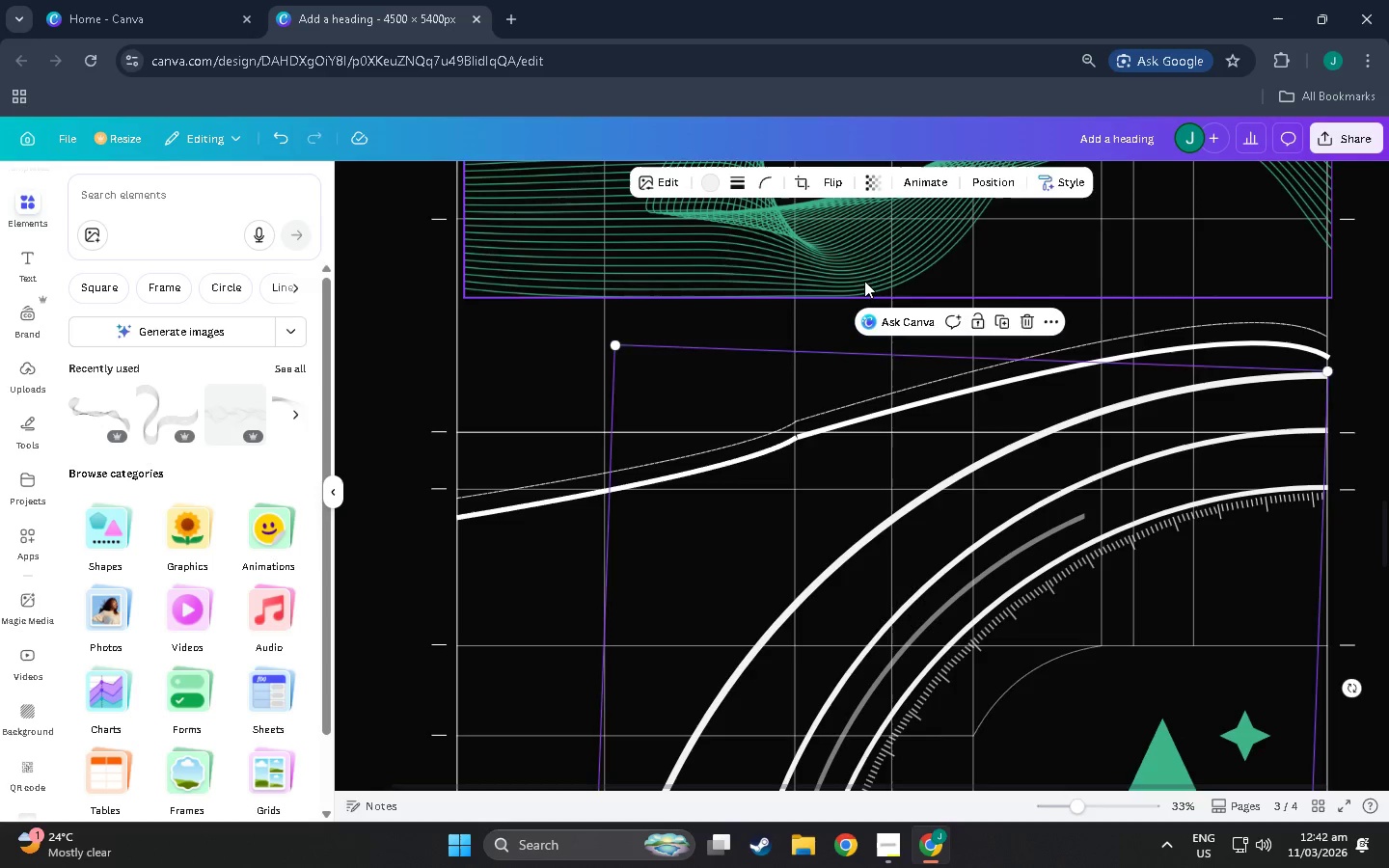 
left_click([864, 283])
 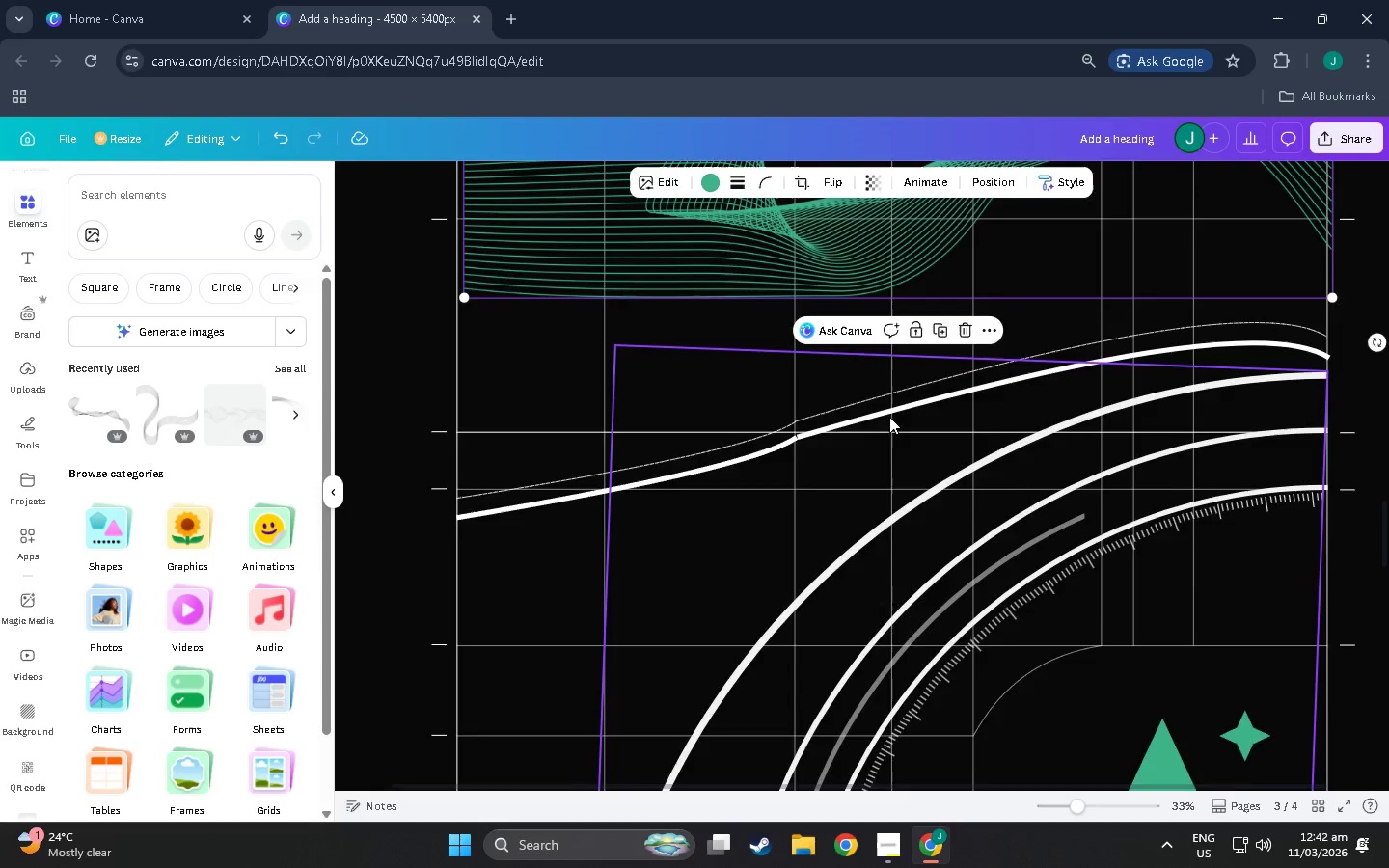 
scroll: coordinate [895, 558], scroll_direction: up, amount: 7.0
 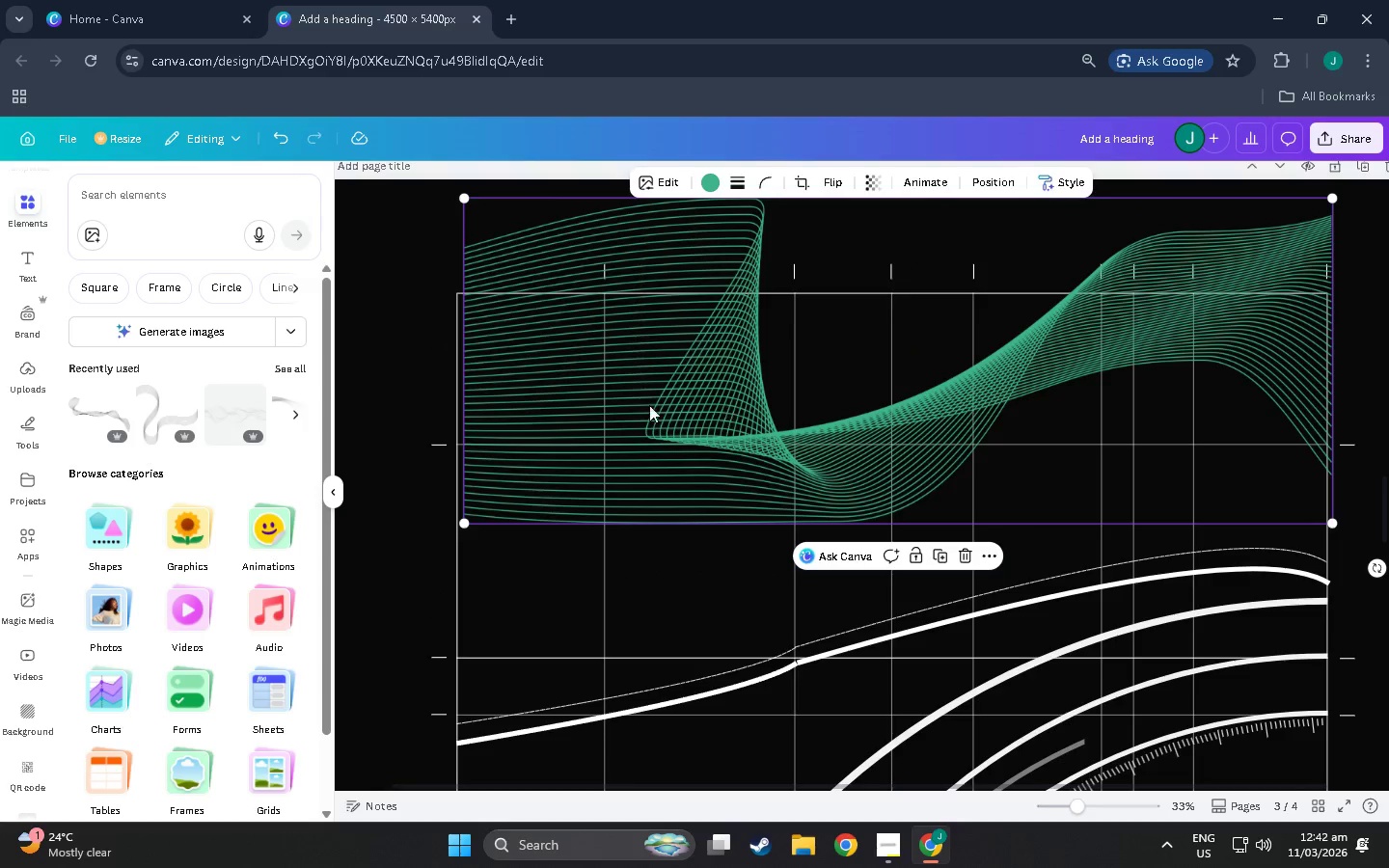 
left_click([633, 426])
 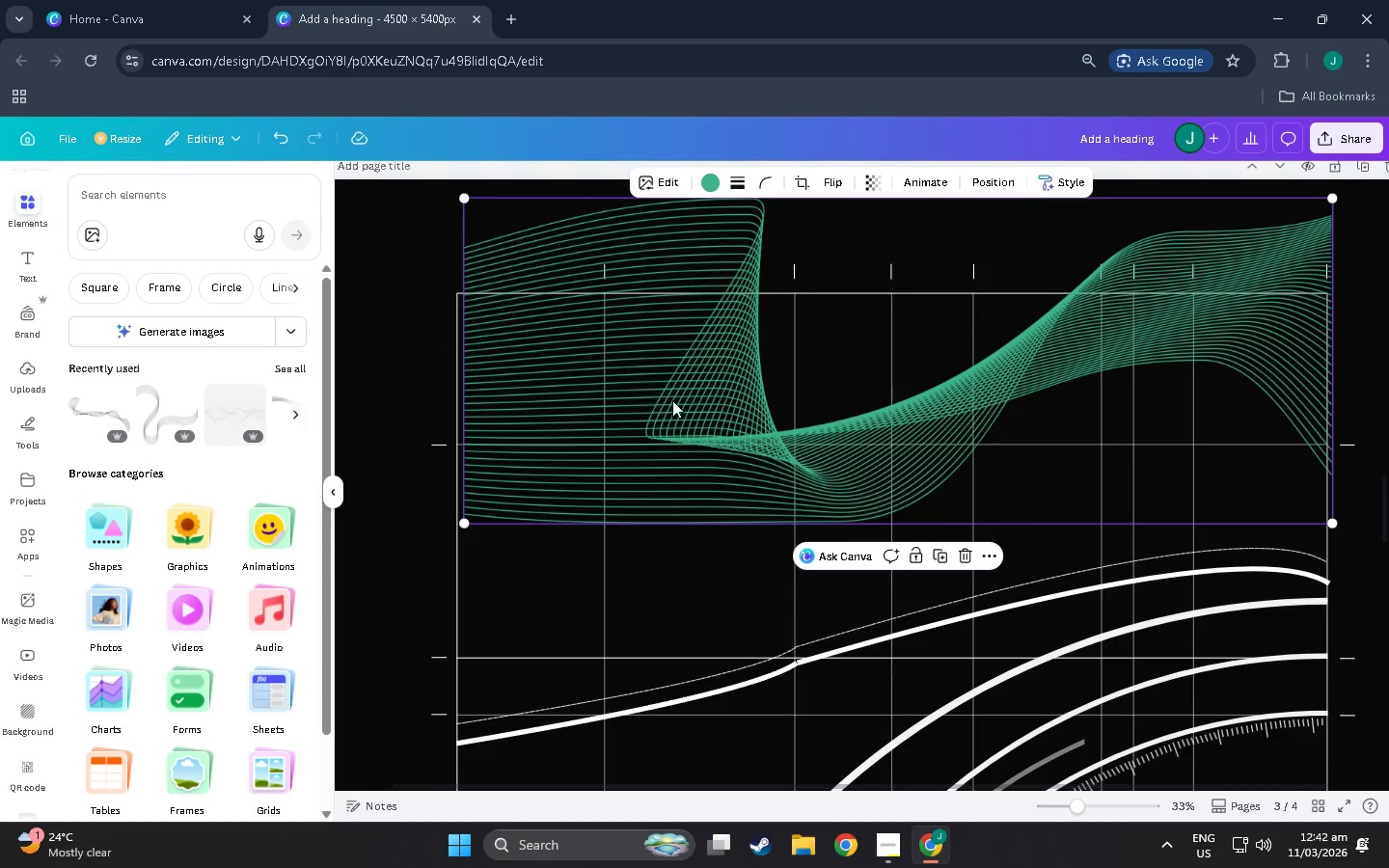 
left_click_drag(start_coordinate=[676, 387], to_coordinate=[670, 484])
 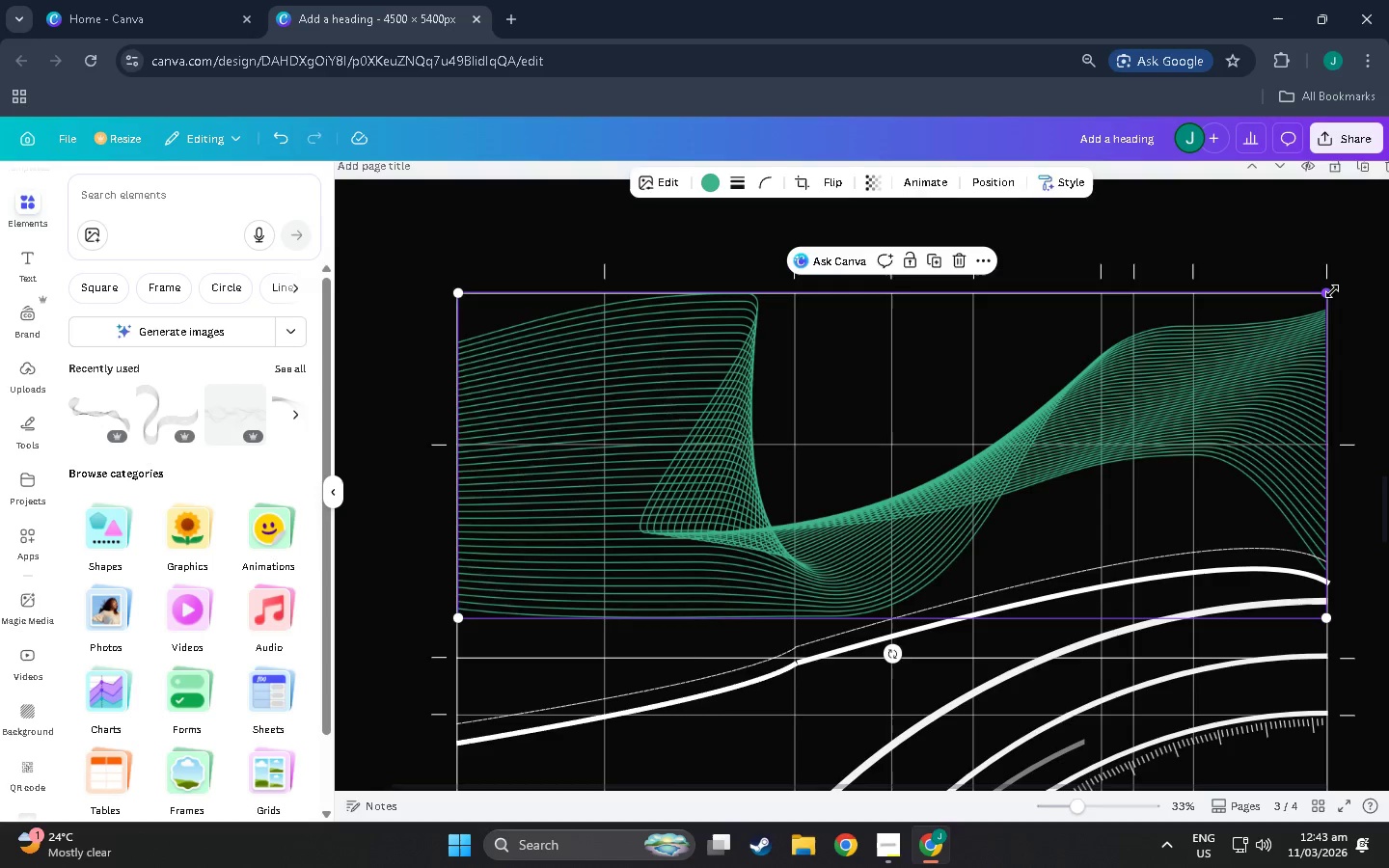 
left_click_drag(start_coordinate=[1330, 291], to_coordinate=[1317, 294])
 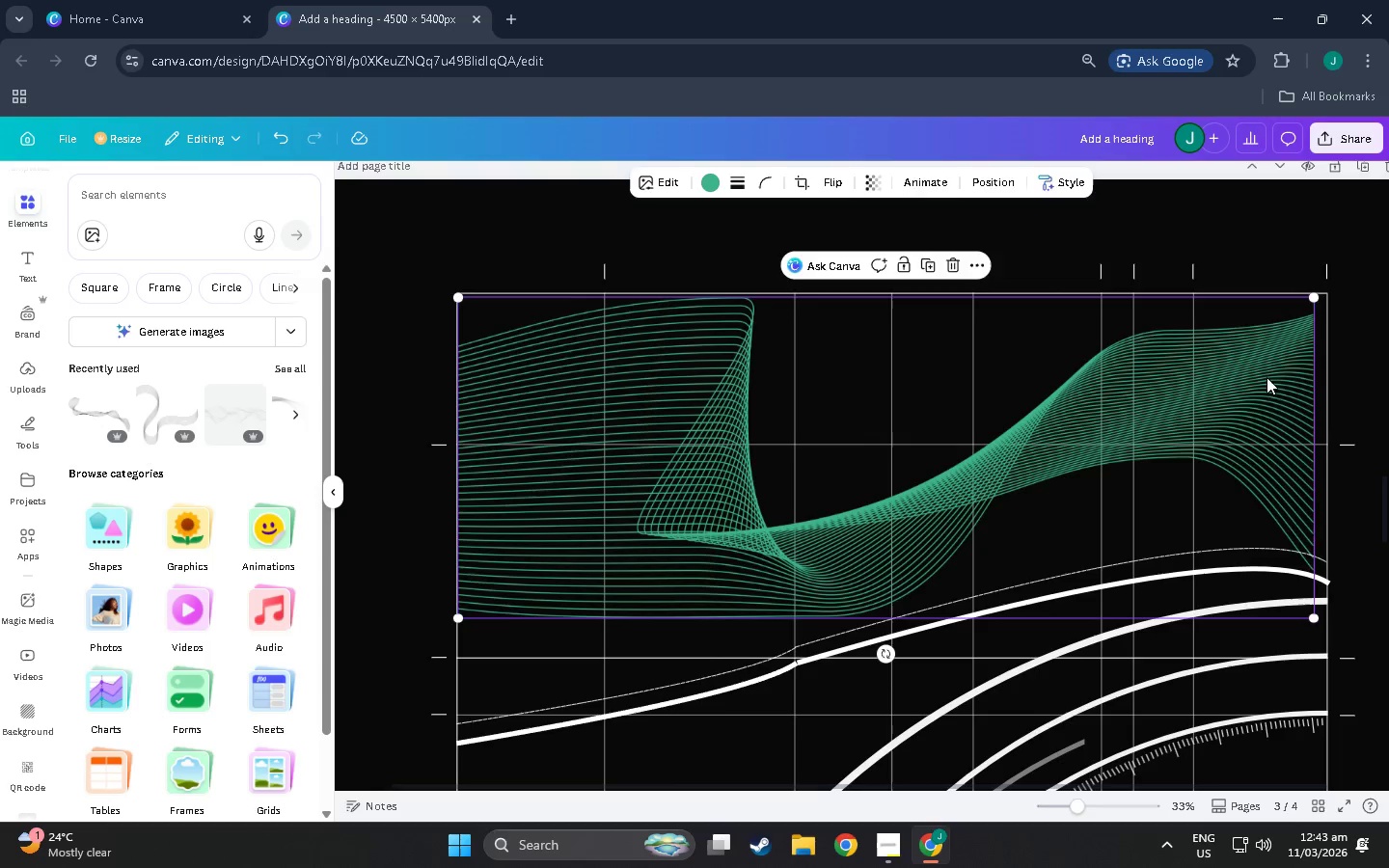 
left_click_drag(start_coordinate=[1267, 377], to_coordinate=[1269, 368])
 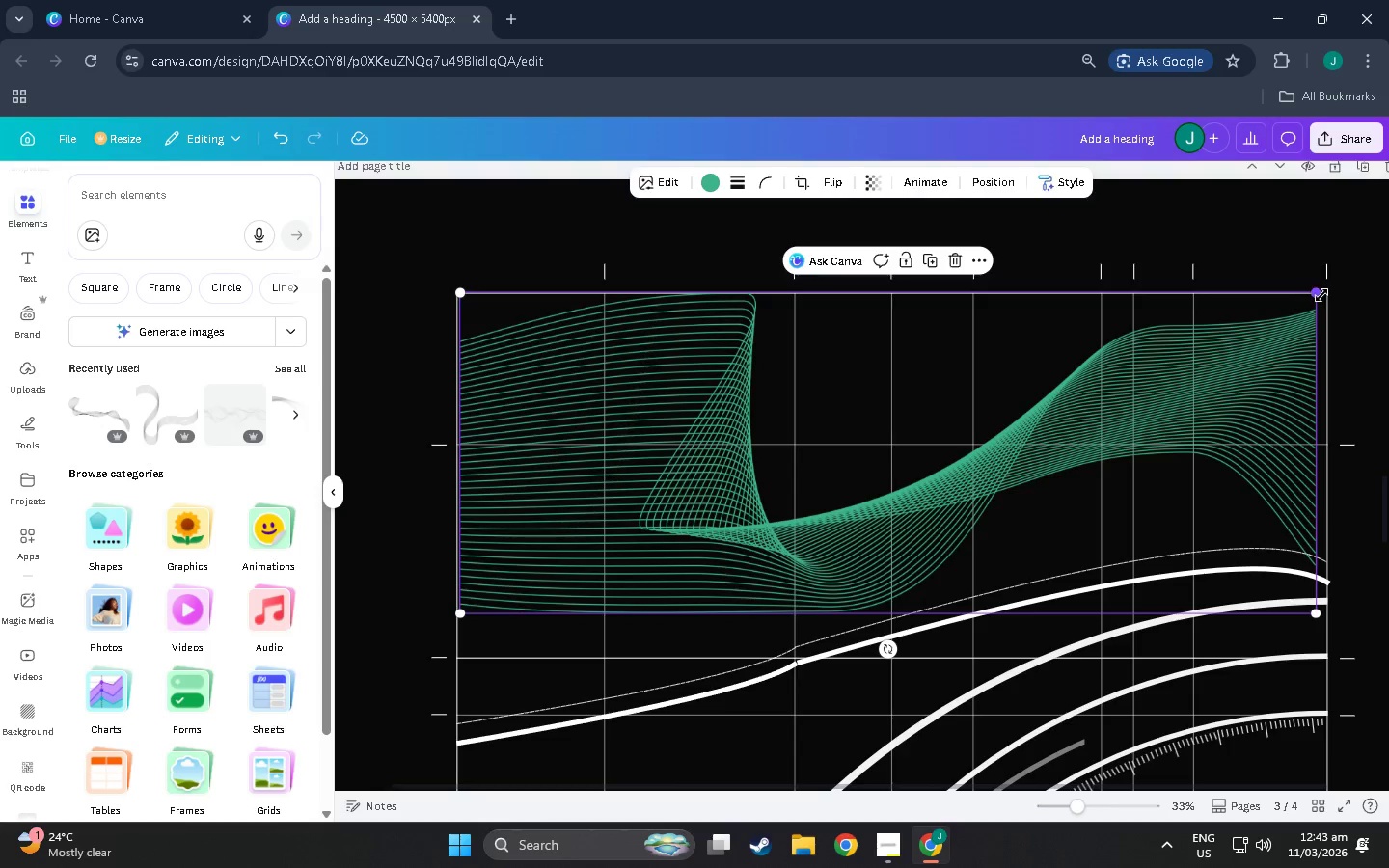 
left_click_drag(start_coordinate=[1321, 294], to_coordinate=[1332, 290])
 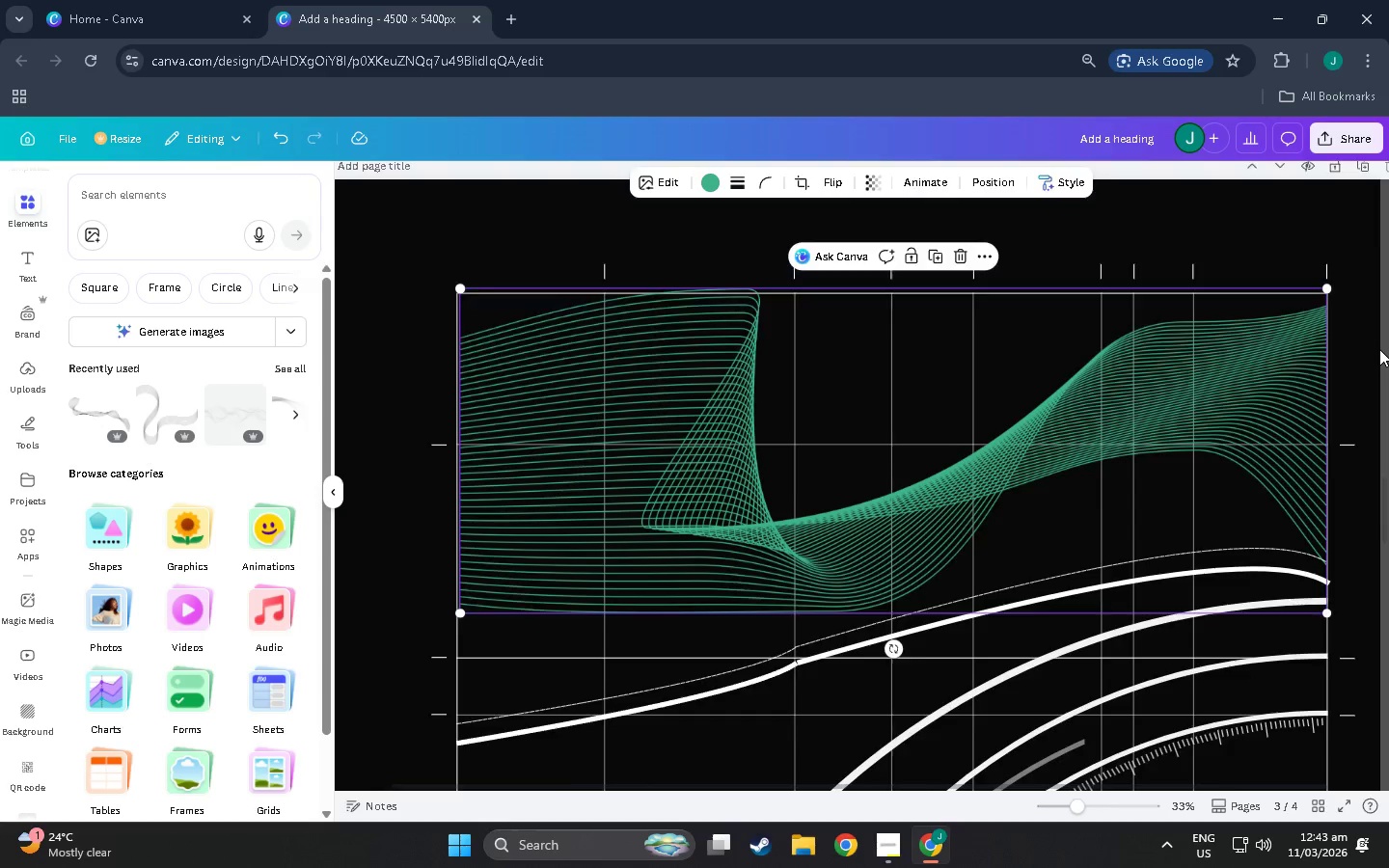 
left_click([1379, 349])
 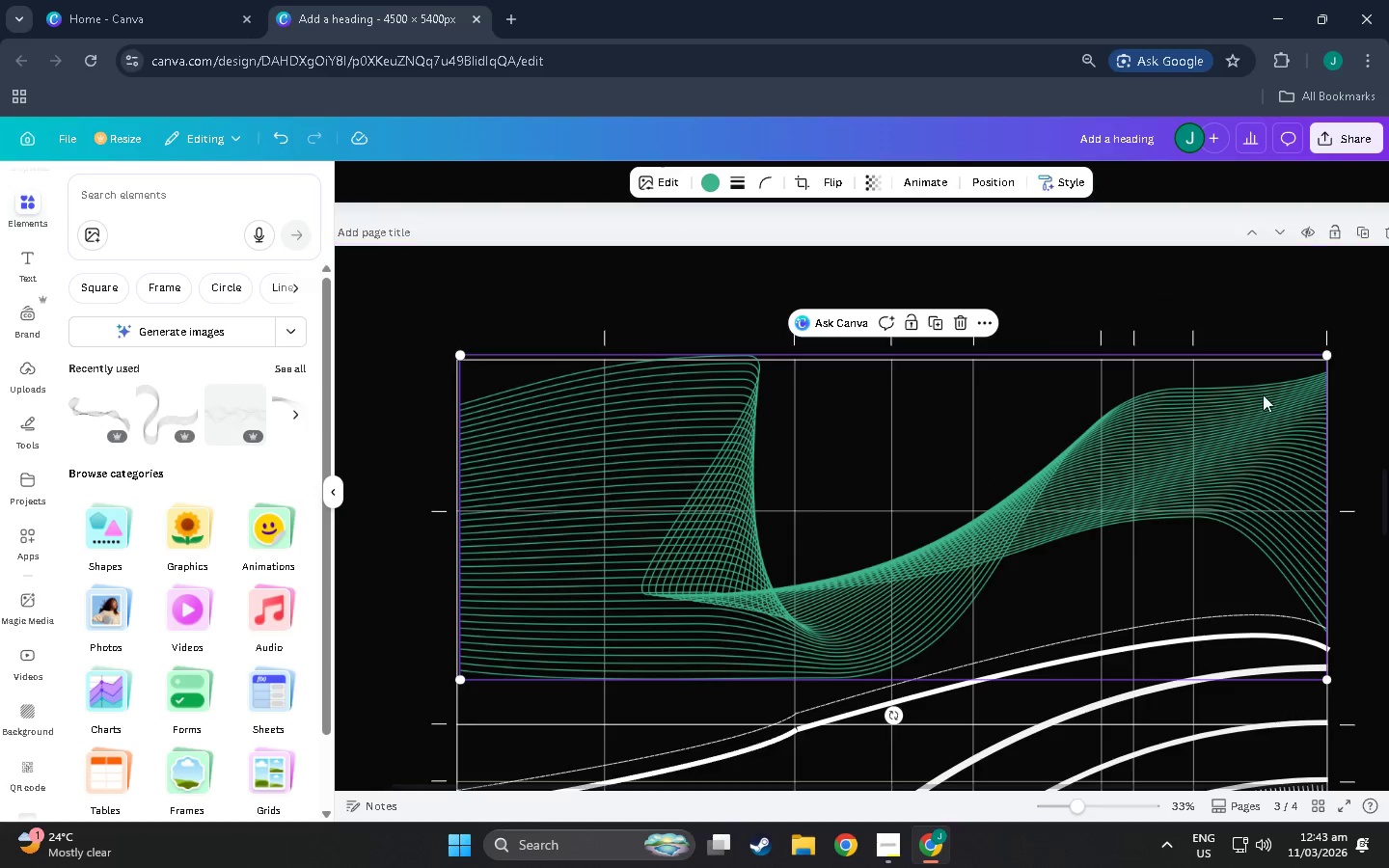 
scroll: coordinate [634, 391], scroll_direction: down, amount: 7.0
 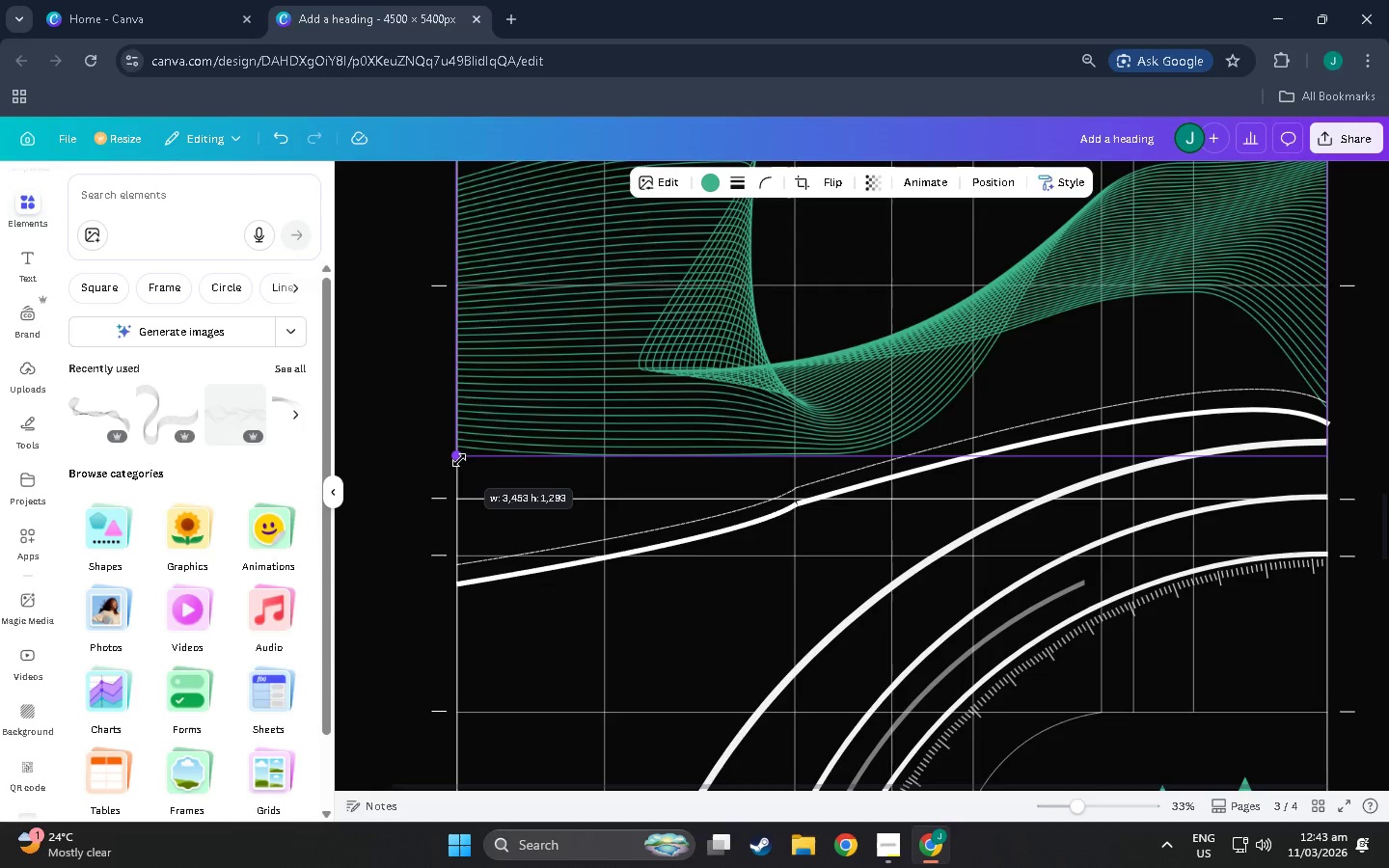 
scroll: coordinate [596, 421], scroll_direction: up, amount: 6.0
 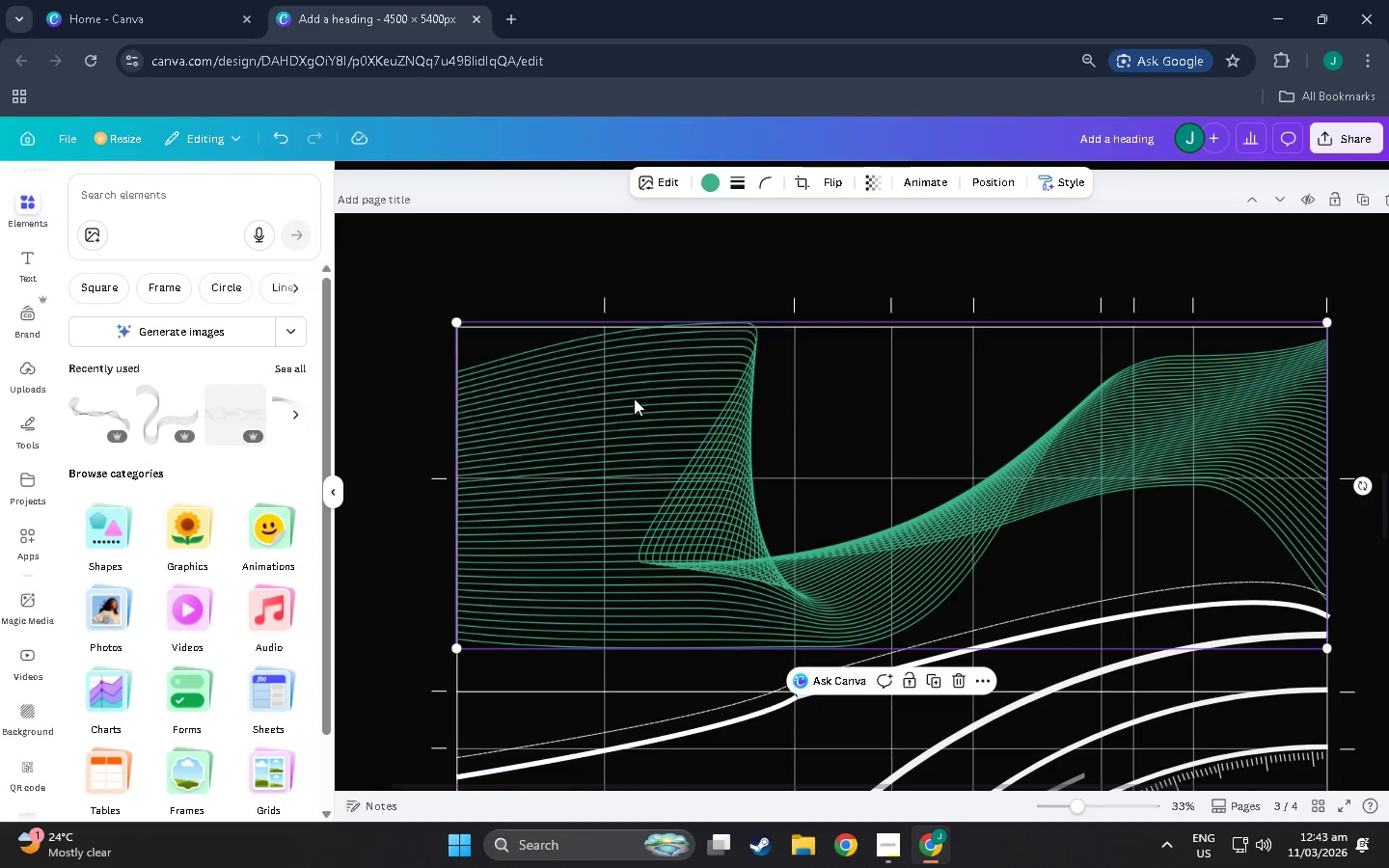 
left_click_drag(start_coordinate=[635, 398], to_coordinate=[635, 410])
 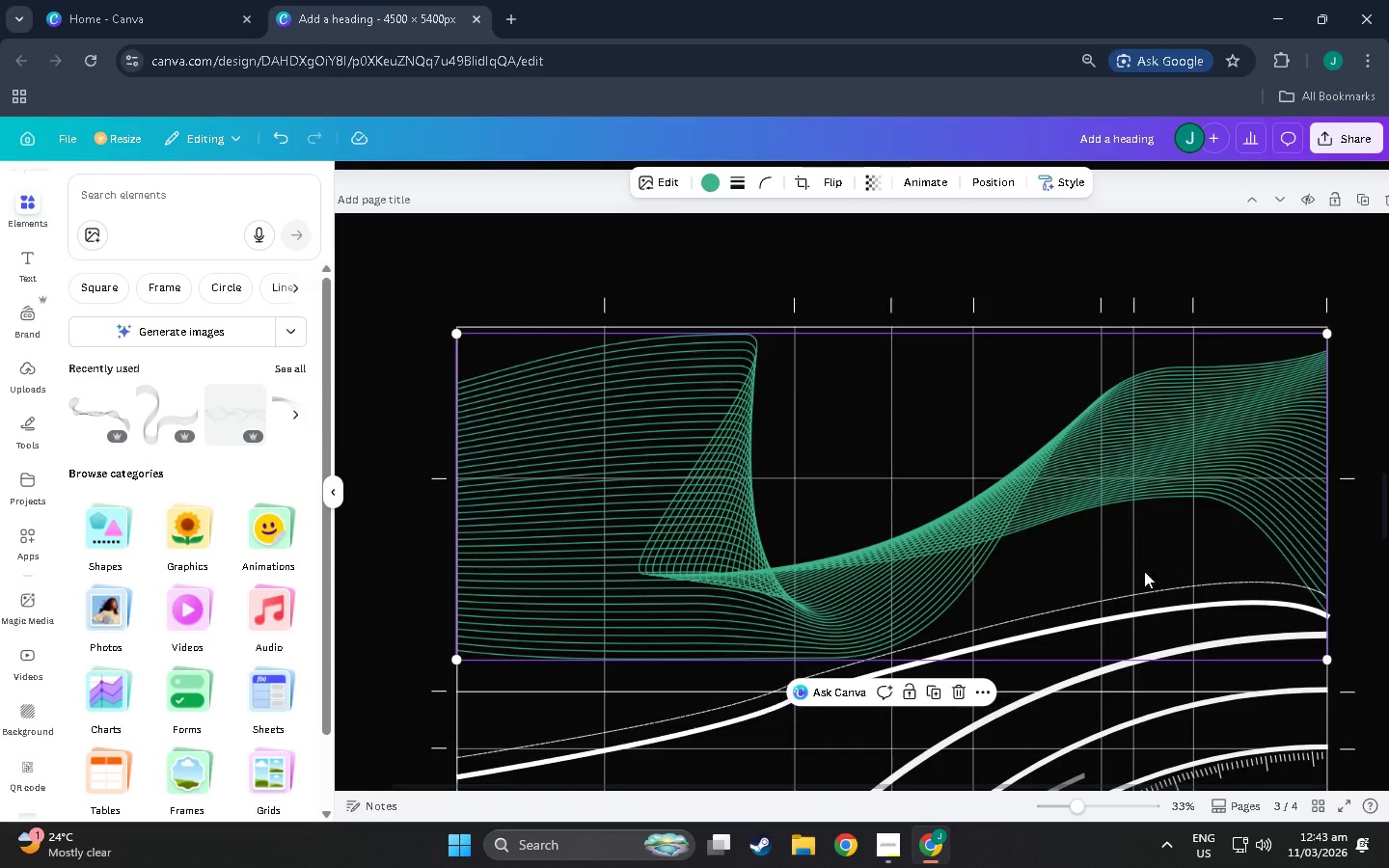 
scroll: coordinate [714, 691], scroll_direction: down, amount: 21.0
 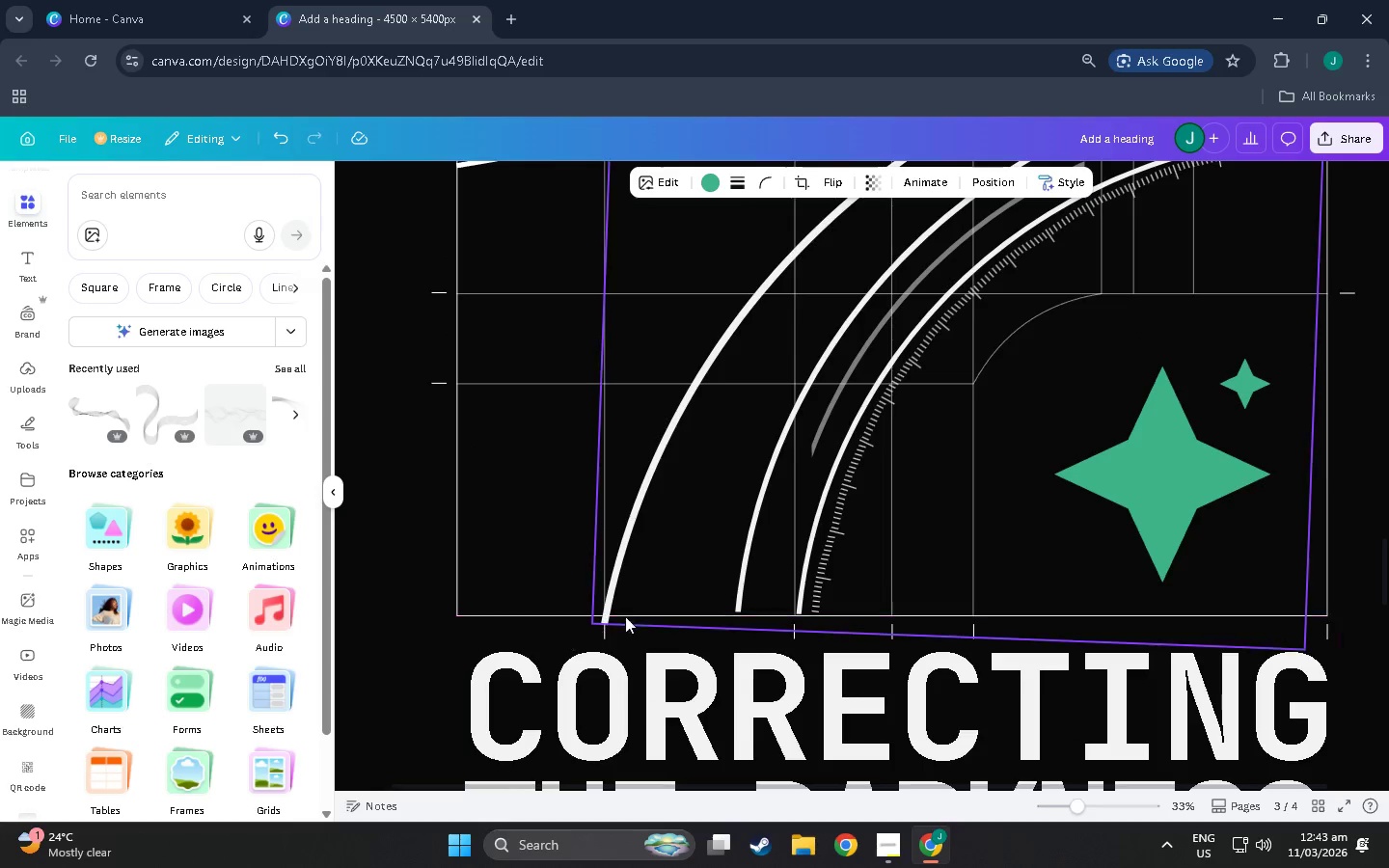 
left_click([635, 605])
 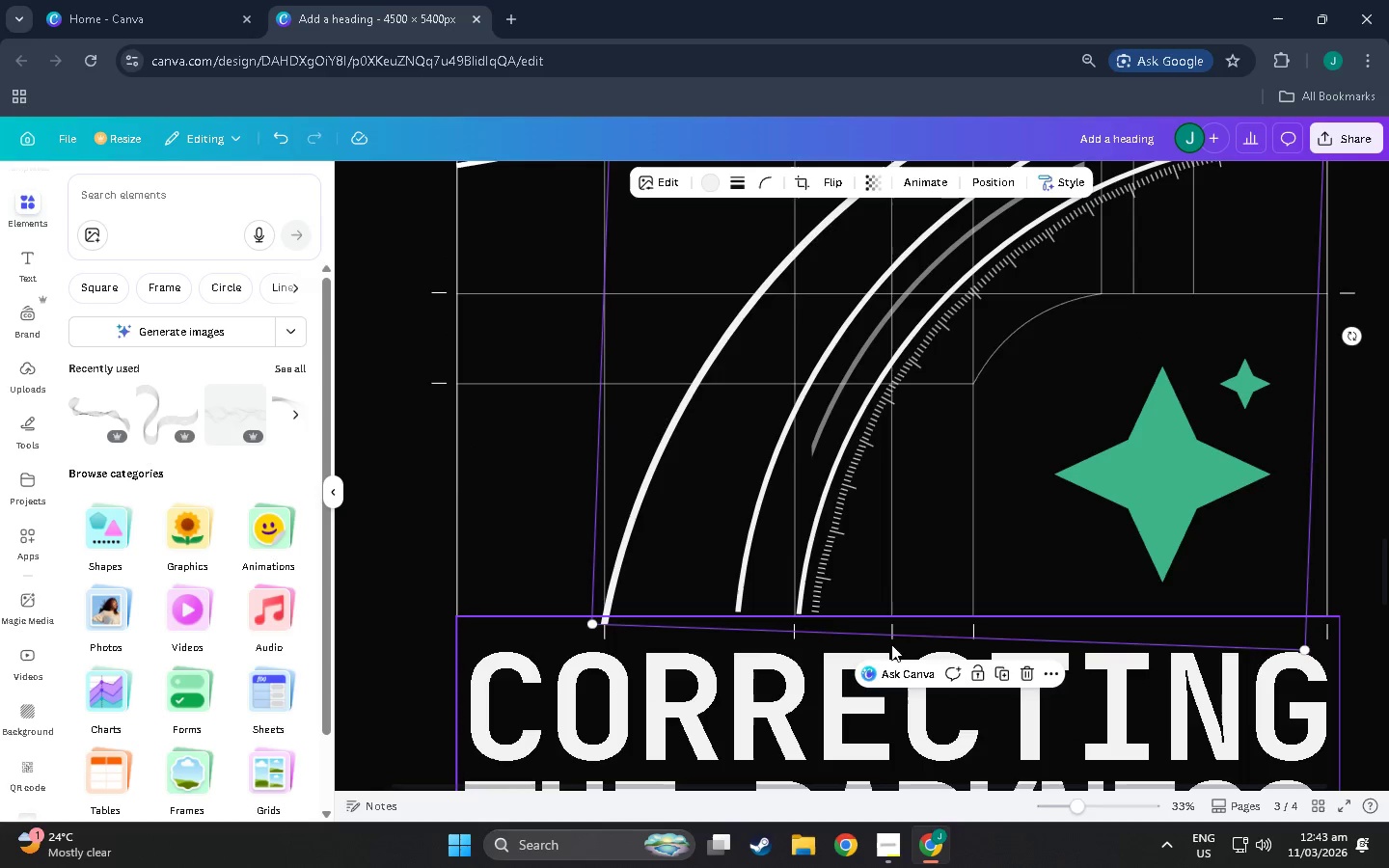 
left_click_drag(start_coordinate=[953, 615], to_coordinate=[953, 607])
 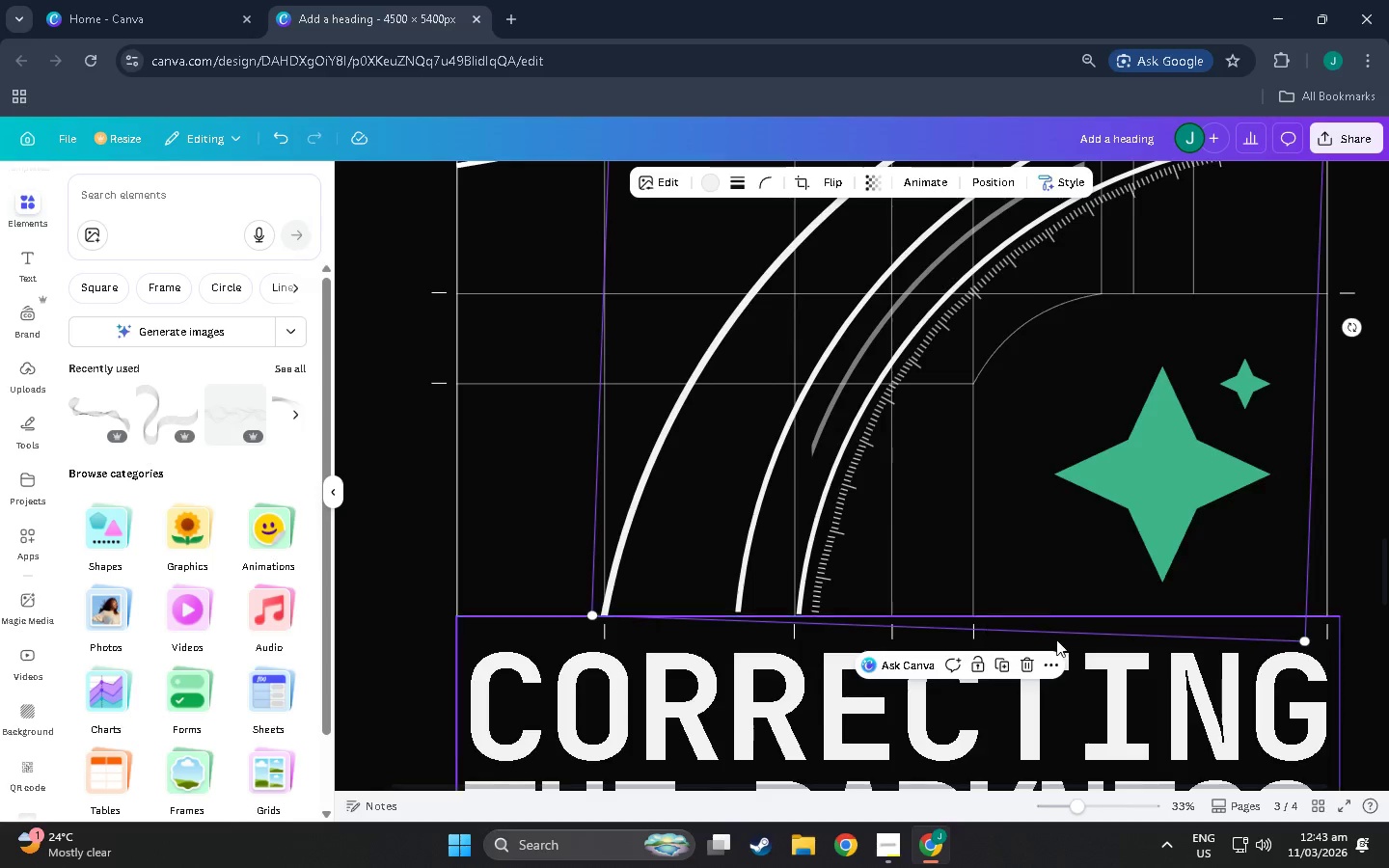 
scroll: coordinate [1274, 496], scroll_direction: up, amount: 6.0
 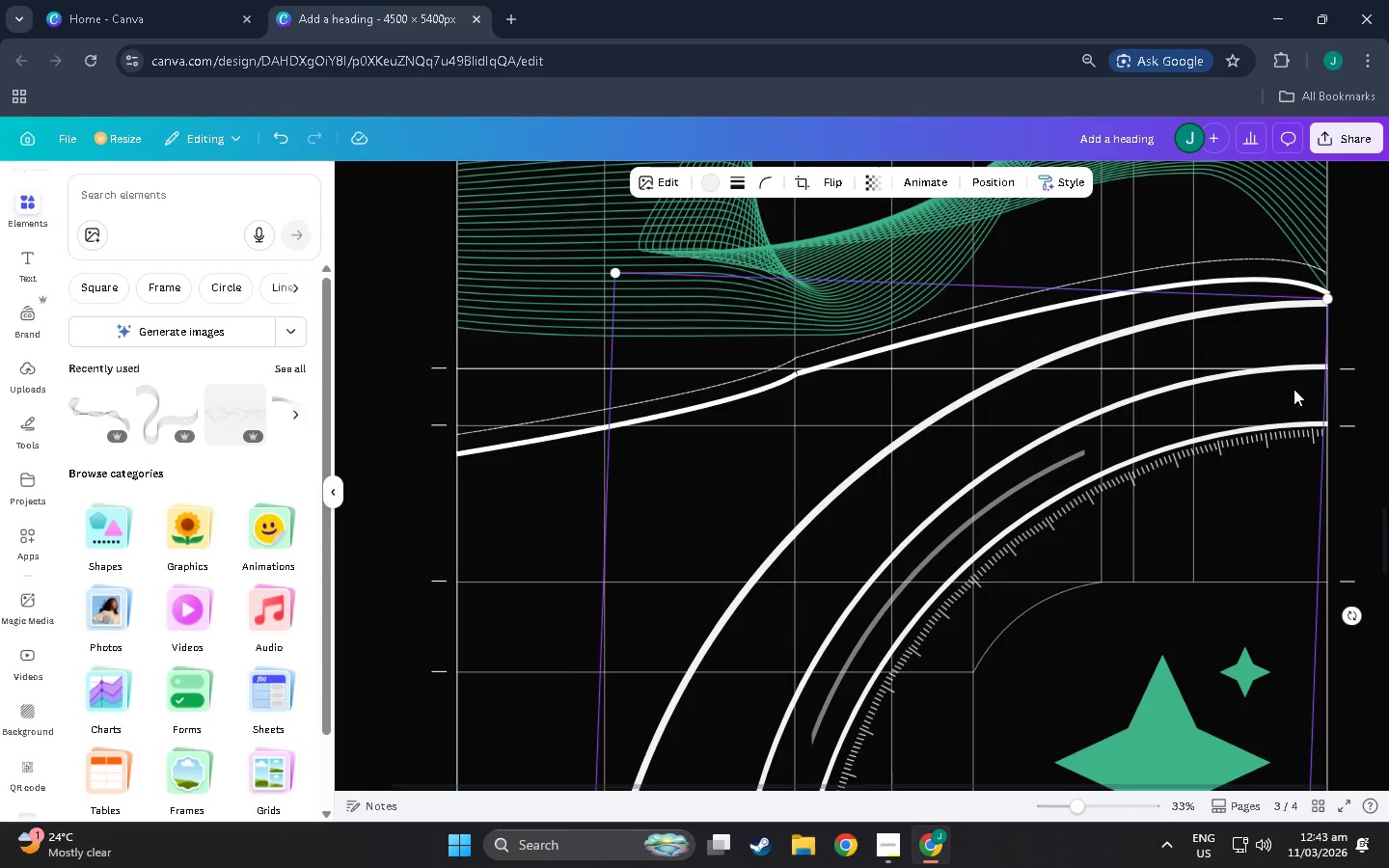 
left_click([1387, 339])
 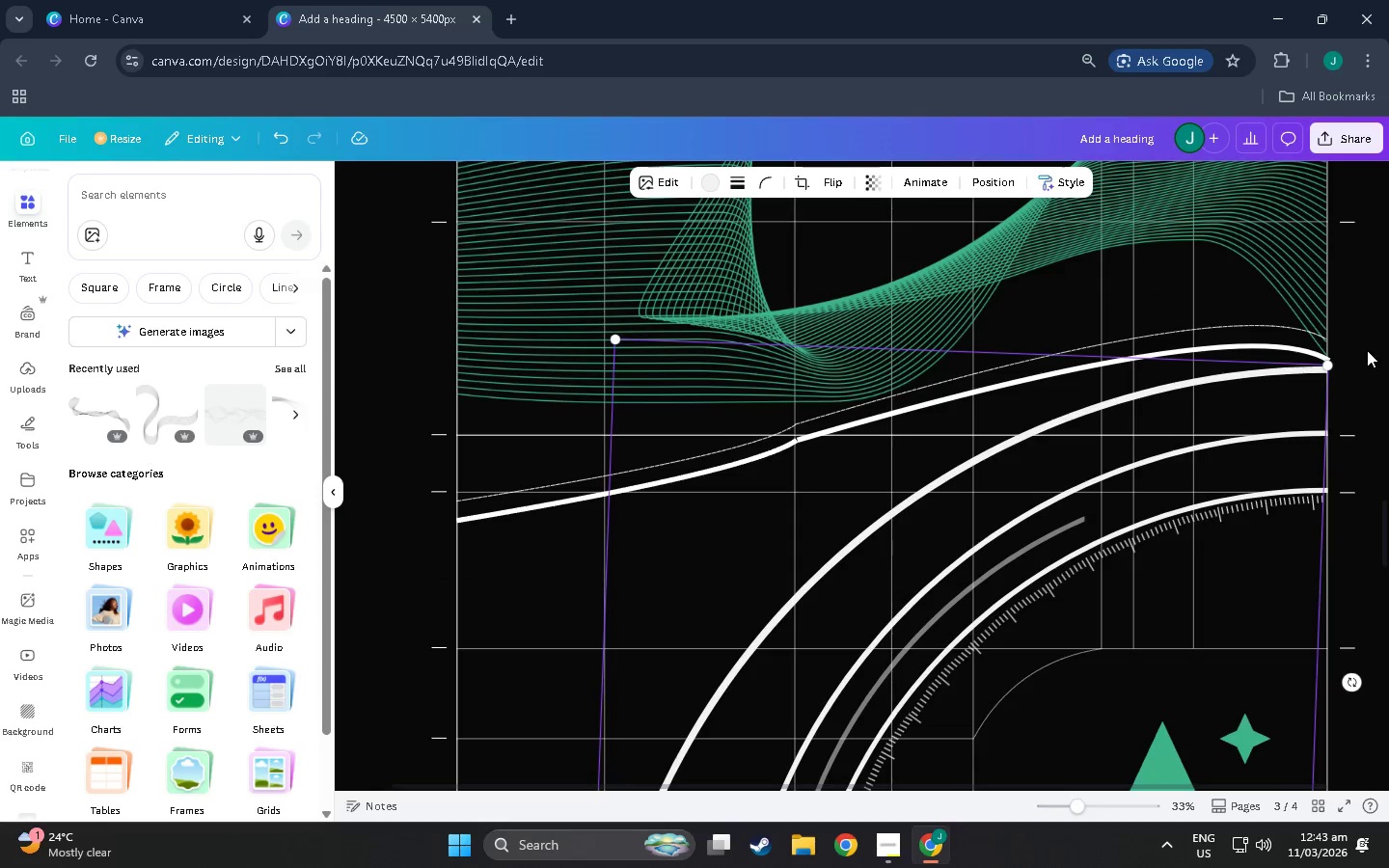 
left_click([1366, 350])
 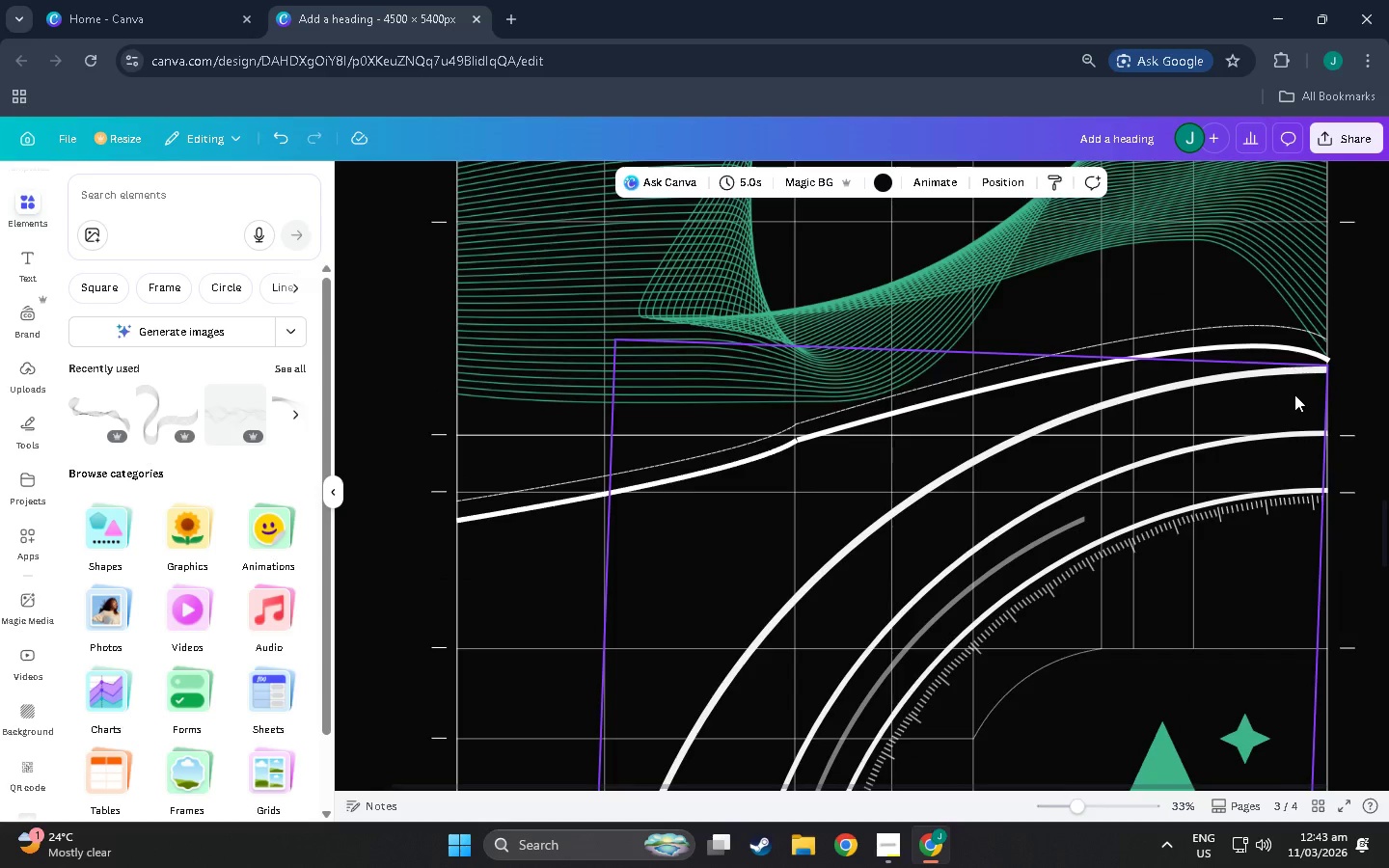 
scroll: coordinate [1297, 513], scroll_direction: down, amount: 3.0
 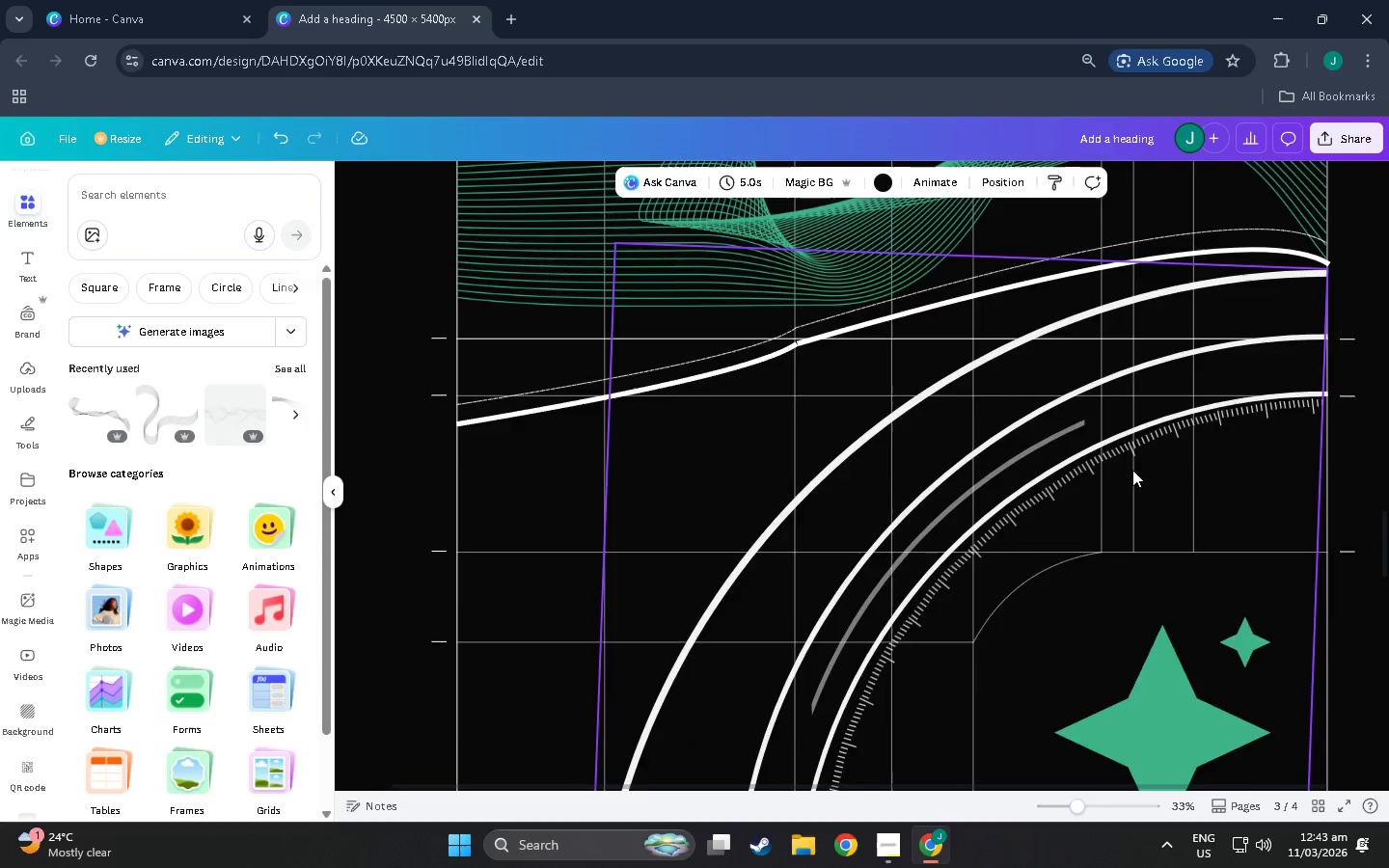 
left_click([1300, 371])
 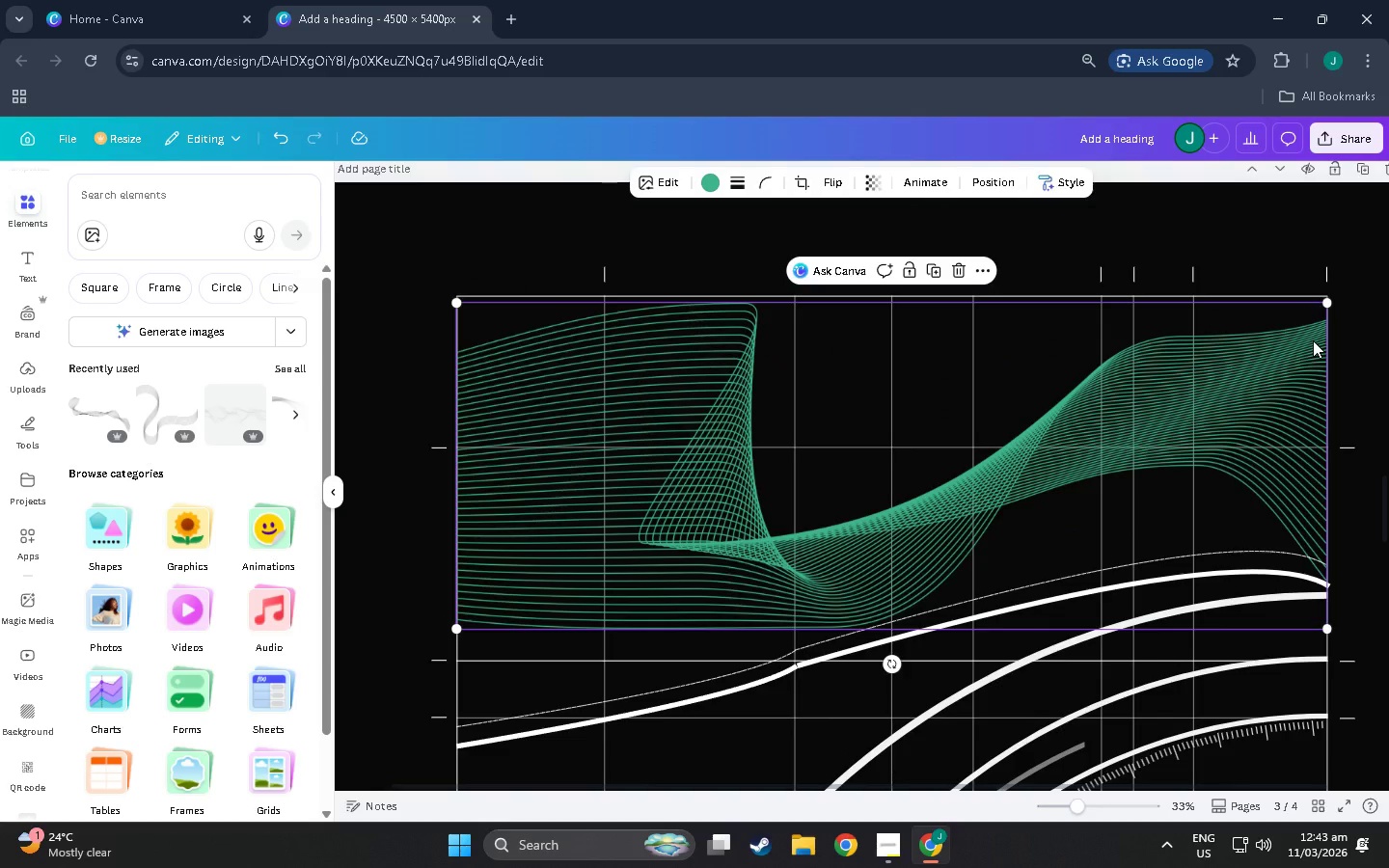 
scroll: coordinate [1210, 420], scroll_direction: up, amount: 10.0
 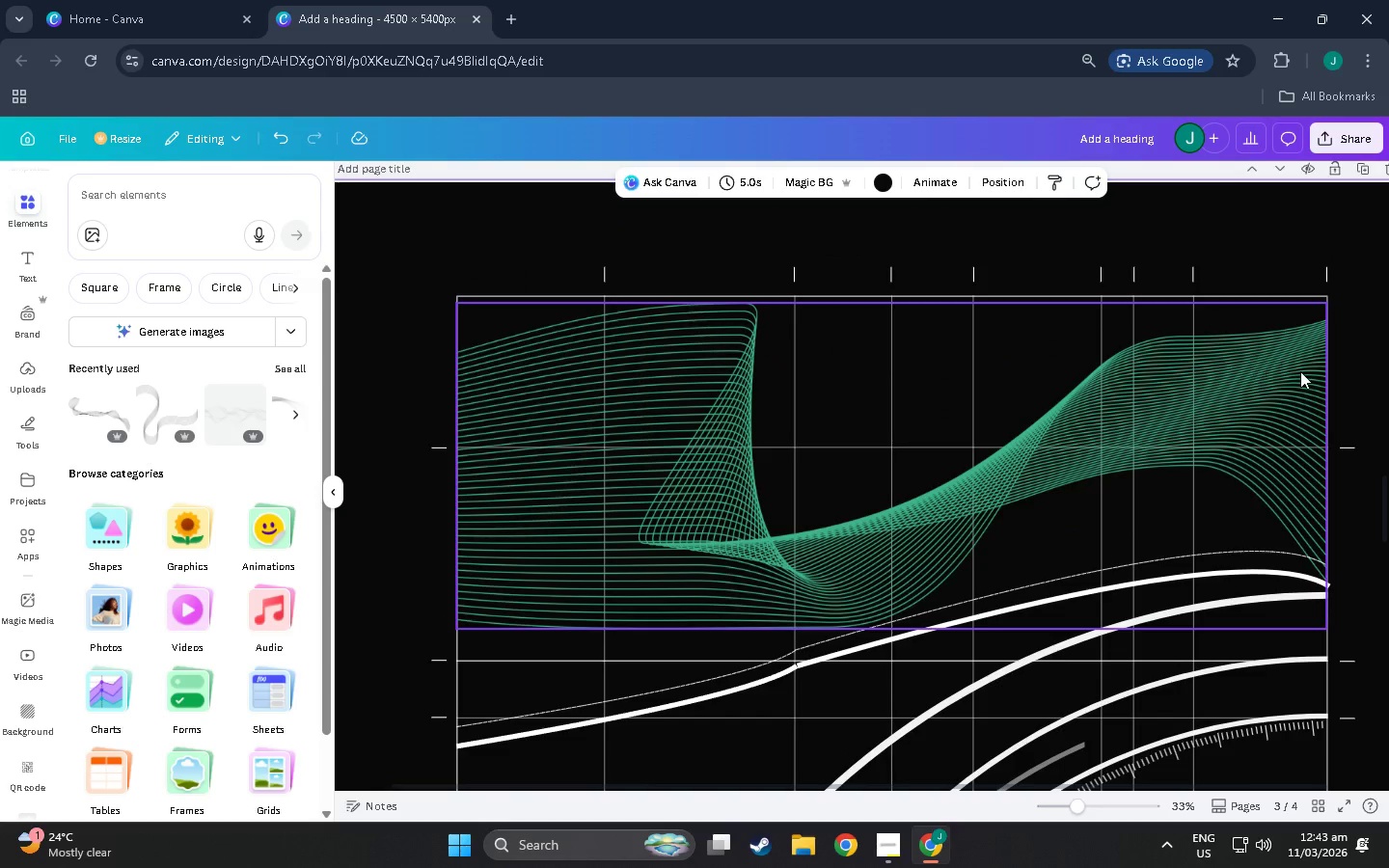 
left_click_drag(start_coordinate=[896, 667], to_coordinate=[908, 670])
 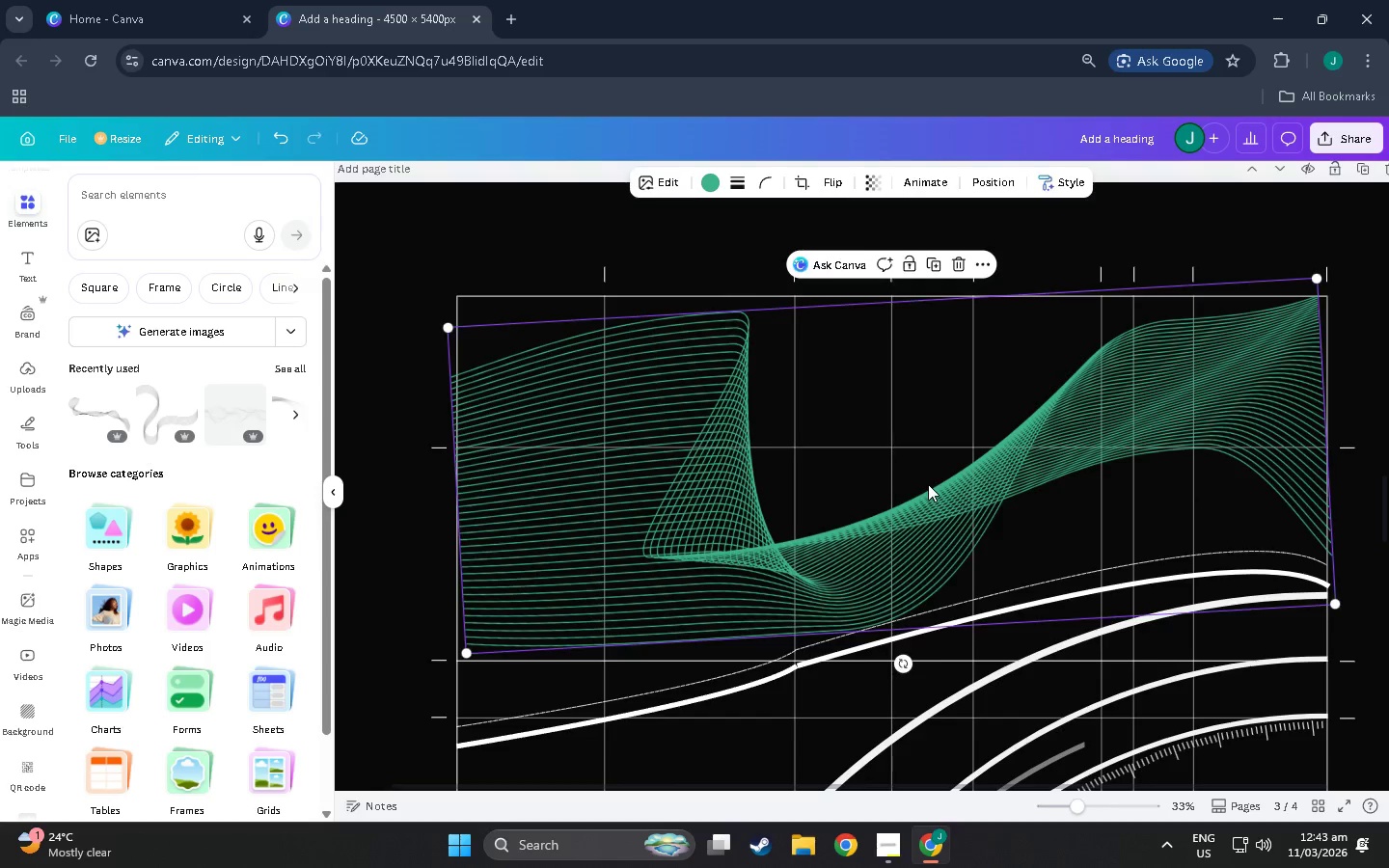 
left_click_drag(start_coordinate=[928, 484], to_coordinate=[915, 470])
 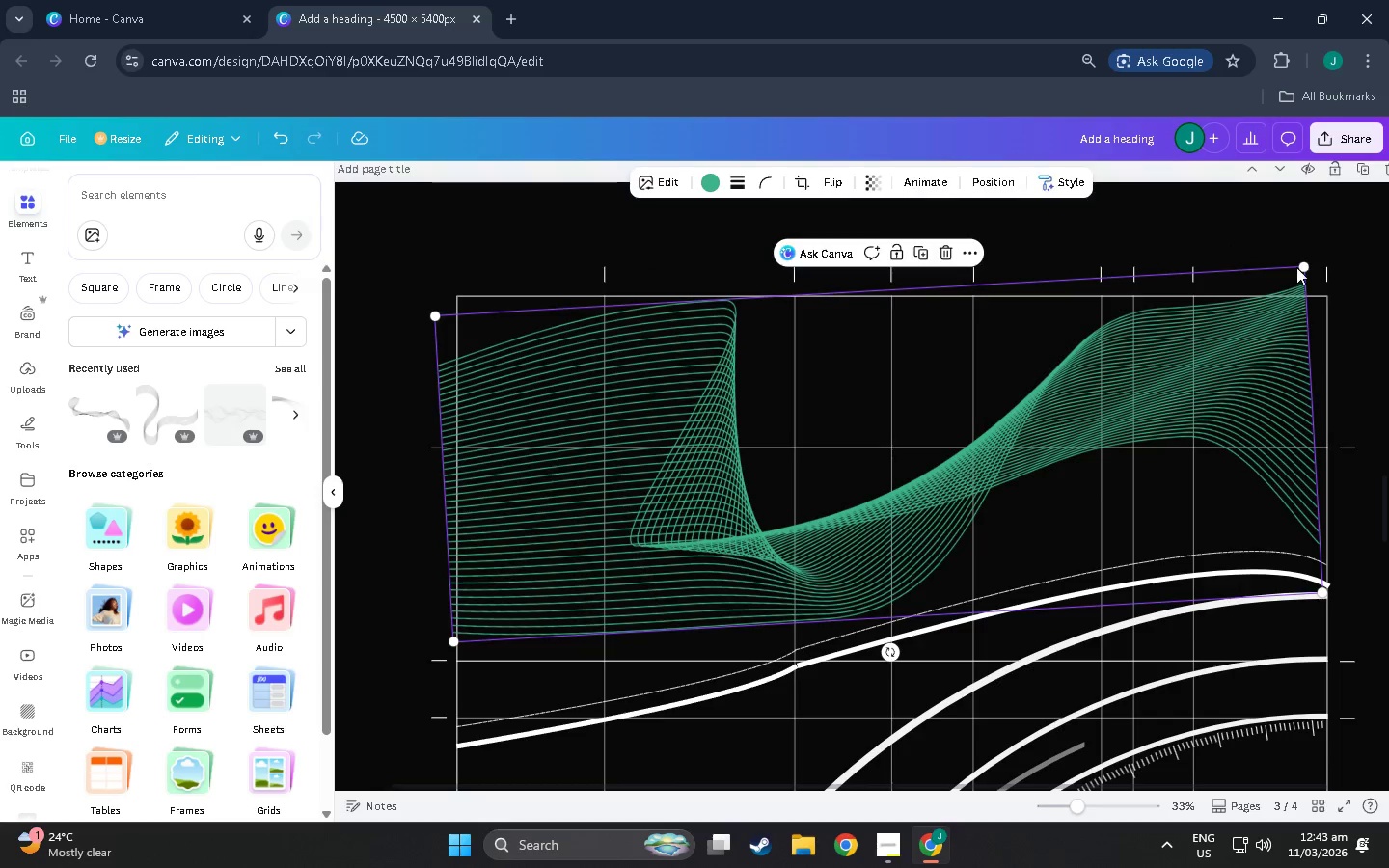 
left_click_drag(start_coordinate=[1304, 266], to_coordinate=[1144, 355])
 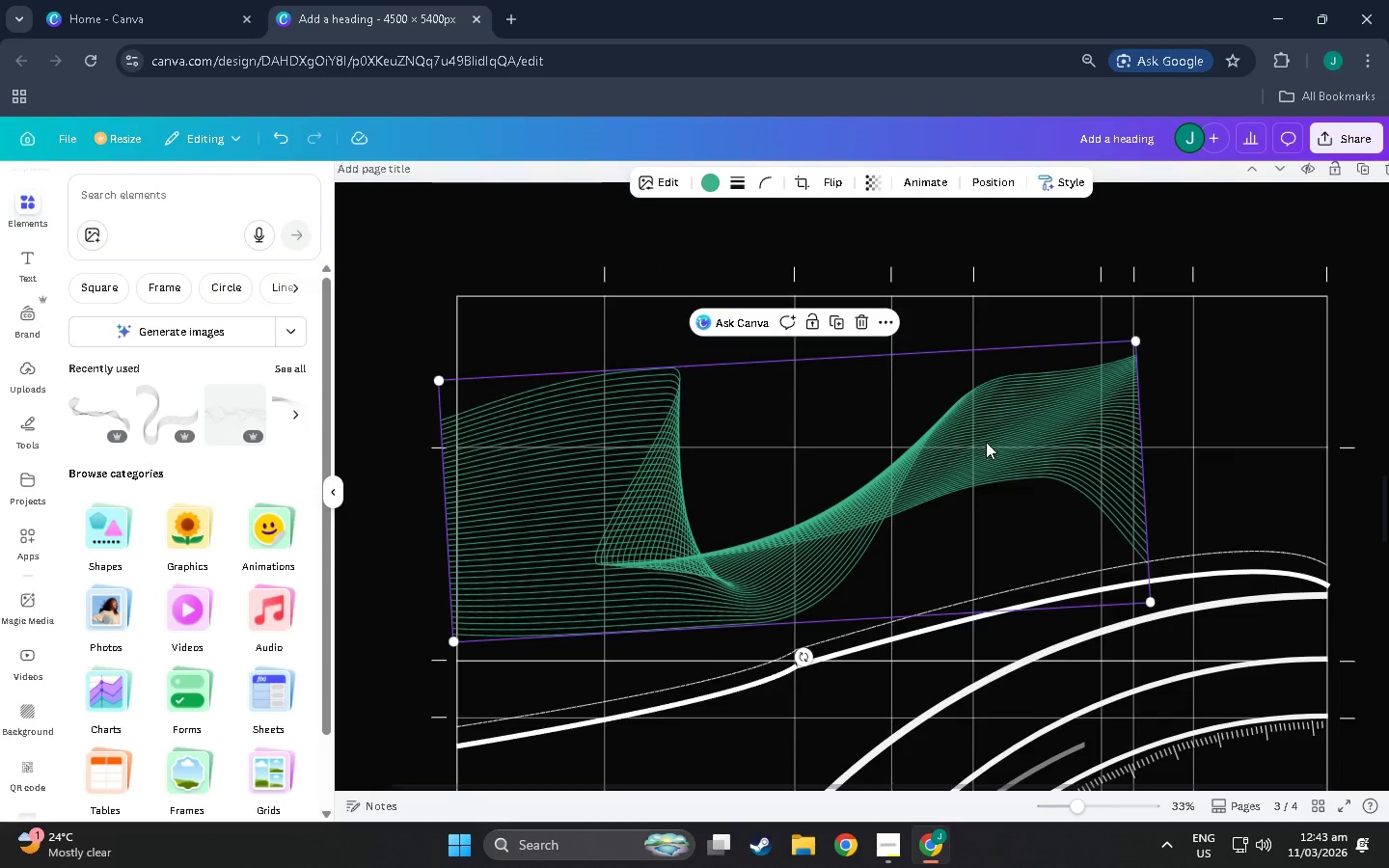 
left_click_drag(start_coordinate=[985, 444], to_coordinate=[1002, 410])
 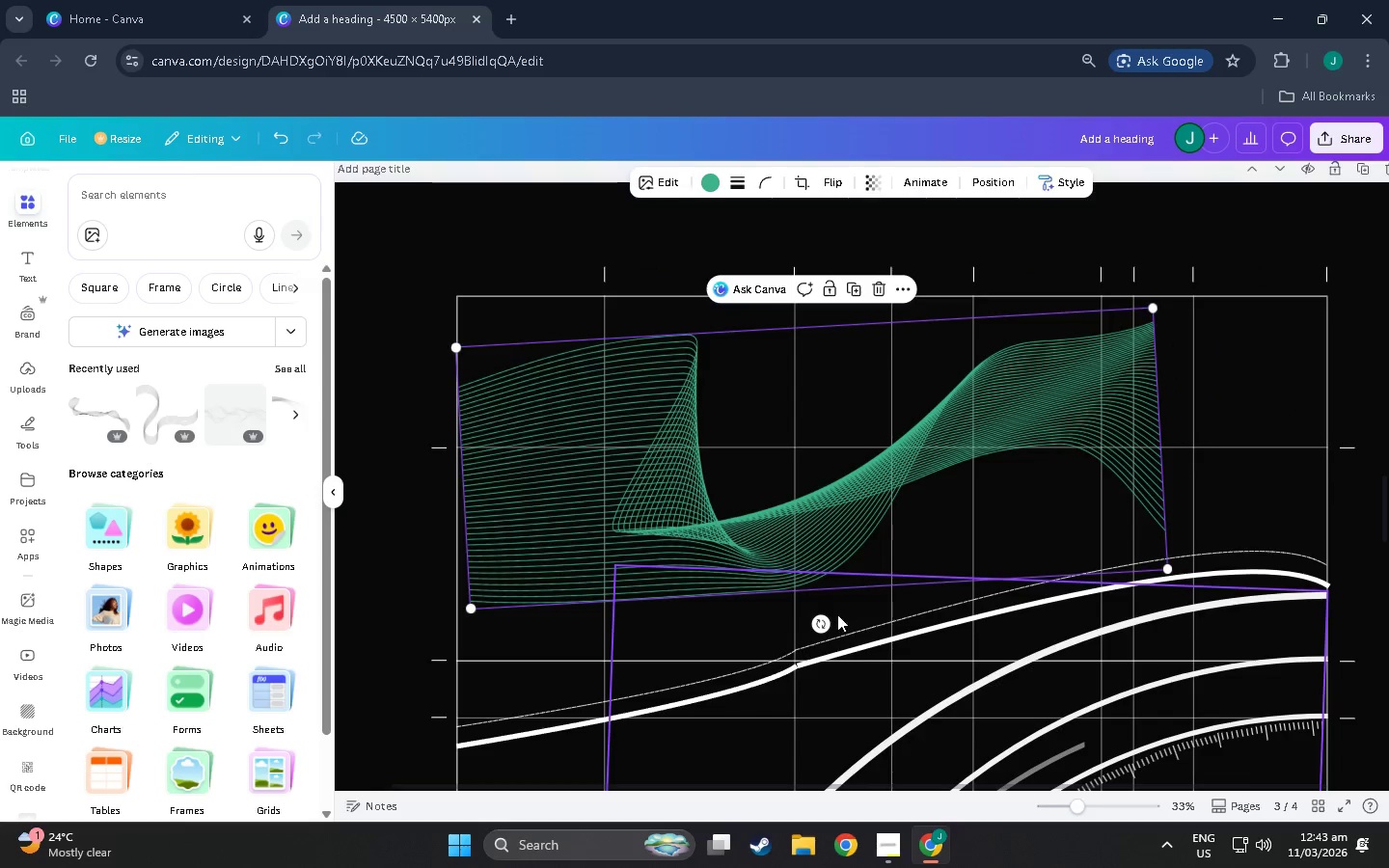 
left_click_drag(start_coordinate=[820, 630], to_coordinate=[808, 631])
 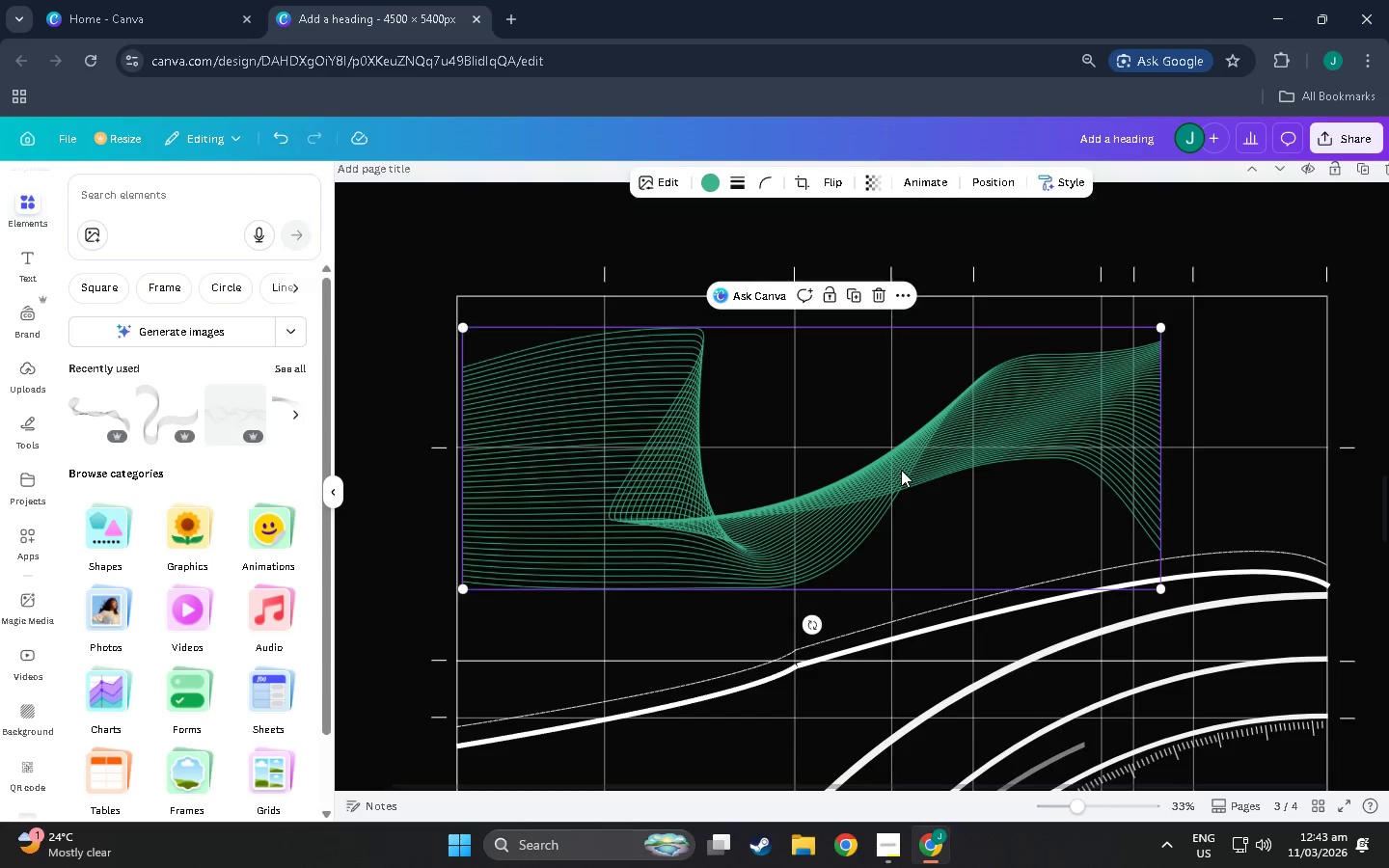 
left_click_drag(start_coordinate=[901, 470], to_coordinate=[895, 448])
 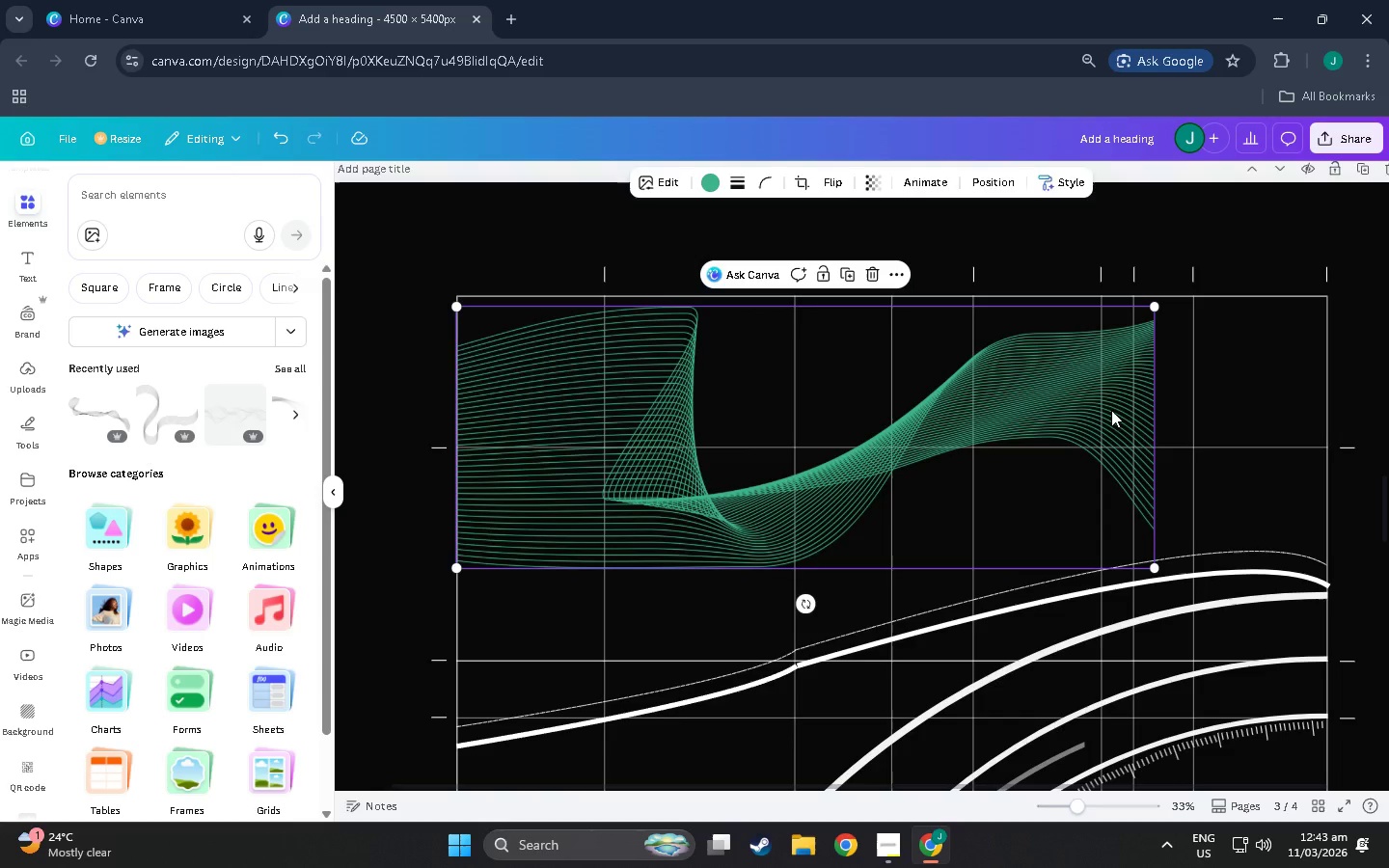 
hold_key(key=ControlLeft, duration=1.16)
 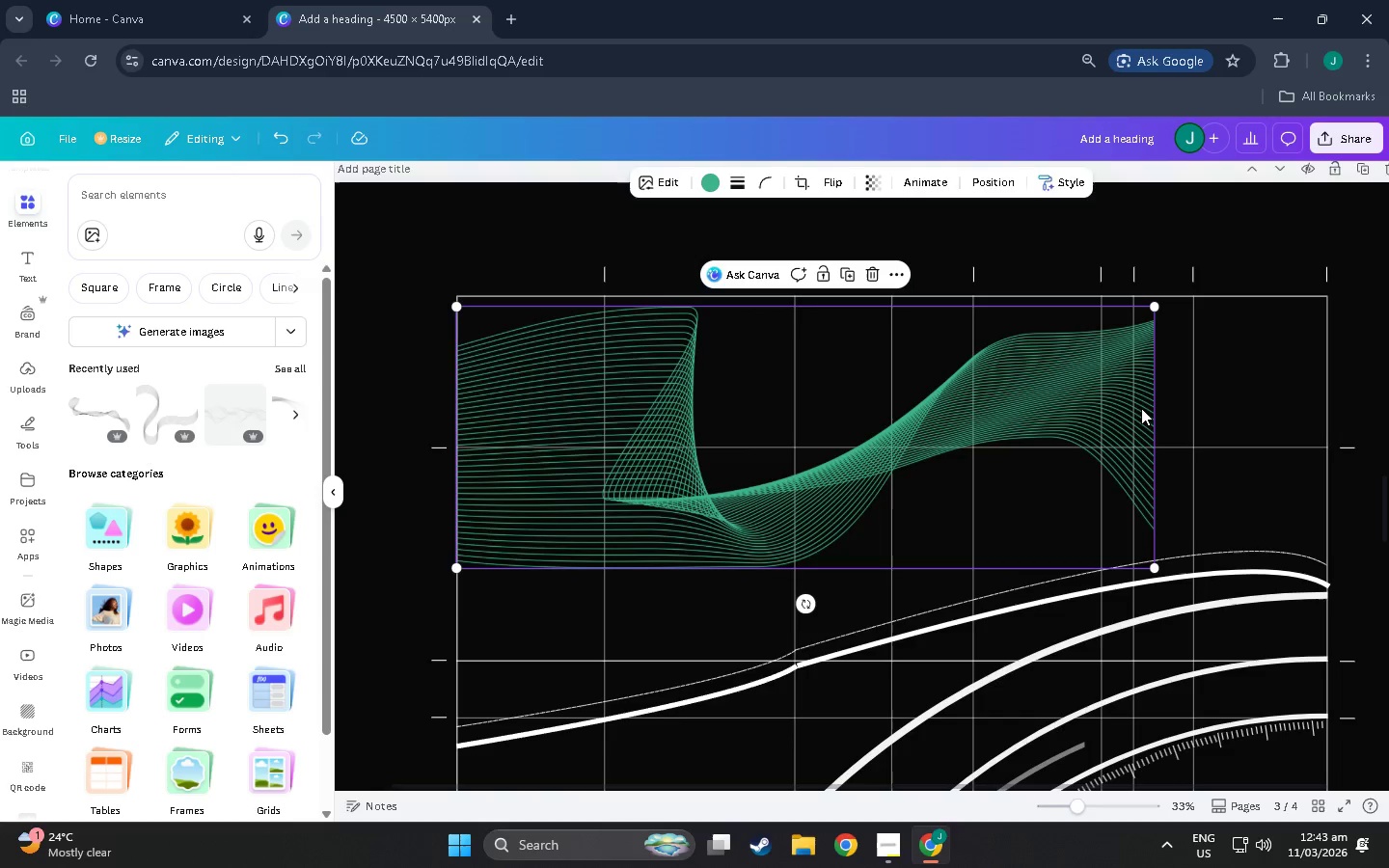 
left_click([1141, 408])
 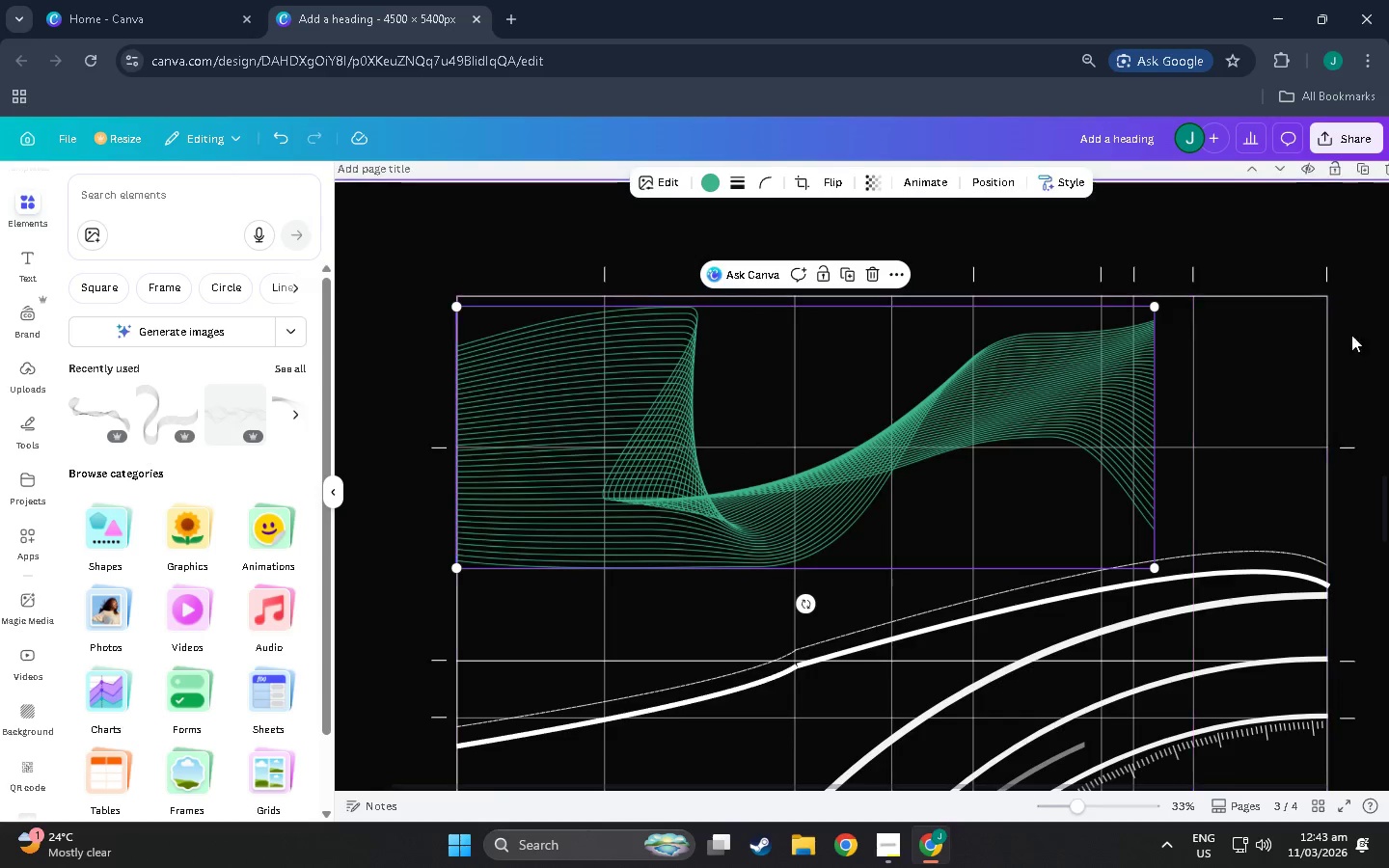 
left_click([1357, 237])
 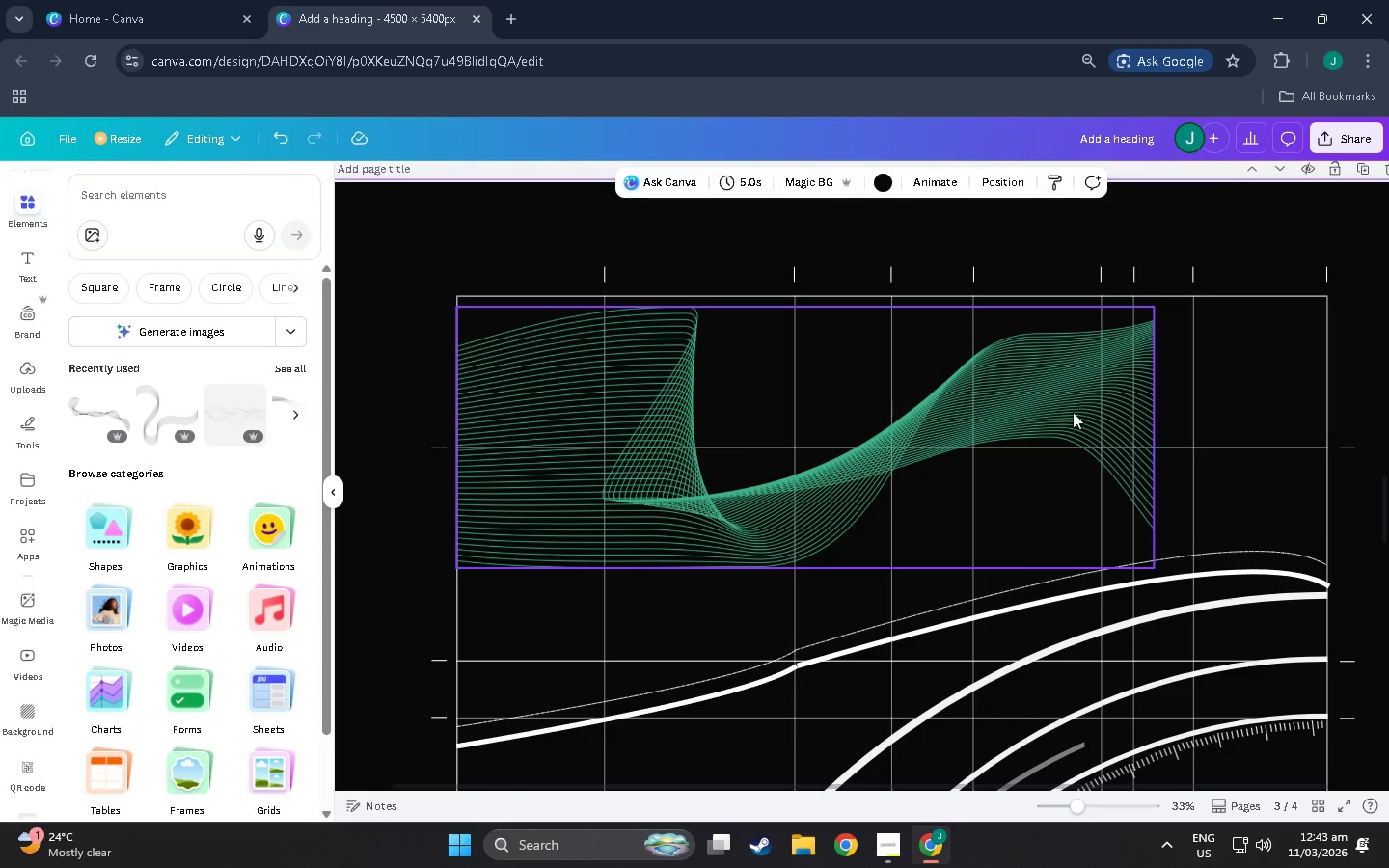 
left_click([1066, 423])
 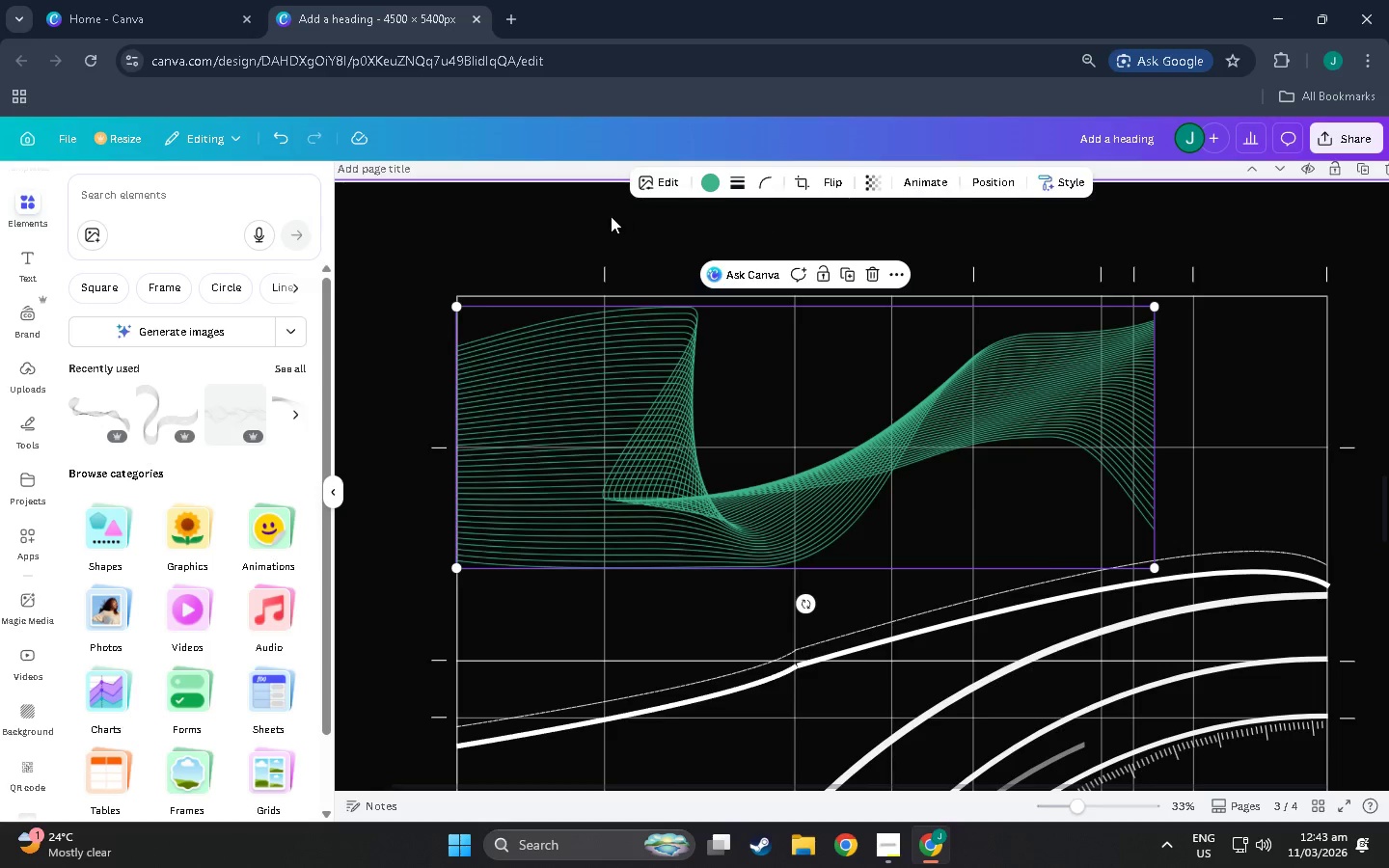 
left_click([804, 177])
 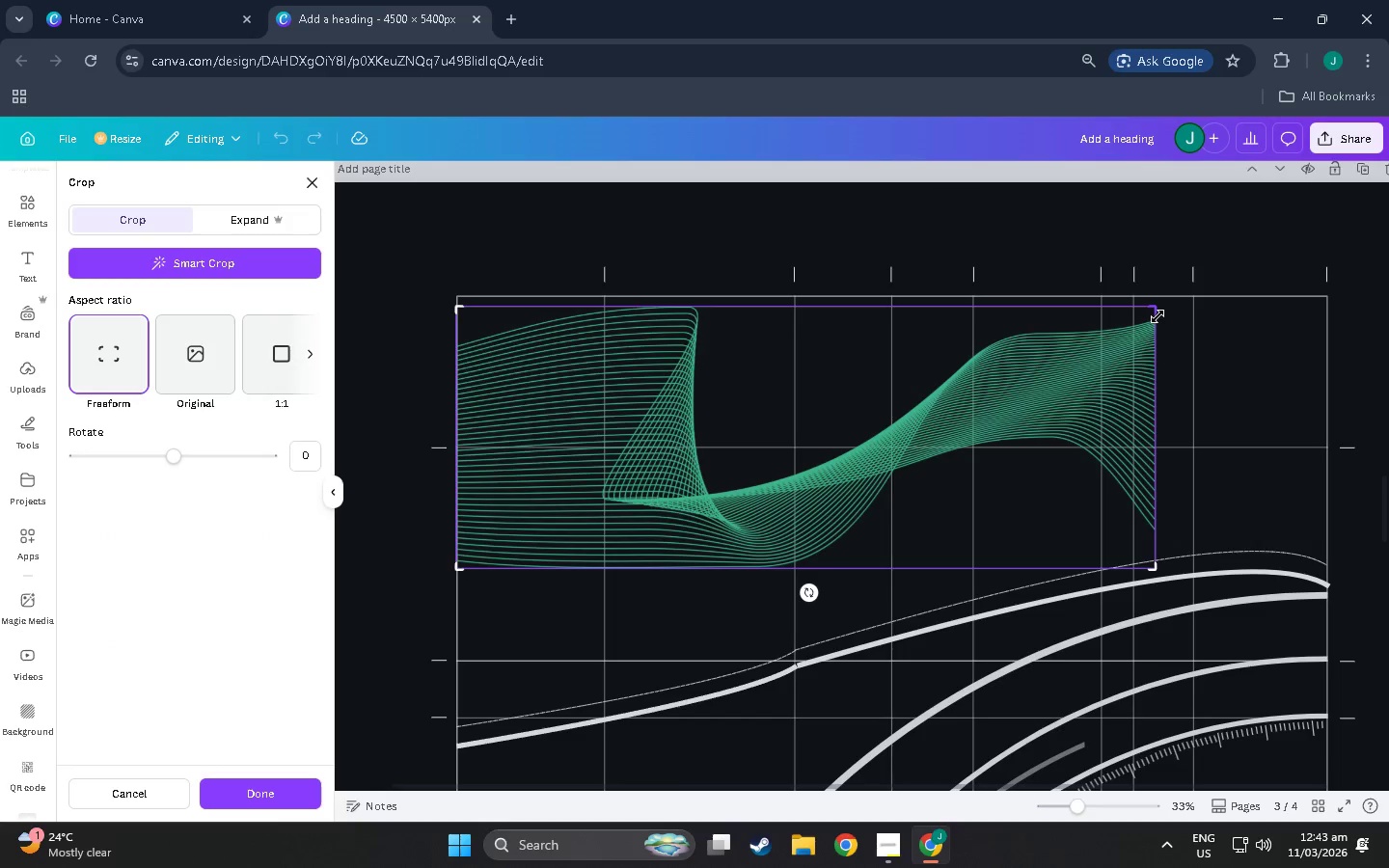 
left_click_drag(start_coordinate=[1156, 315], to_coordinate=[1087, 308])
 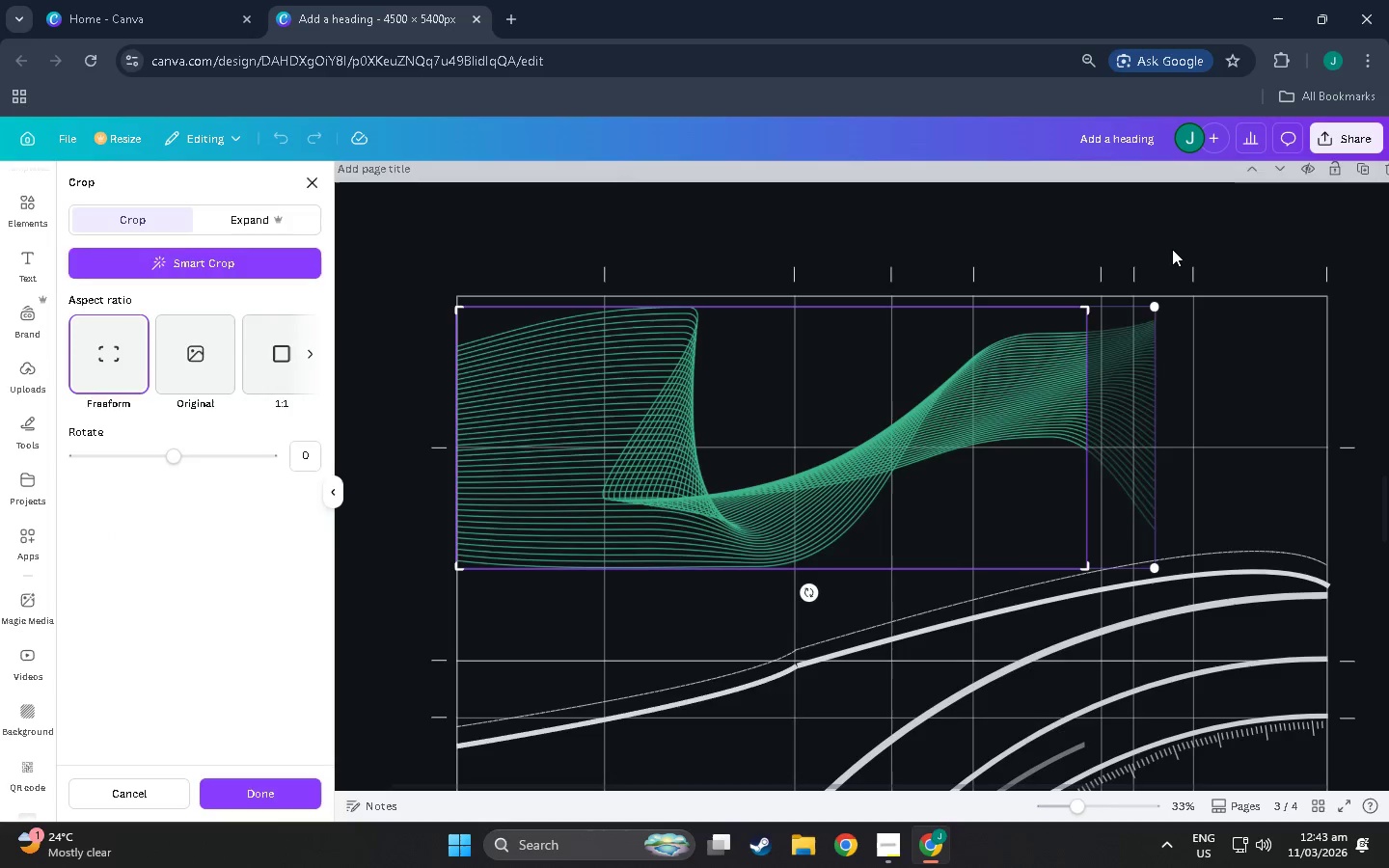 
left_click([1172, 249])
 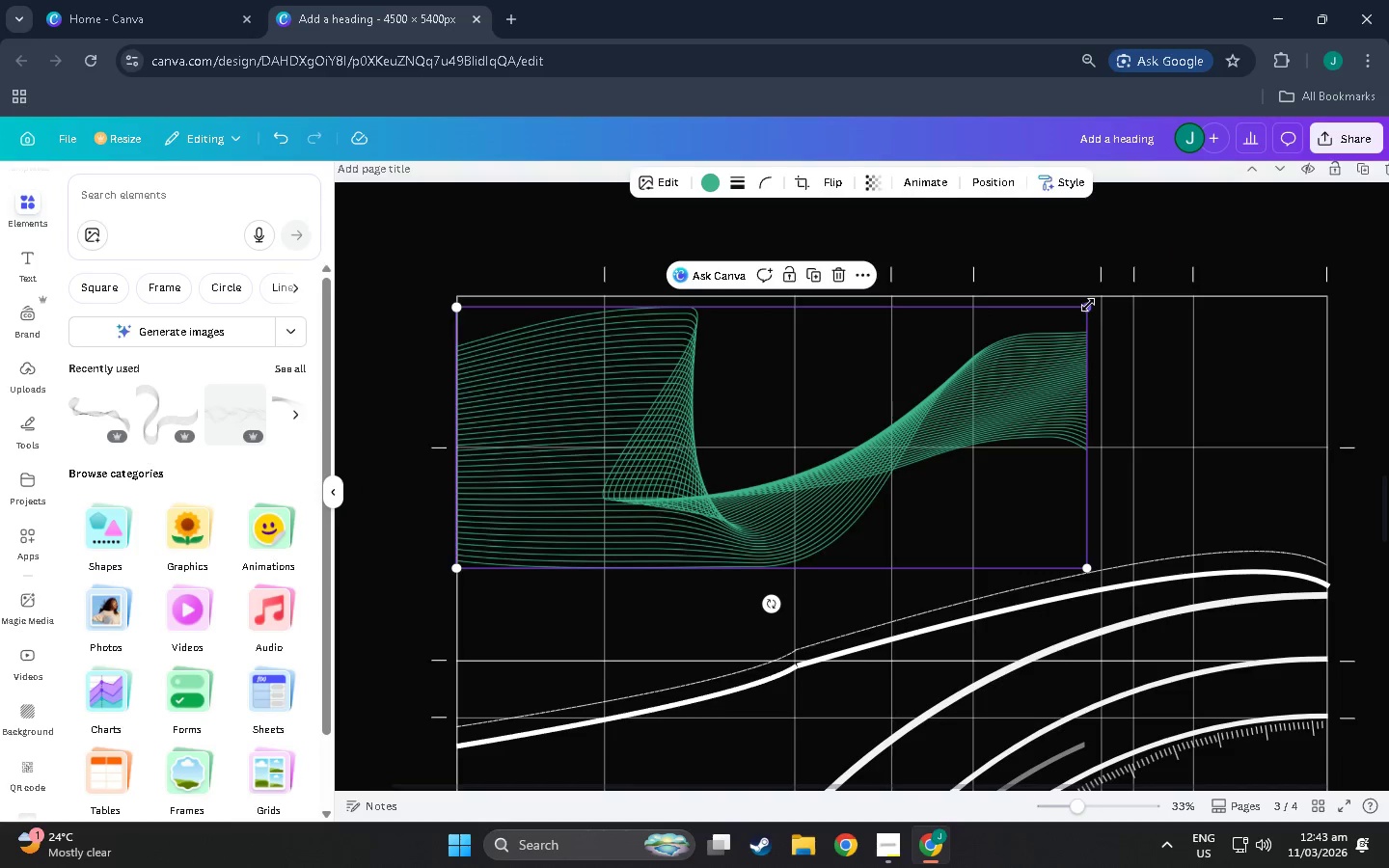 
left_click_drag(start_coordinate=[1088, 305], to_coordinate=[1315, 297])
 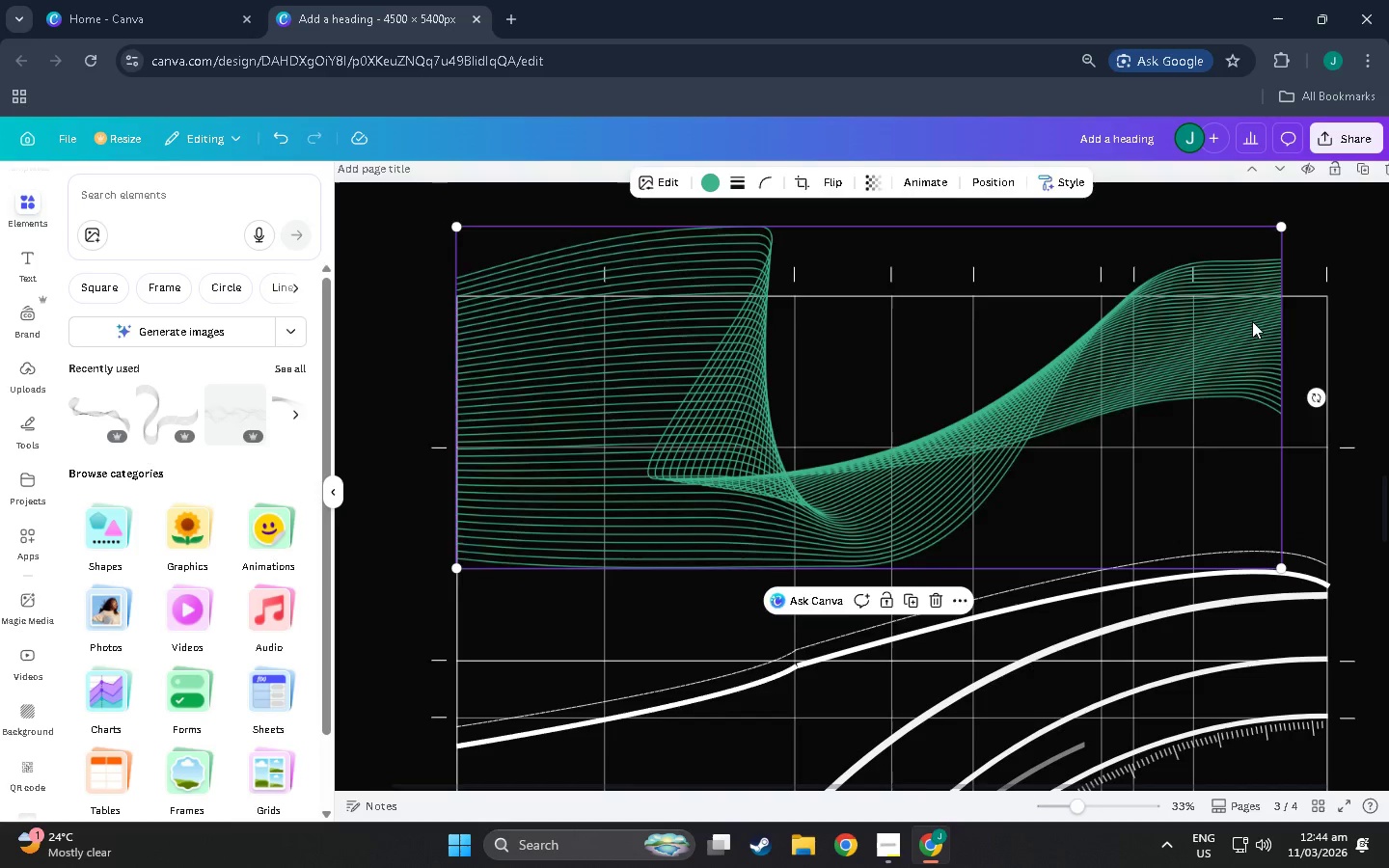 
left_click_drag(start_coordinate=[1252, 322], to_coordinate=[1254, 391])
 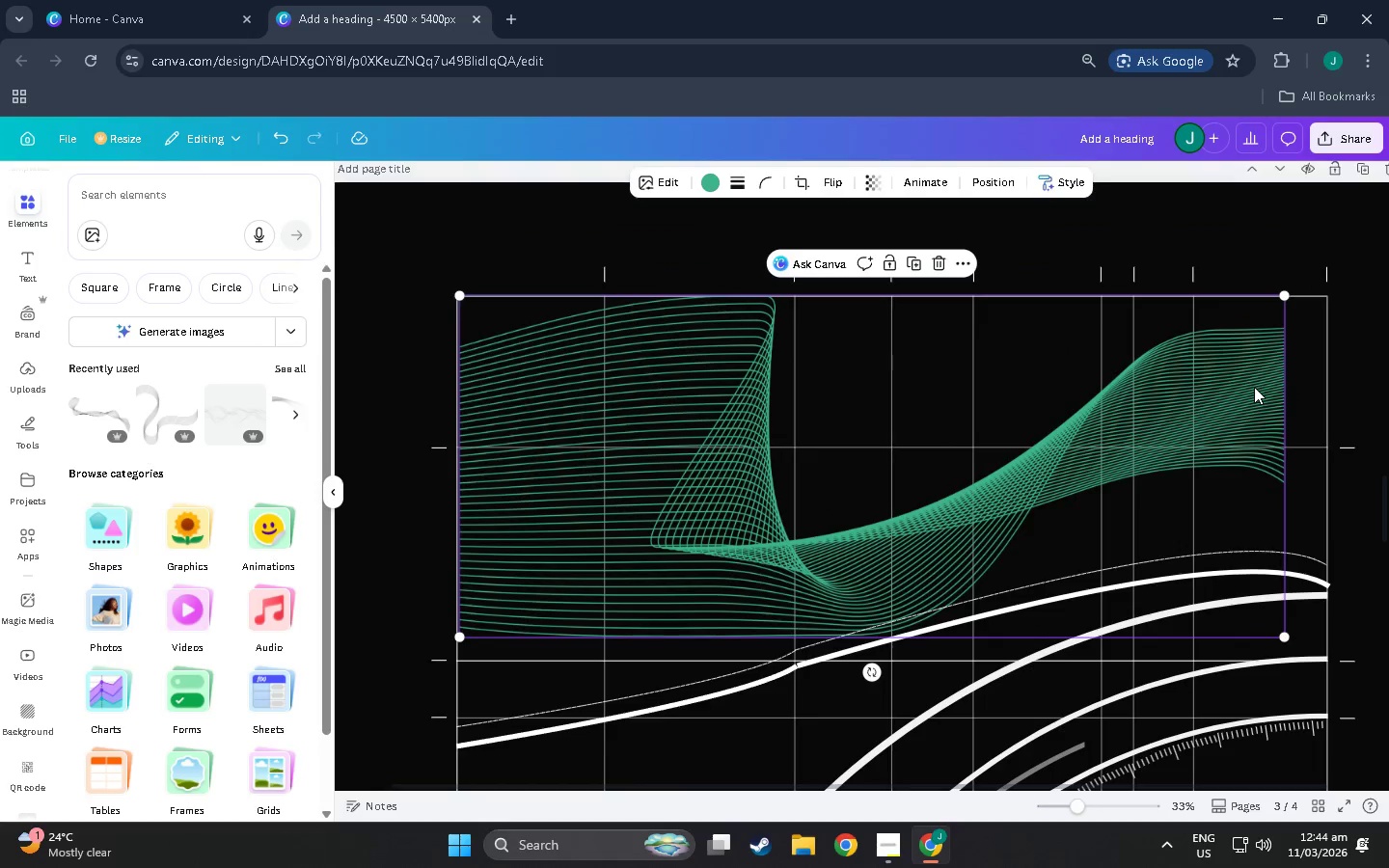 
hold_key(key=ControlLeft, duration=0.8)
 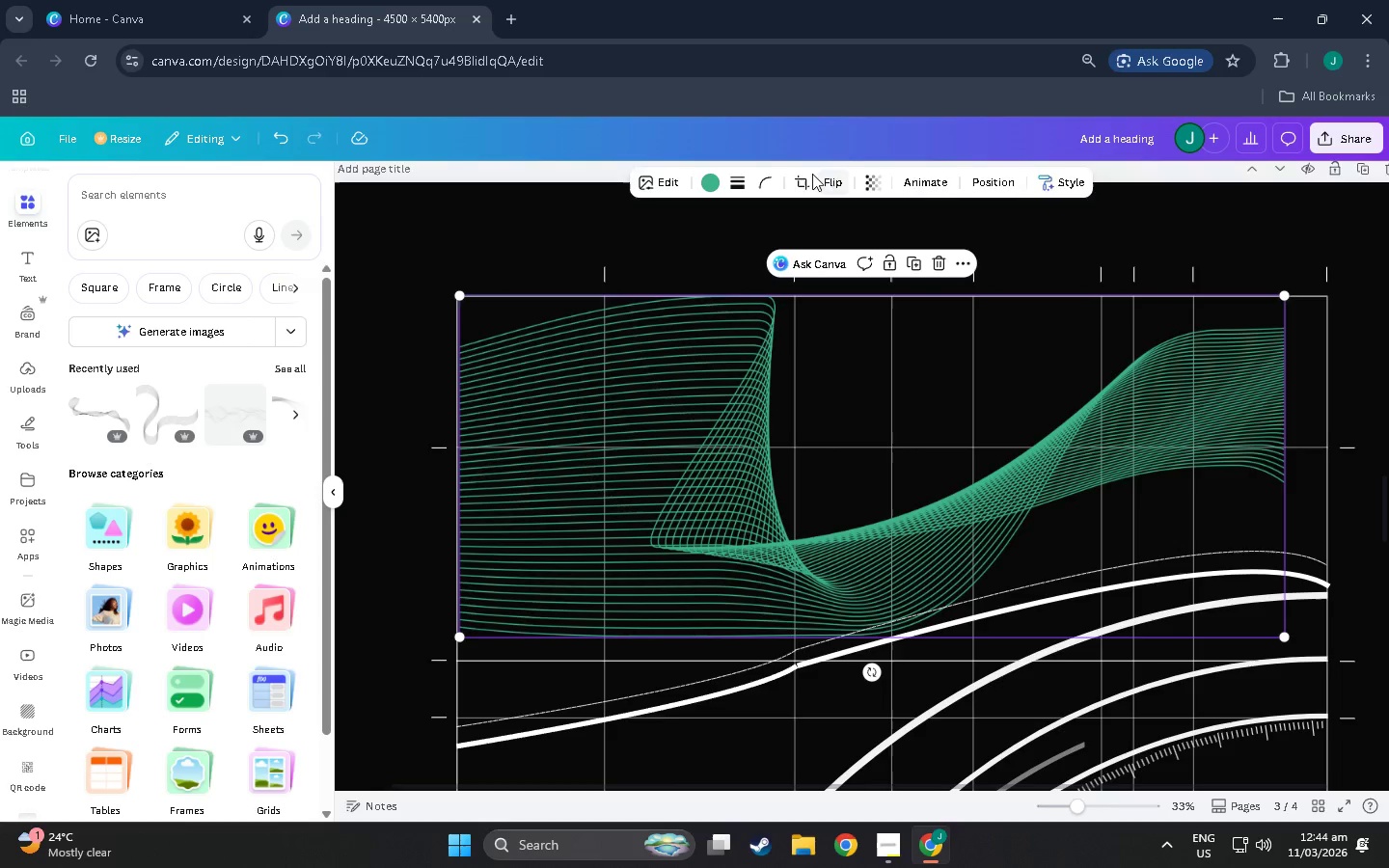 
left_click([800, 180])
 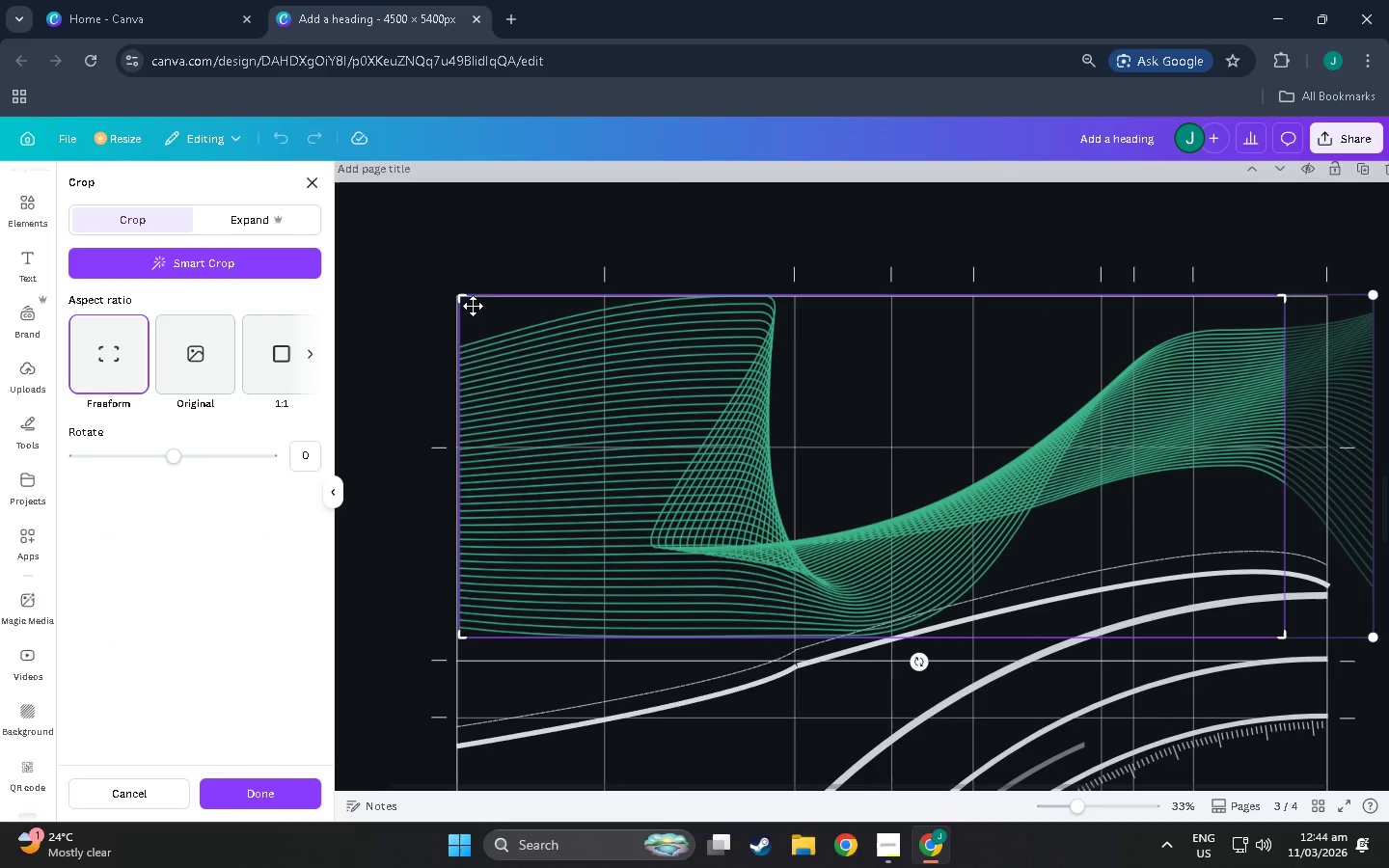 
left_click_drag(start_coordinate=[459, 298], to_coordinate=[445, 364])
 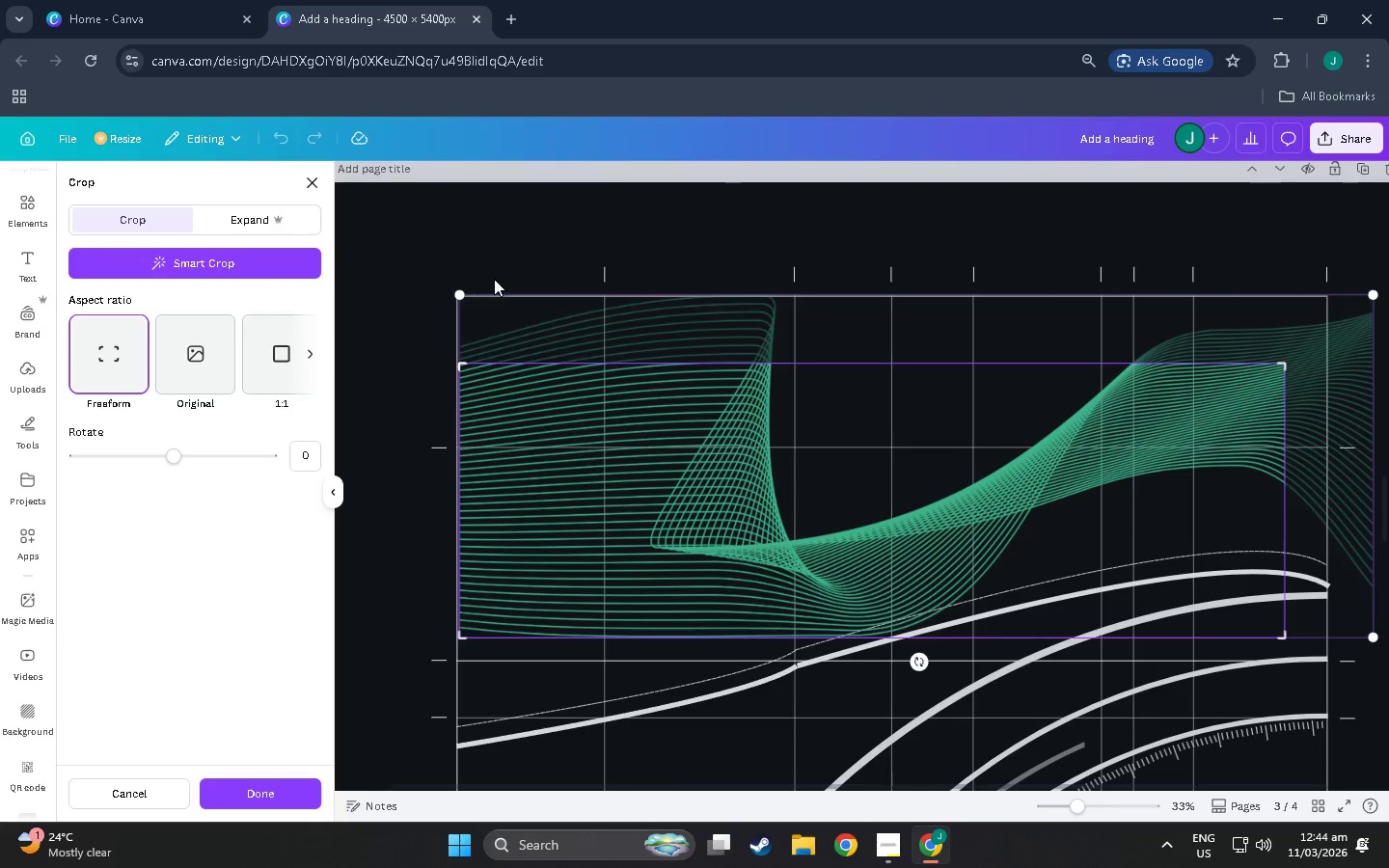 
left_click([494, 279])
 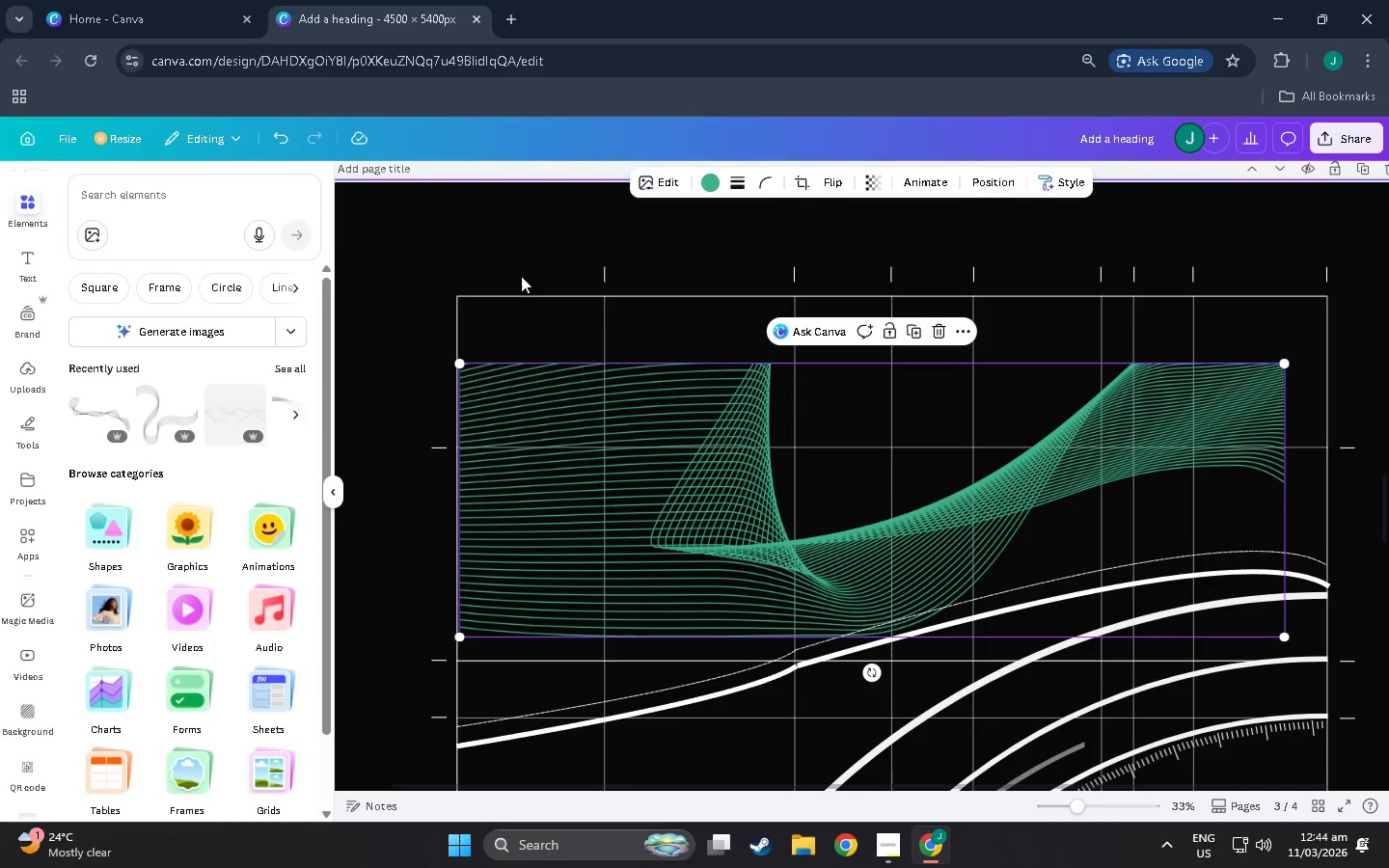 
left_click([545, 267])
 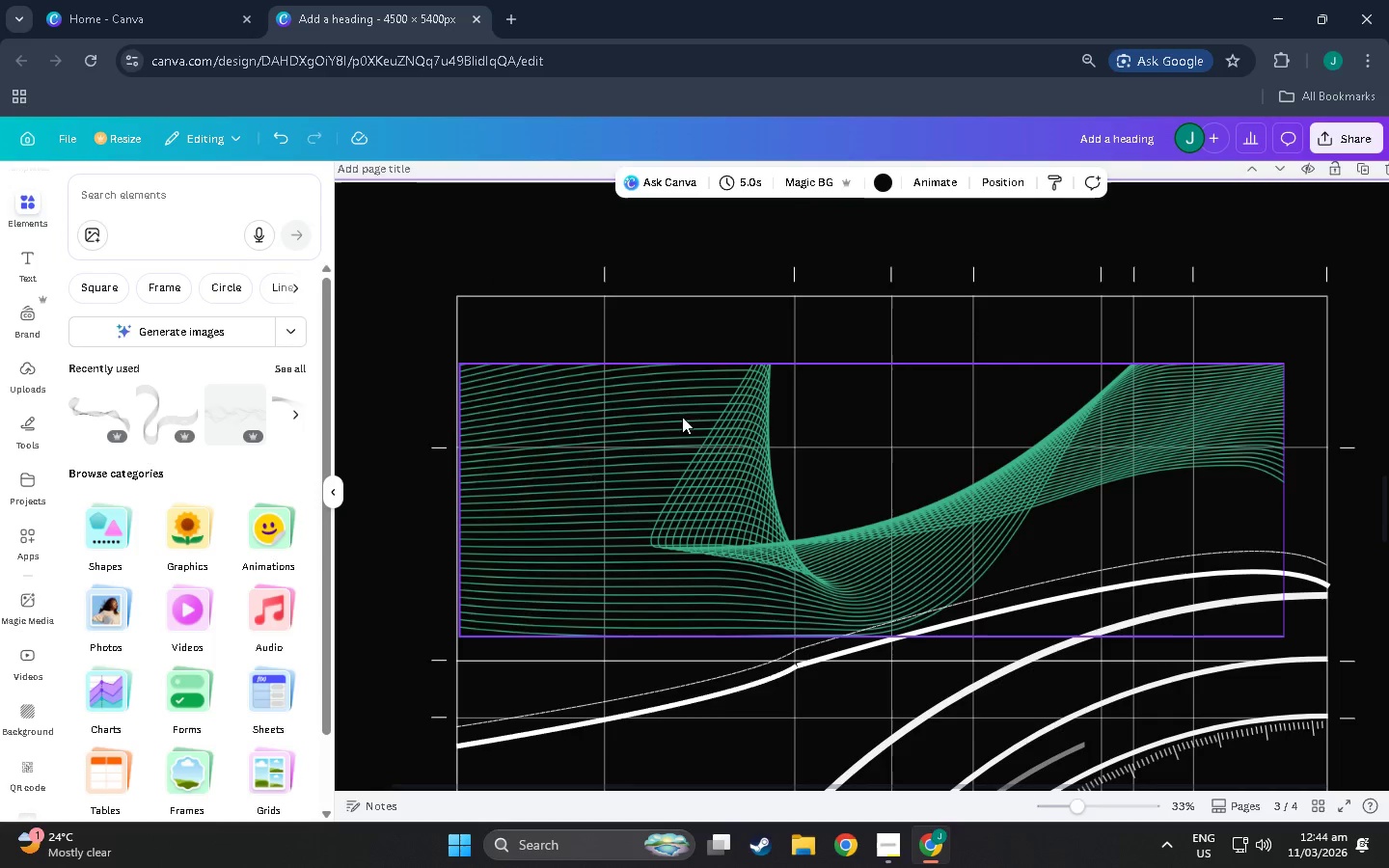 
left_click_drag(start_coordinate=[711, 453], to_coordinate=[711, 395])
 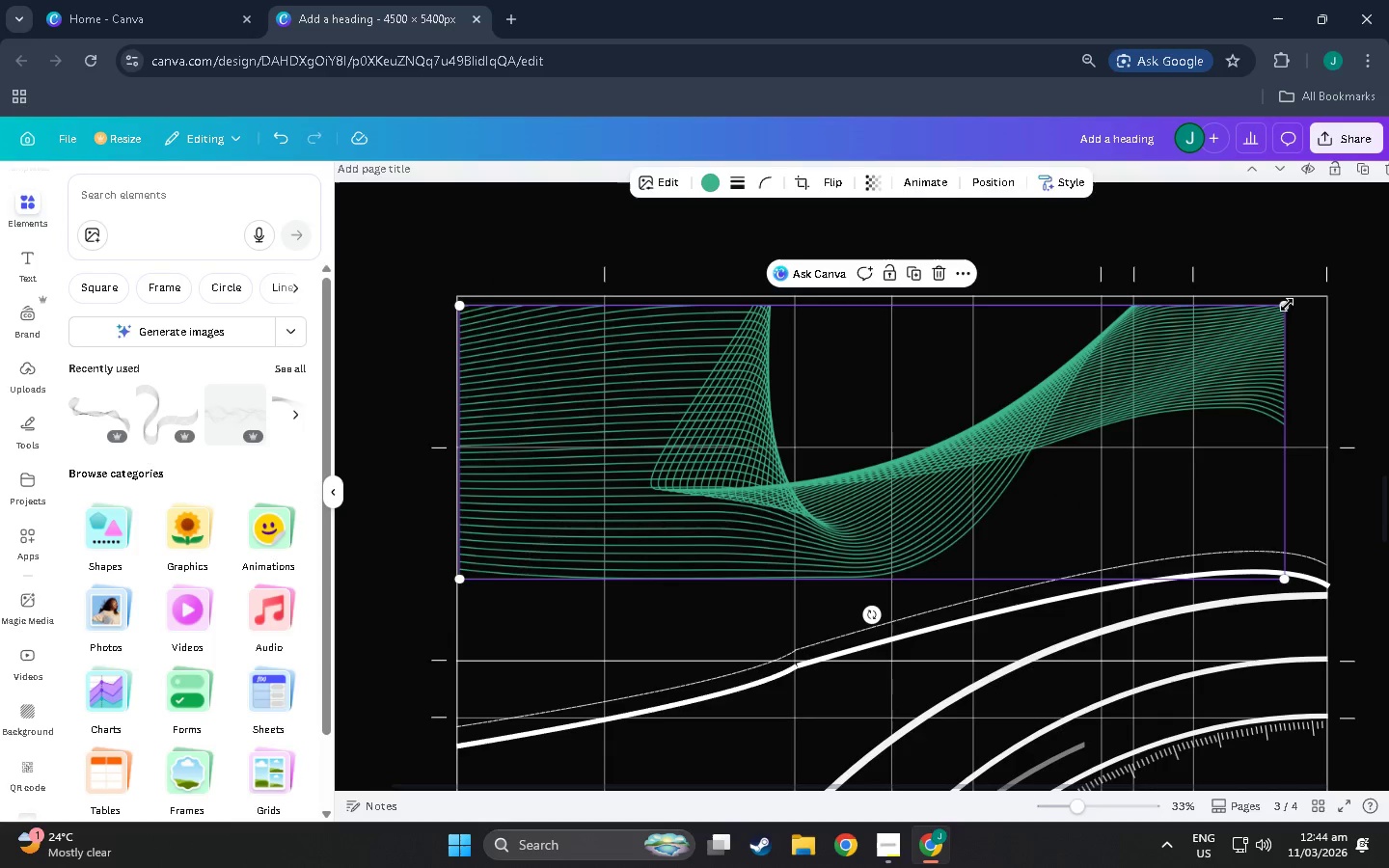 
left_click_drag(start_coordinate=[1285, 305], to_coordinate=[1325, 310])
 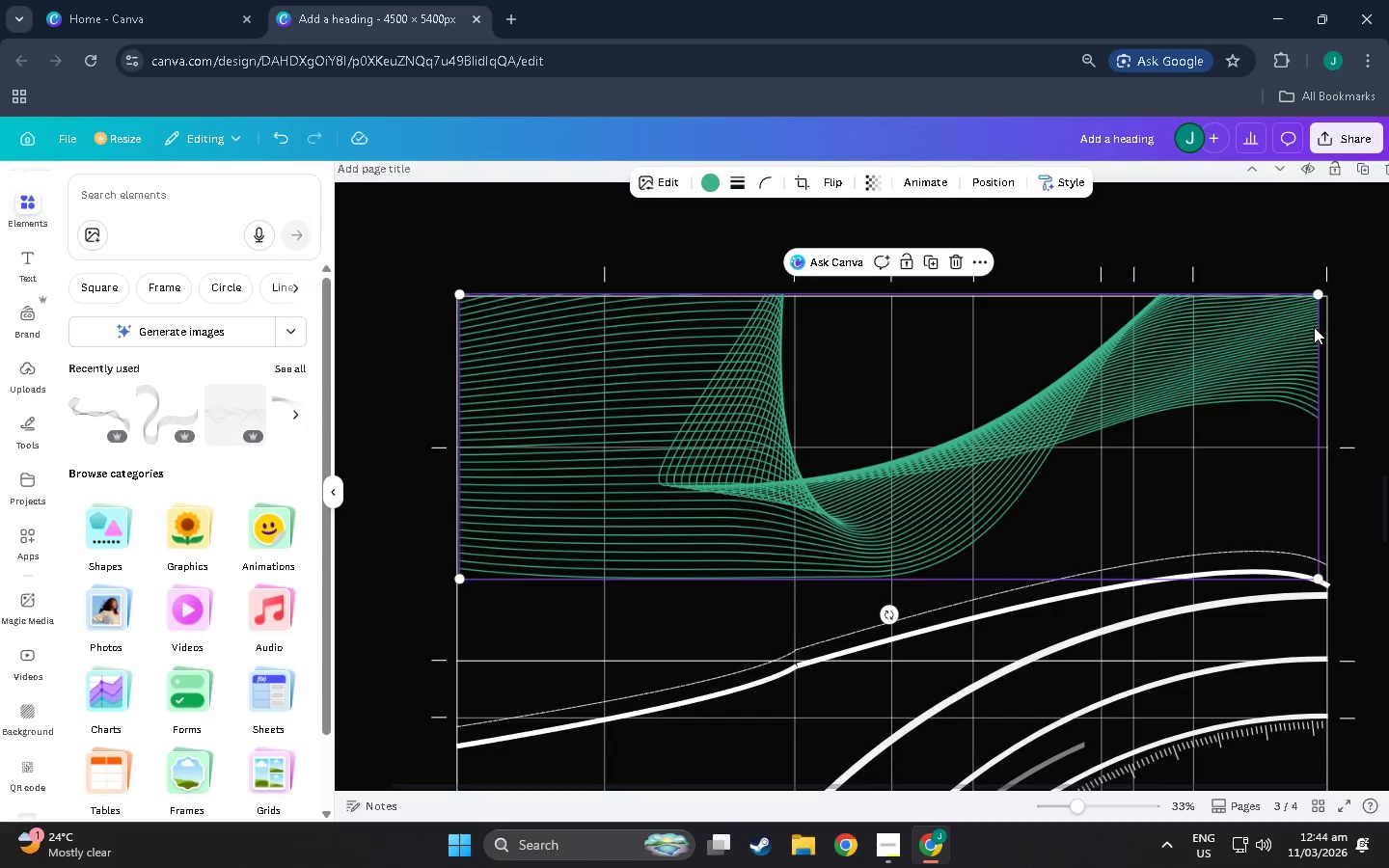 
left_click_drag(start_coordinate=[1314, 325], to_coordinate=[1322, 330])
 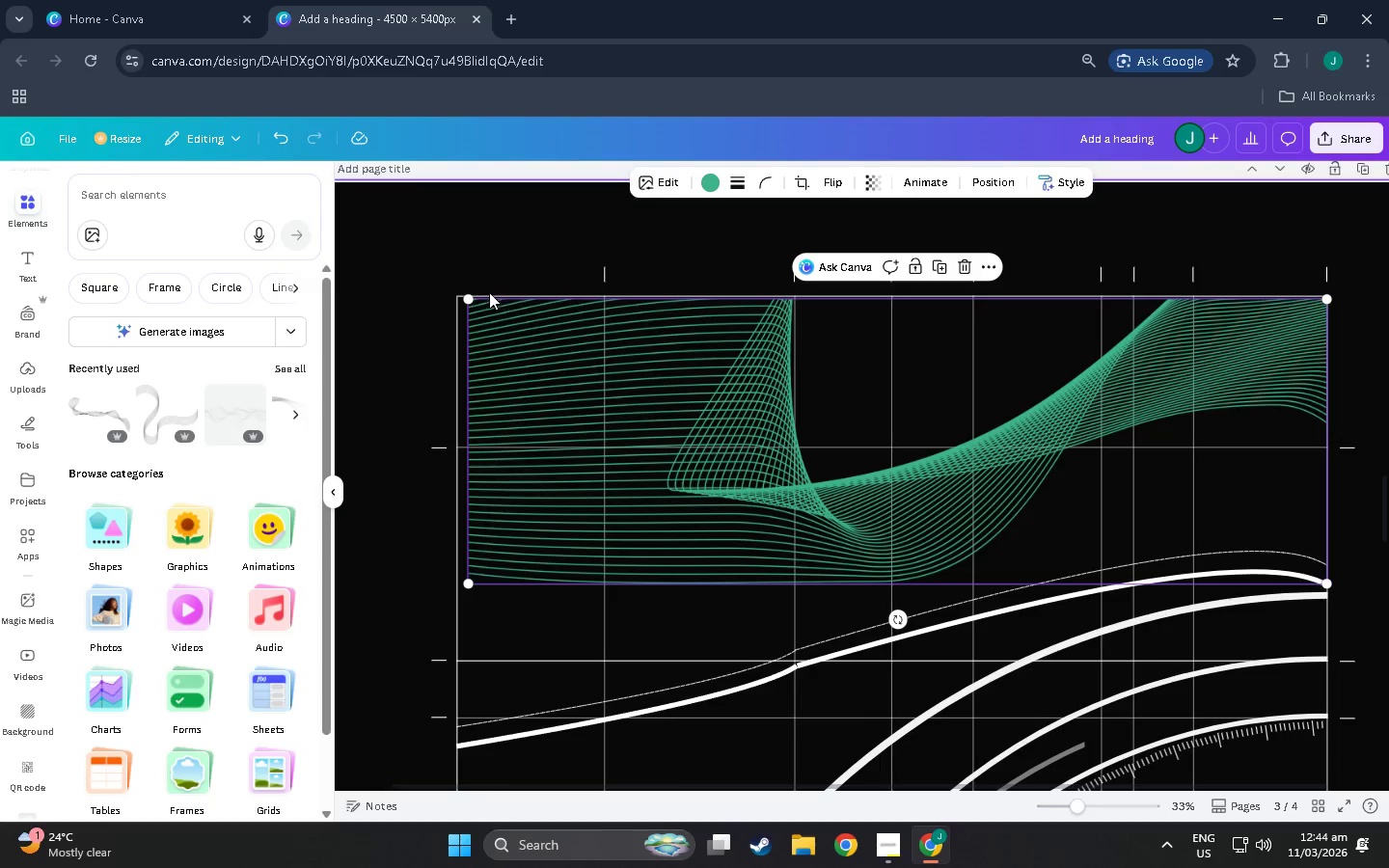 
left_click_drag(start_coordinate=[467, 300], to_coordinate=[458, 300])
 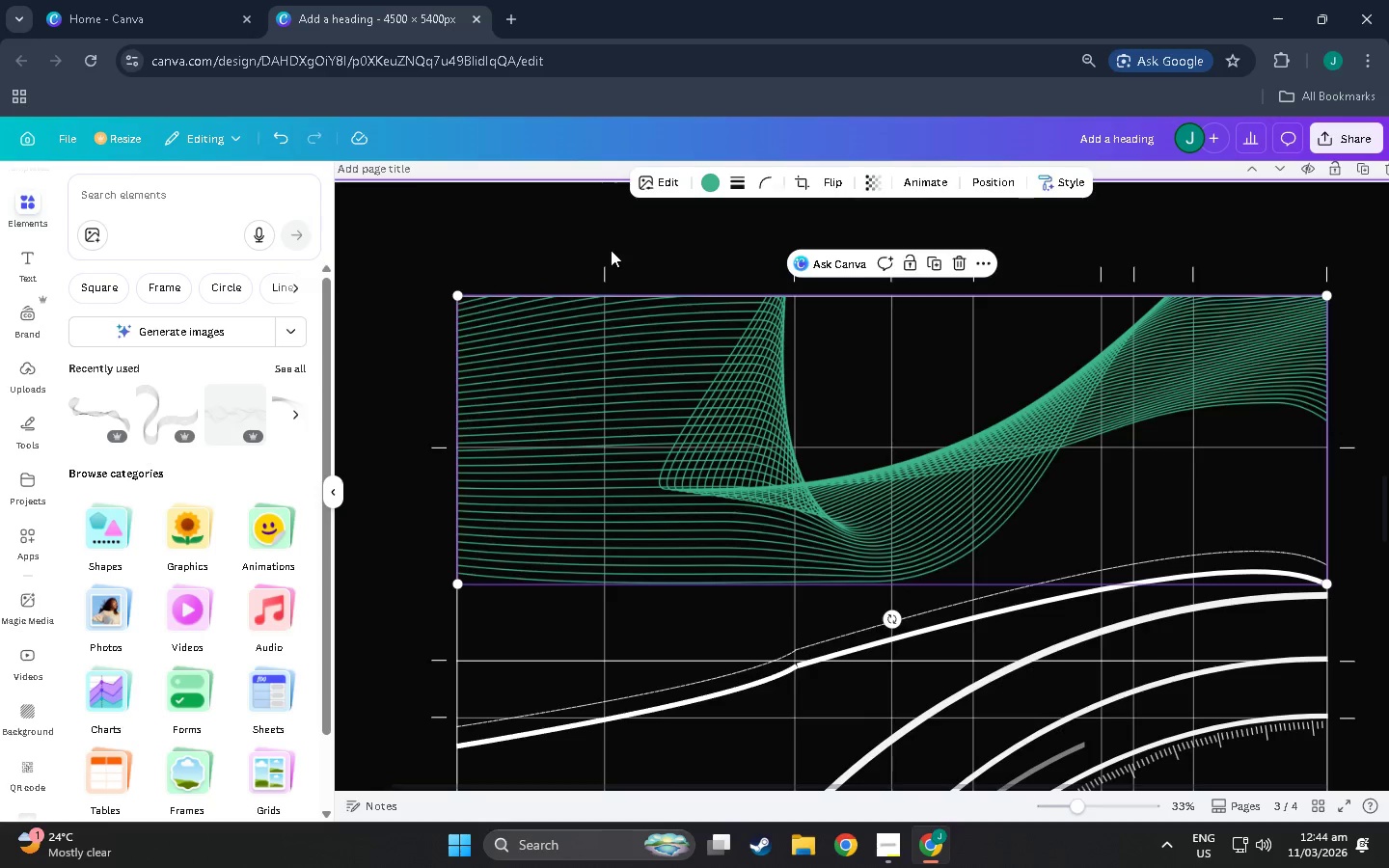 
left_click([611, 250])
 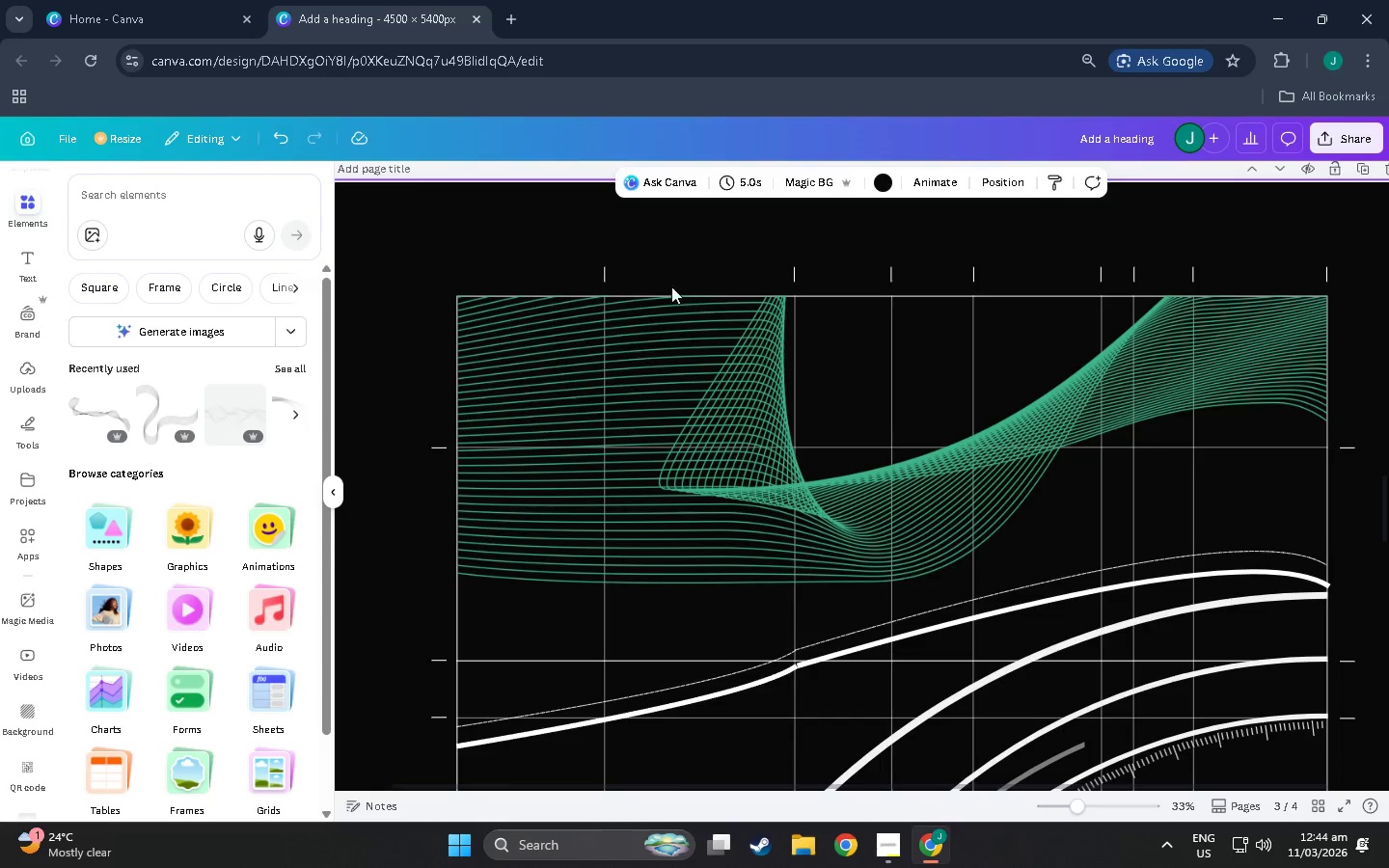 
scroll: coordinate [753, 496], scroll_direction: down, amount: 11.0
 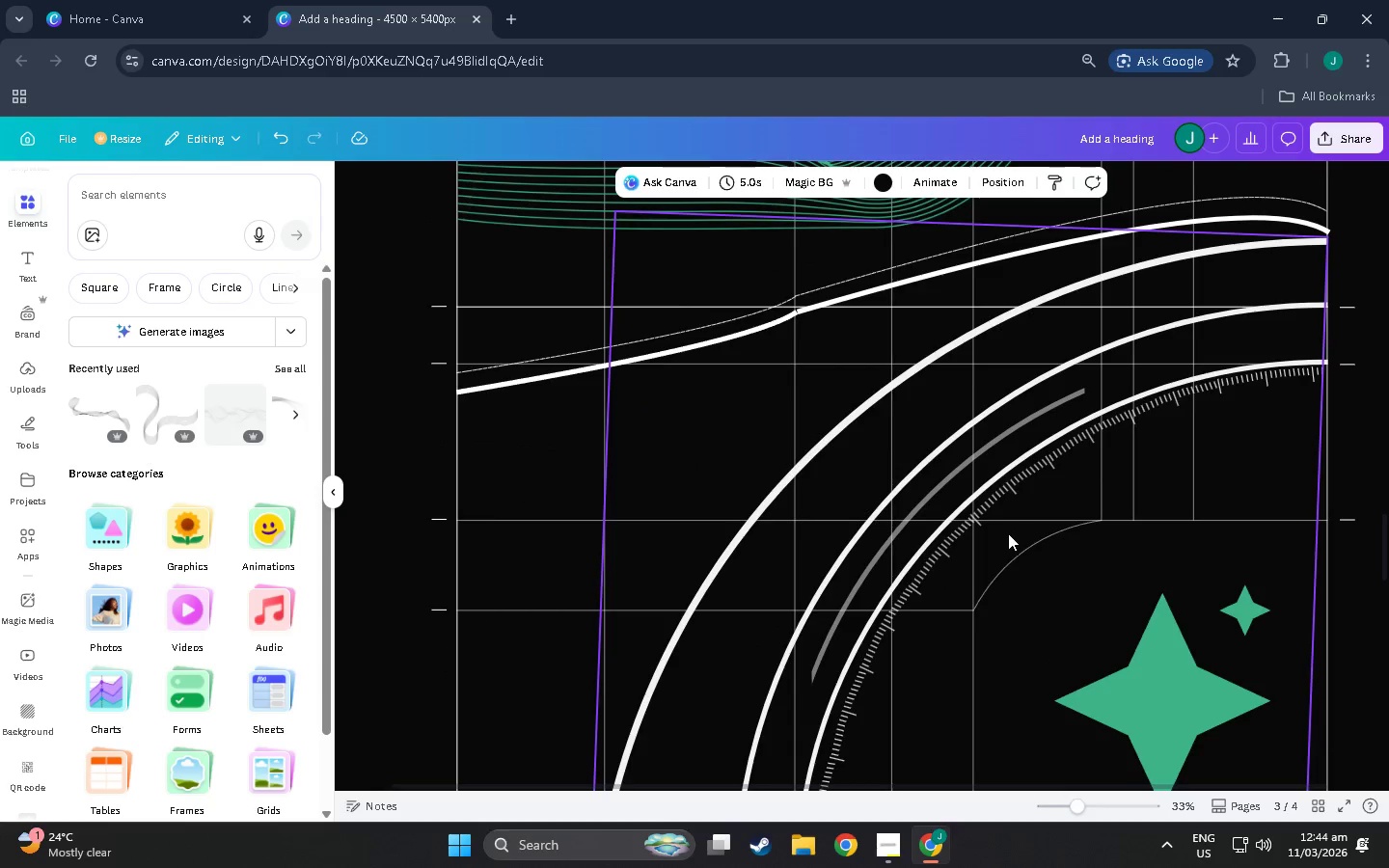 
scroll: coordinate [1108, 476], scroll_direction: up, amount: 6.0
 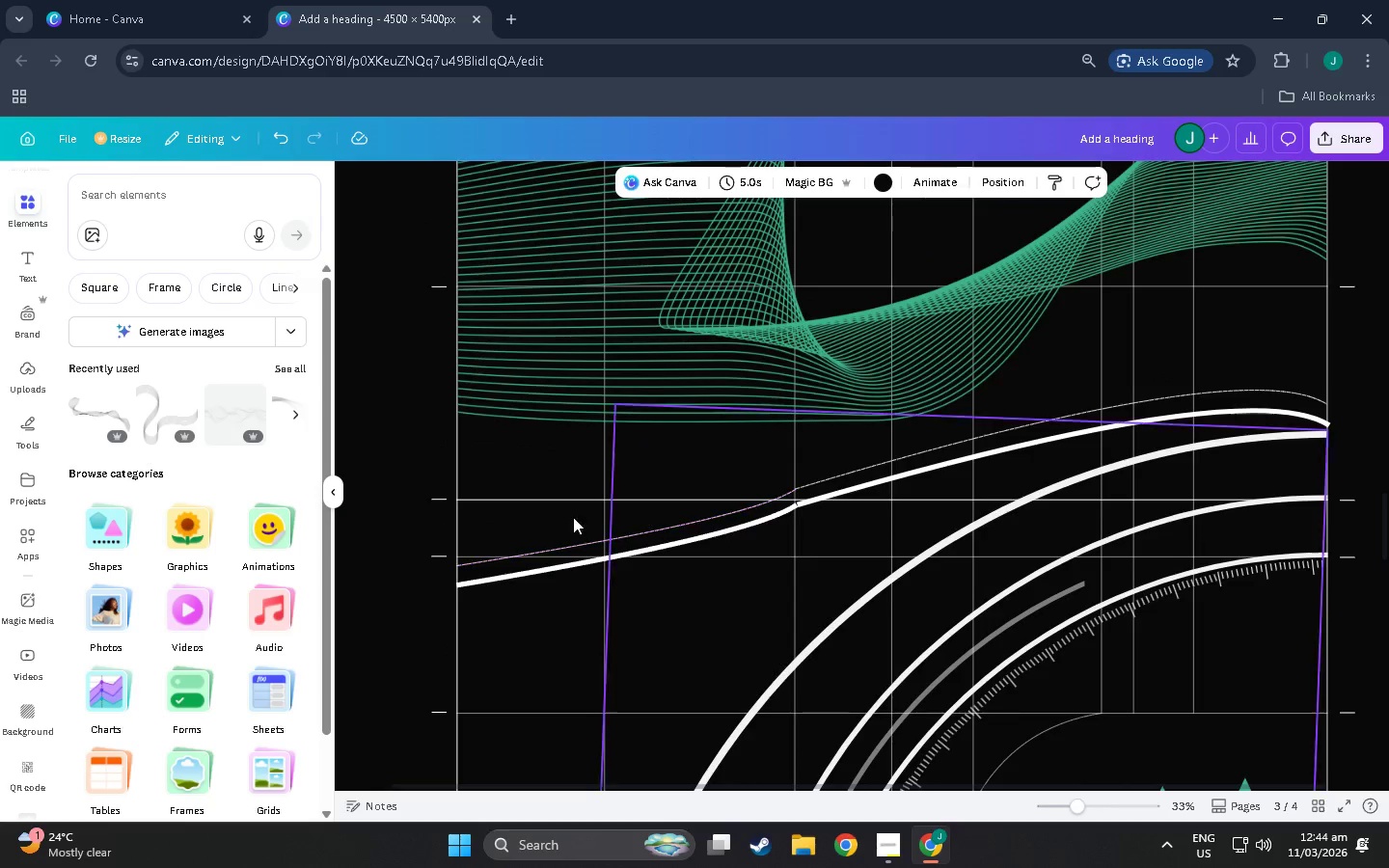 
left_click([504, 515])
 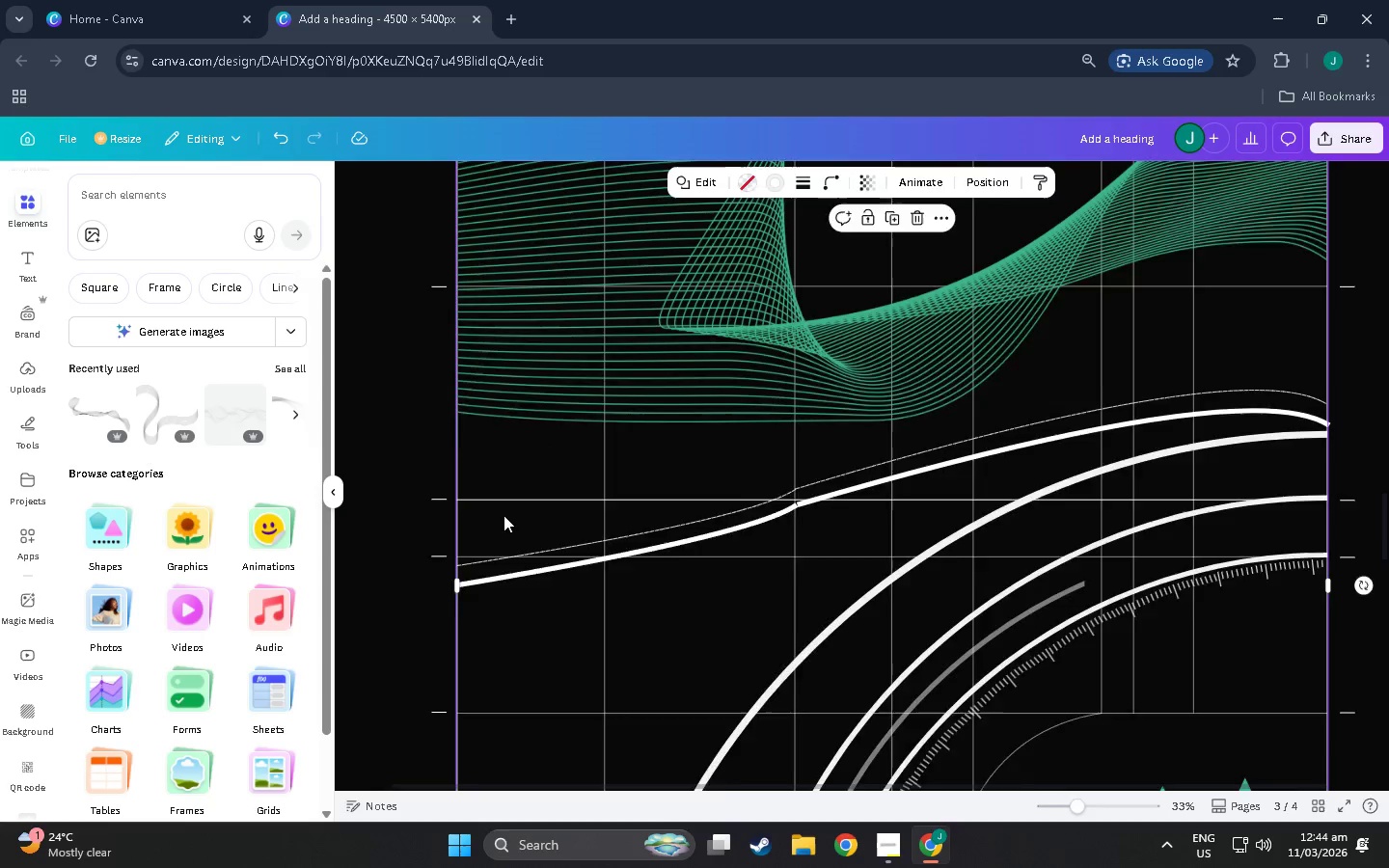 
scroll: coordinate [610, 545], scroll_direction: down, amount: 2.0
 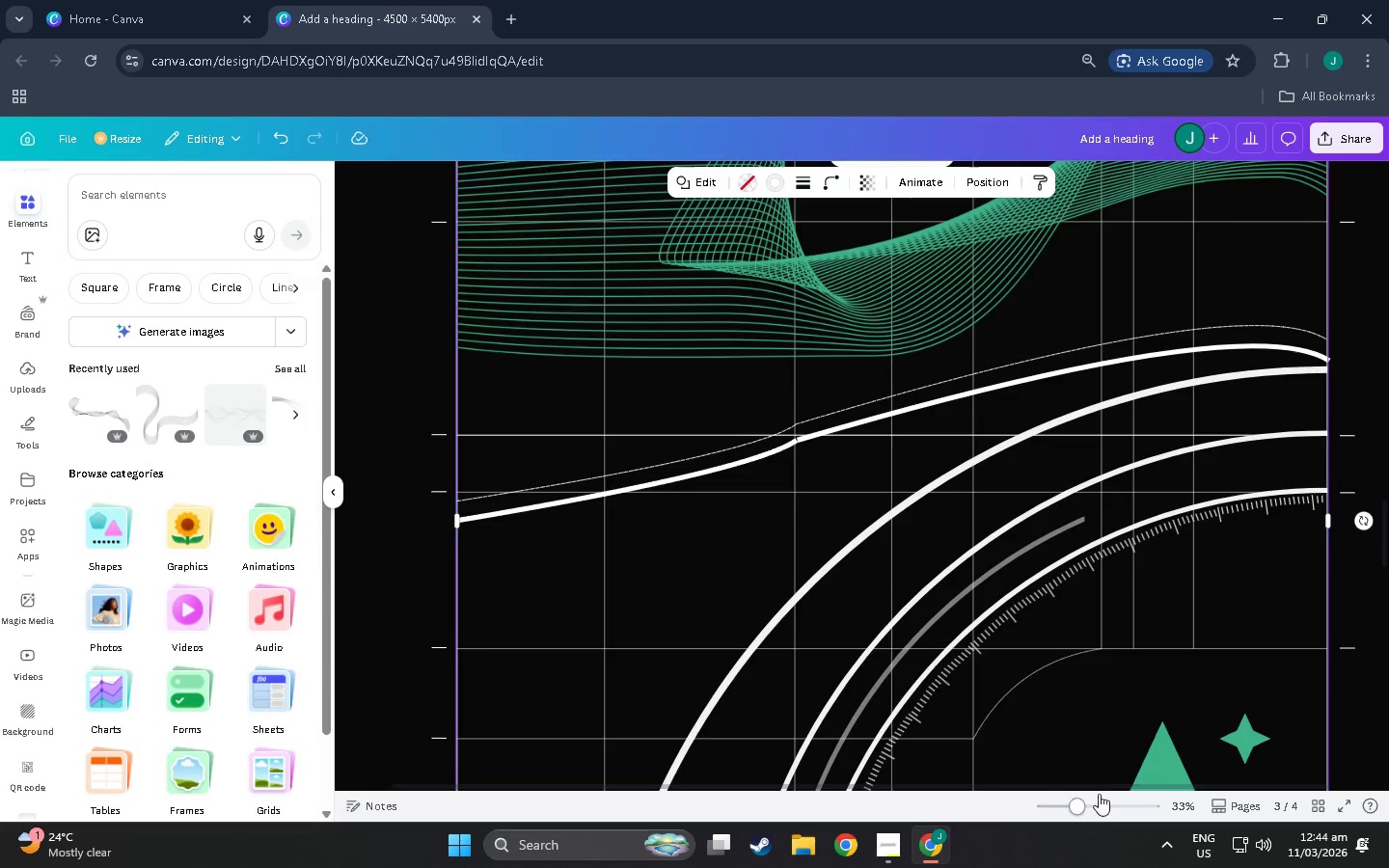 
left_click_drag(start_coordinate=[1097, 807], to_coordinate=[1066, 803])
 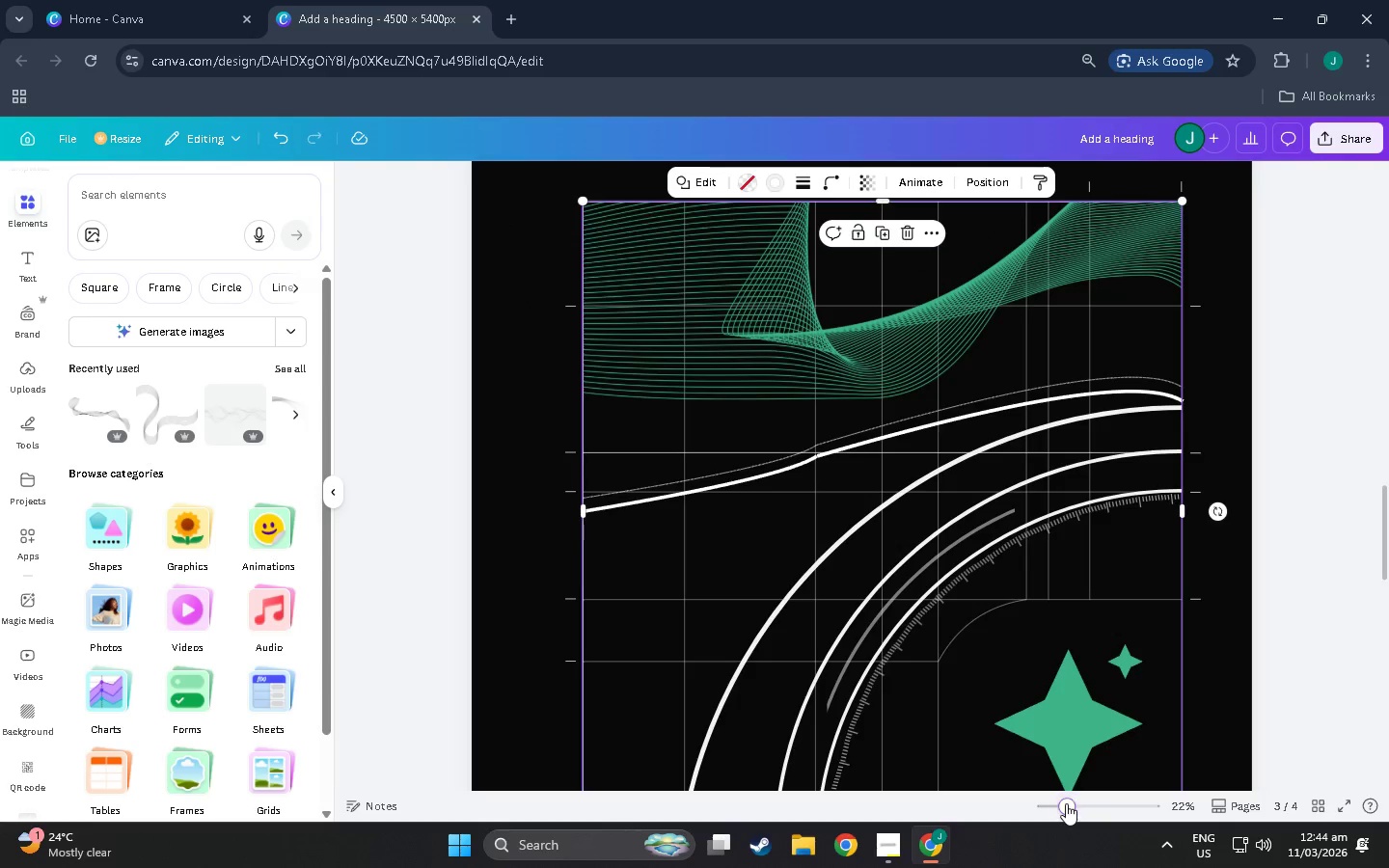 
key(Control+ControlLeft)
 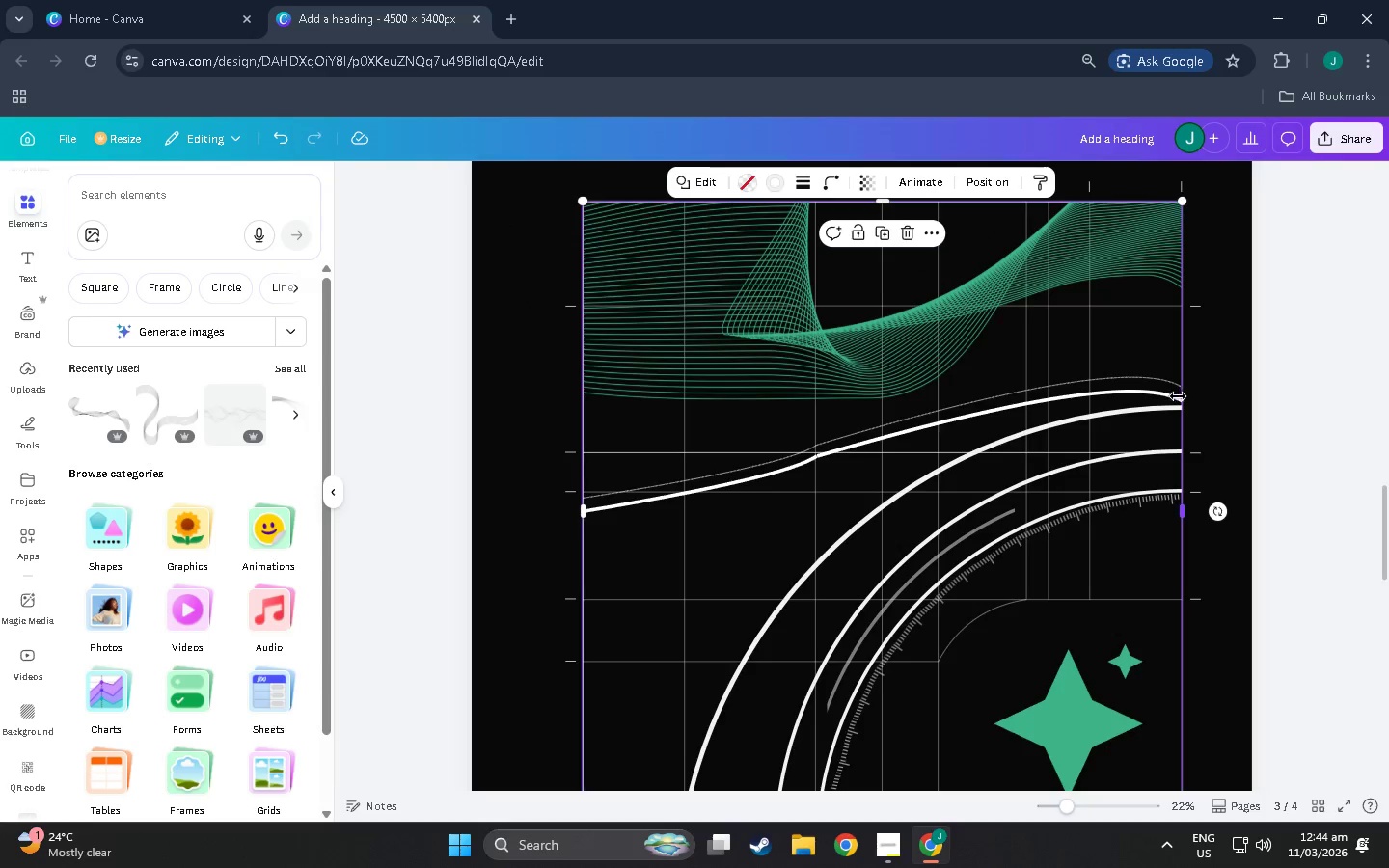 
left_click([1168, 397])
 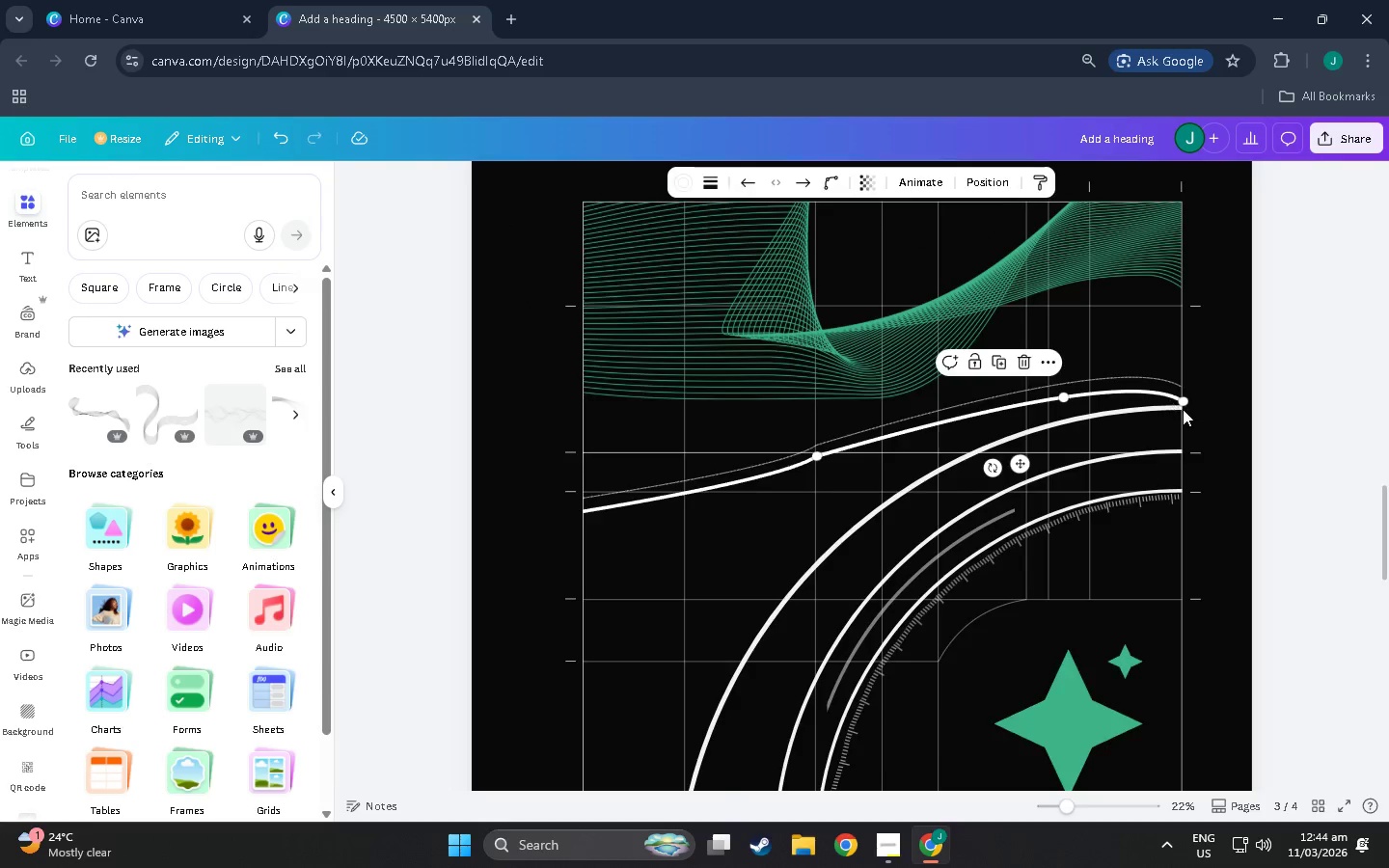 
hold_key(key=ControlLeft, duration=1.28)
 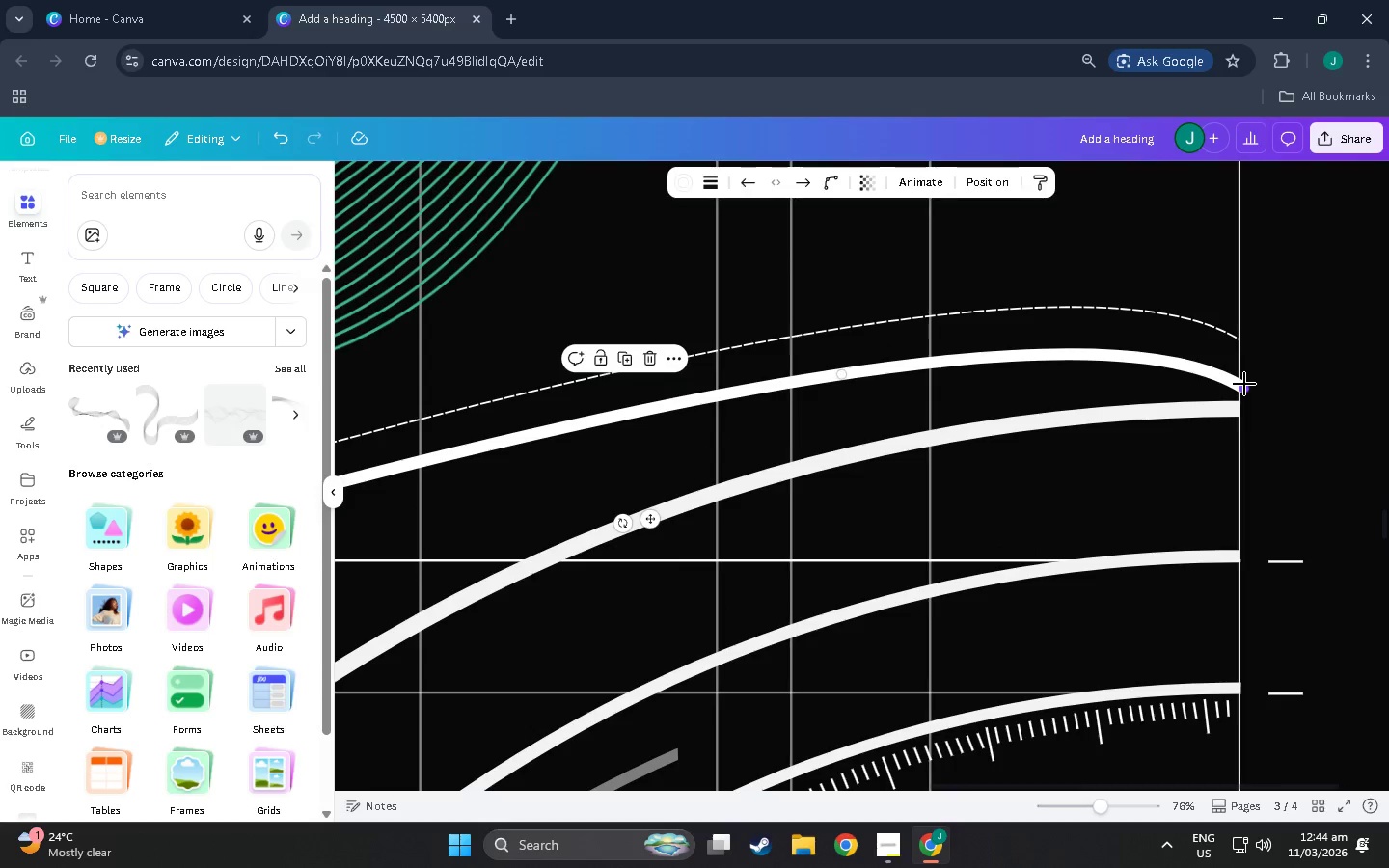 
scroll: coordinate [1313, 518], scroll_direction: up, amount: 10.0
 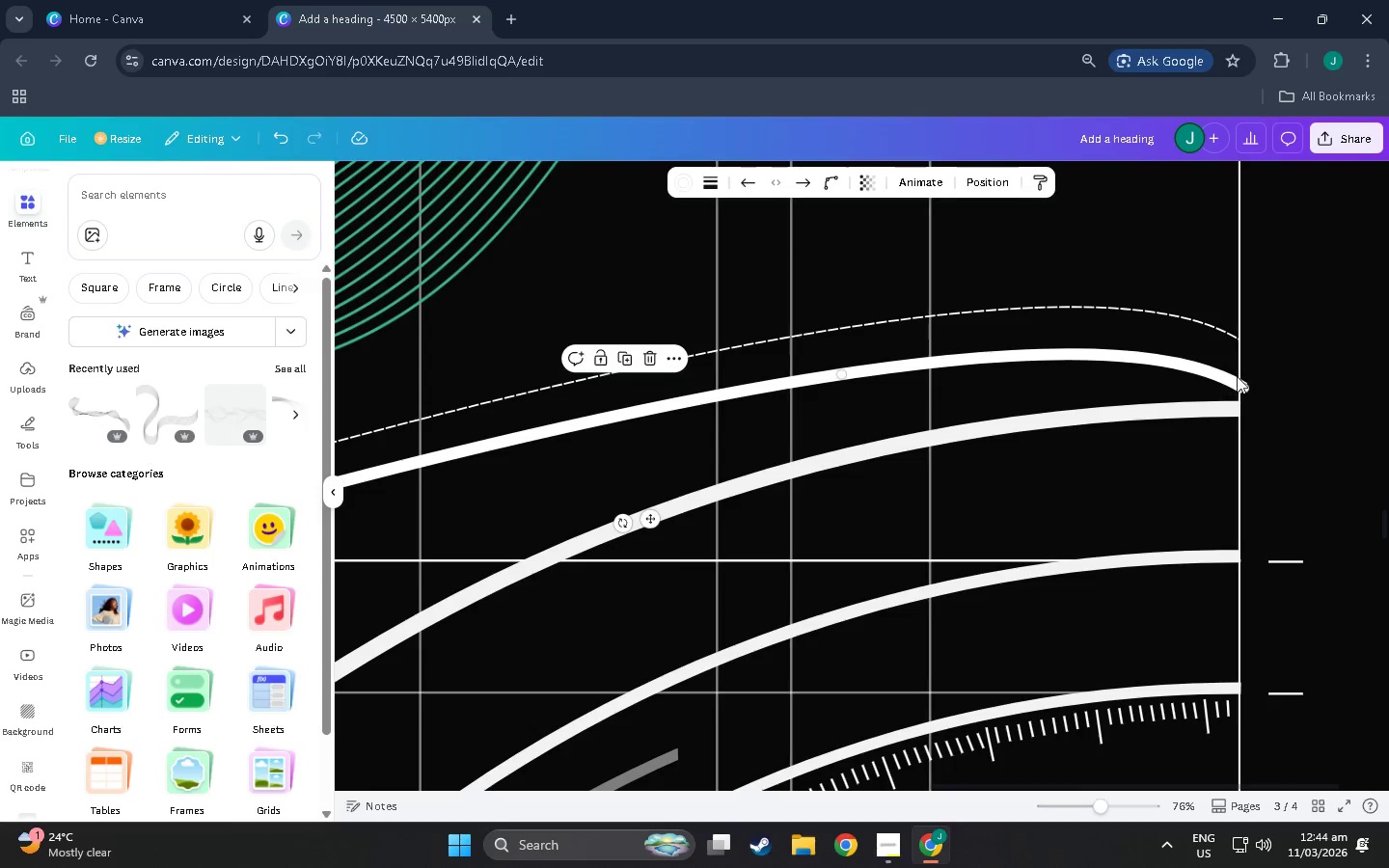 
left_click([1244, 384])
 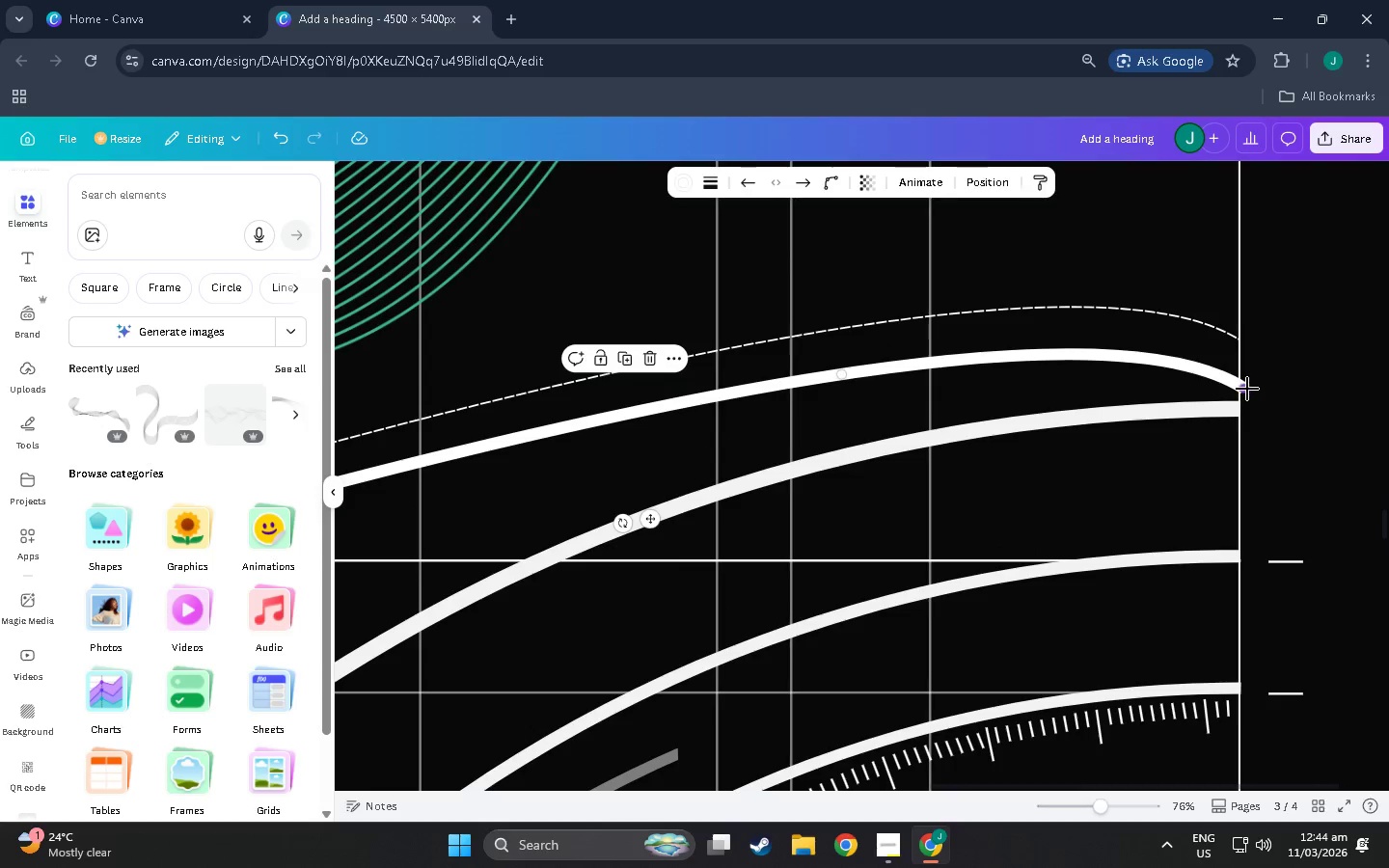 
hold_key(key=ControlLeft, duration=1.53)
left_click_drag(start_coordinate=[1247, 389], to_coordinate=[1239, 367])
 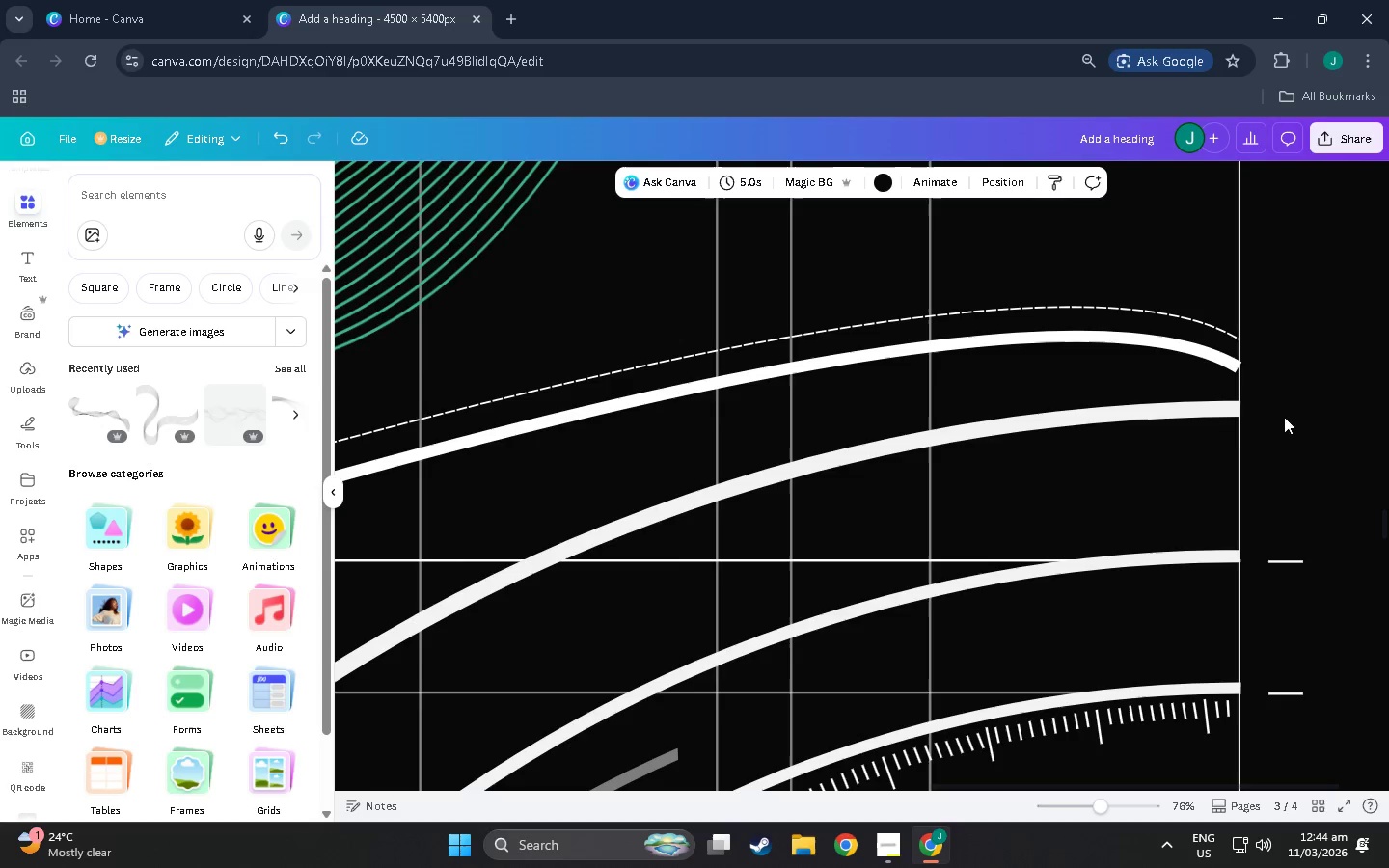 
key(Control+ControlLeft)
 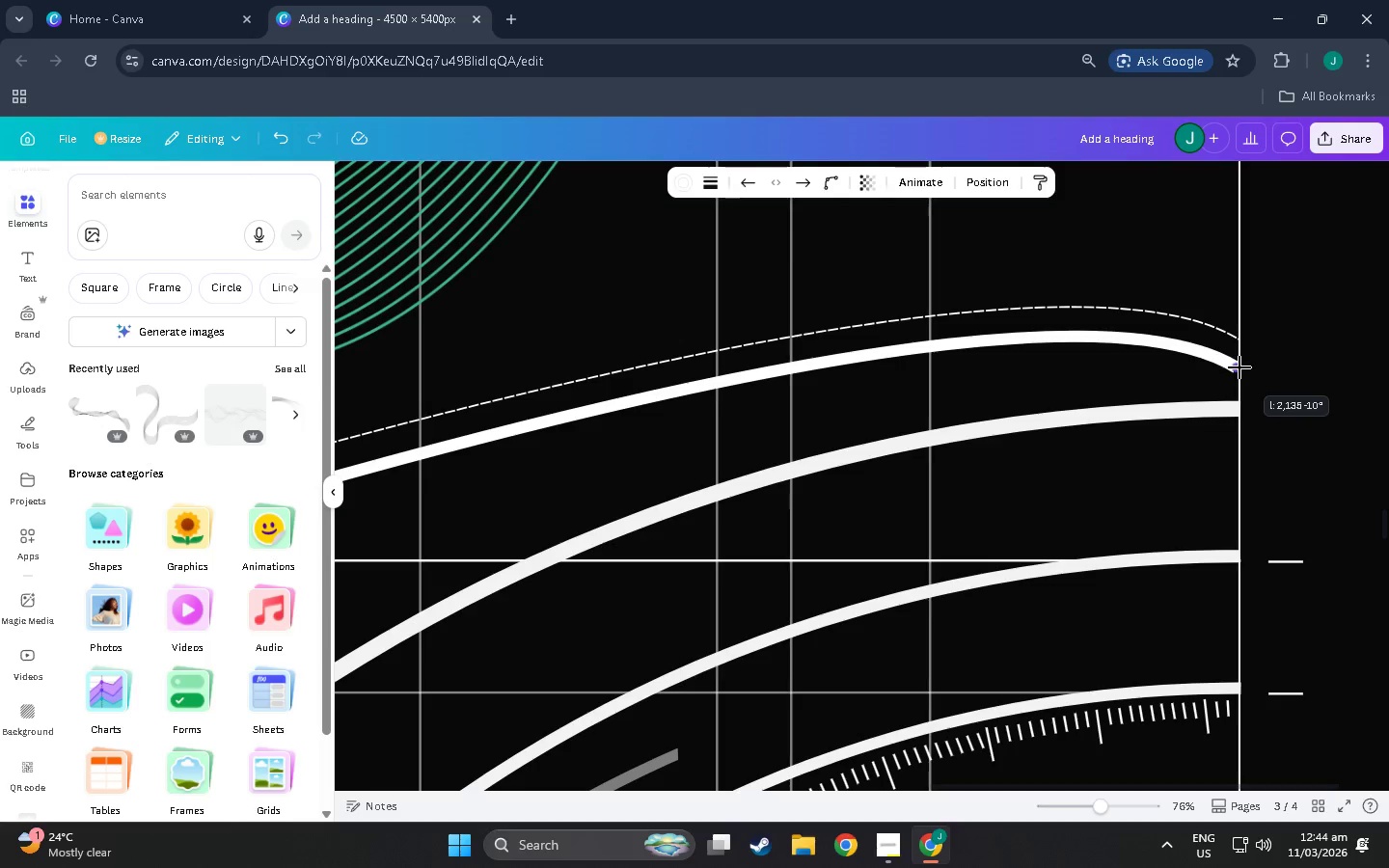 
key(Control+ControlLeft)
 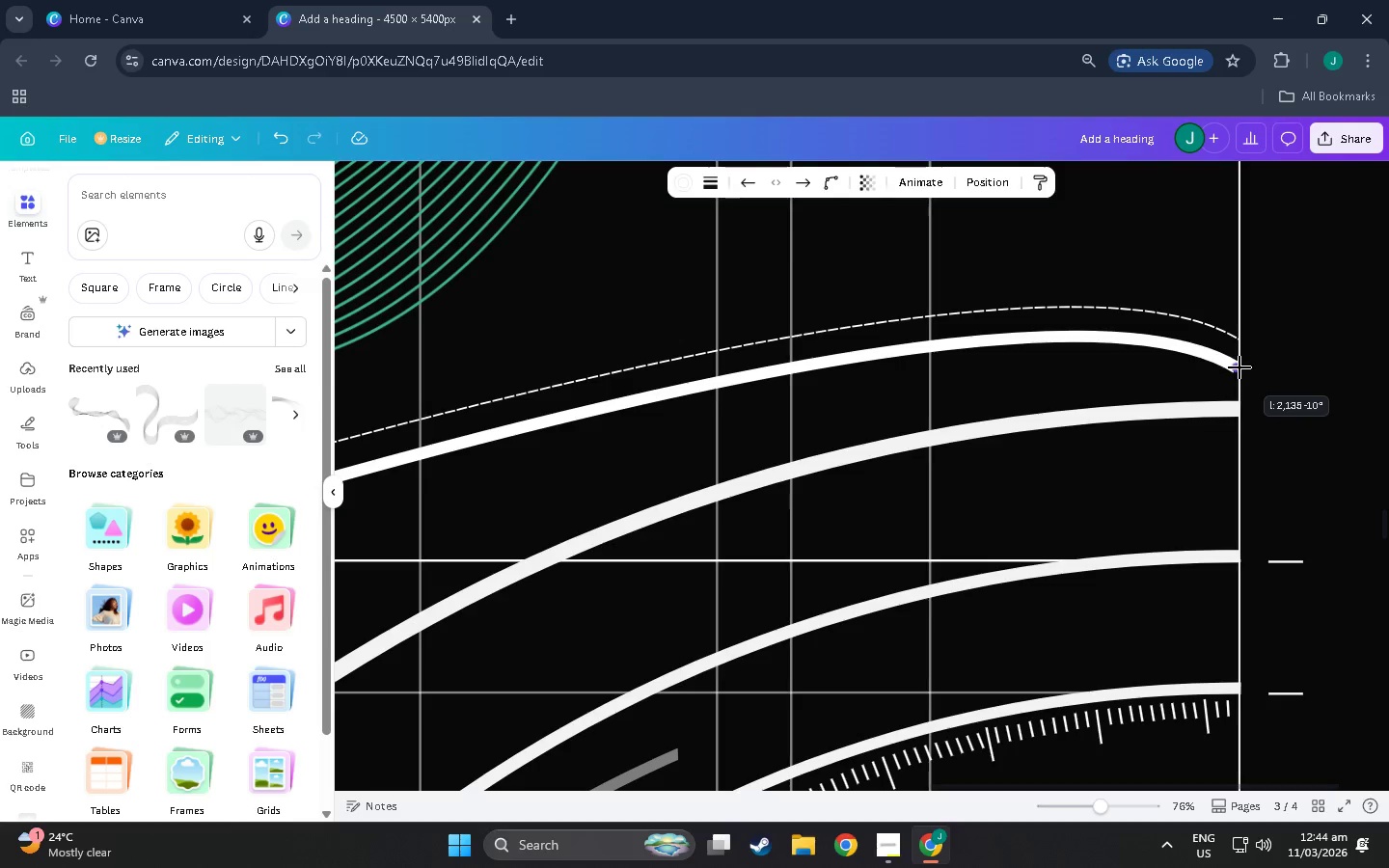 
key(Control+ControlLeft)
 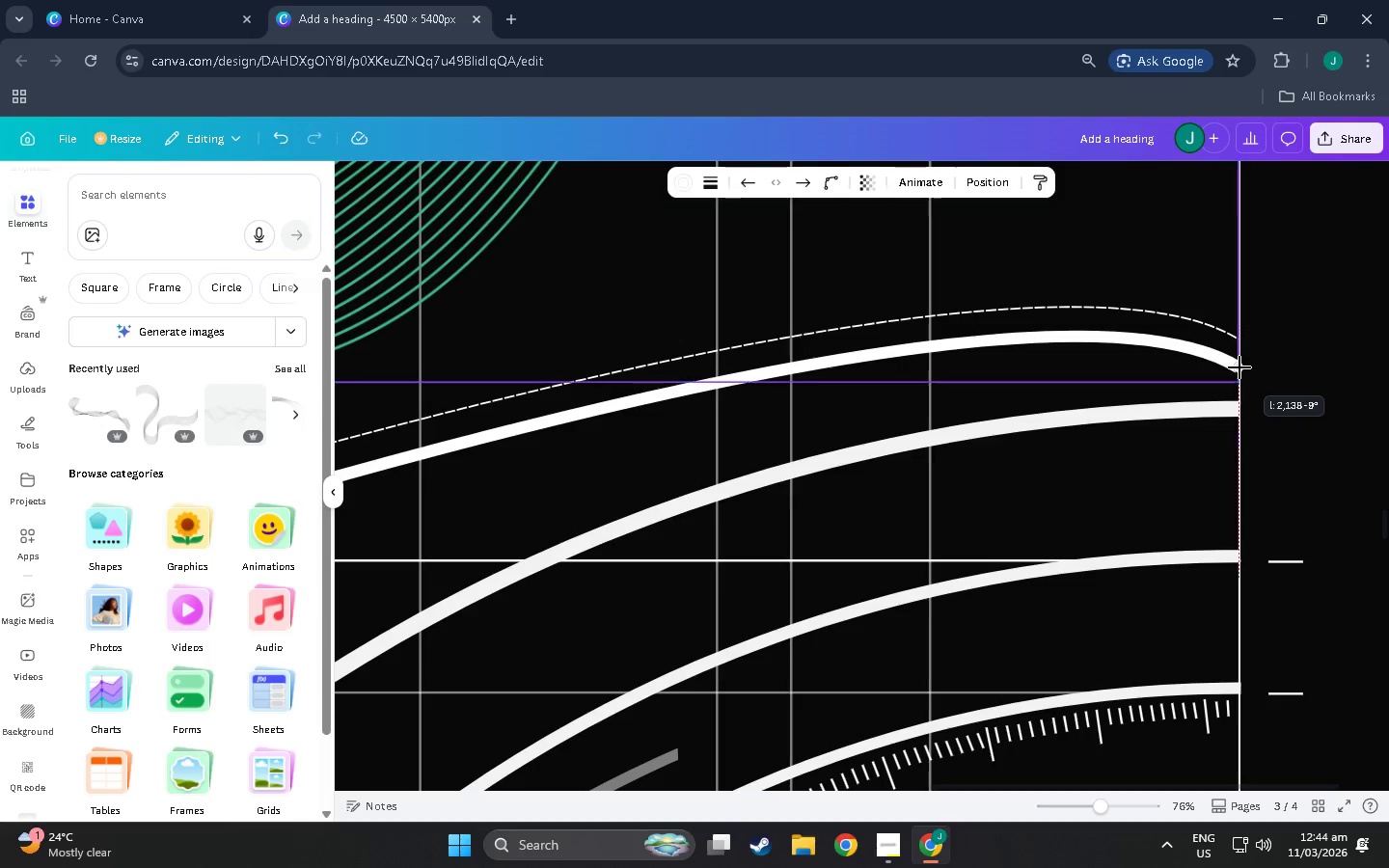 
key(Control+ControlLeft)
 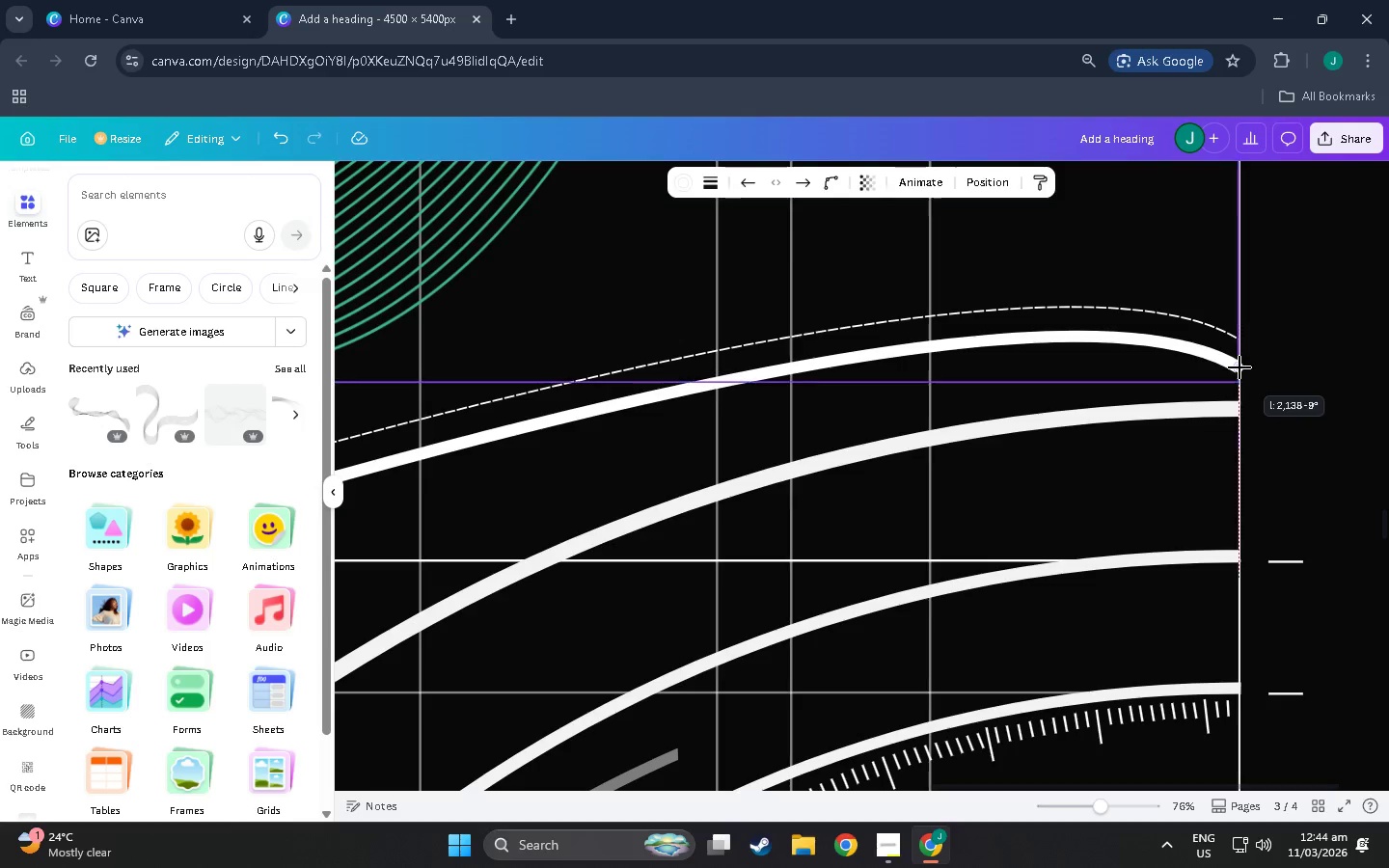 
key(Control+ControlLeft)
 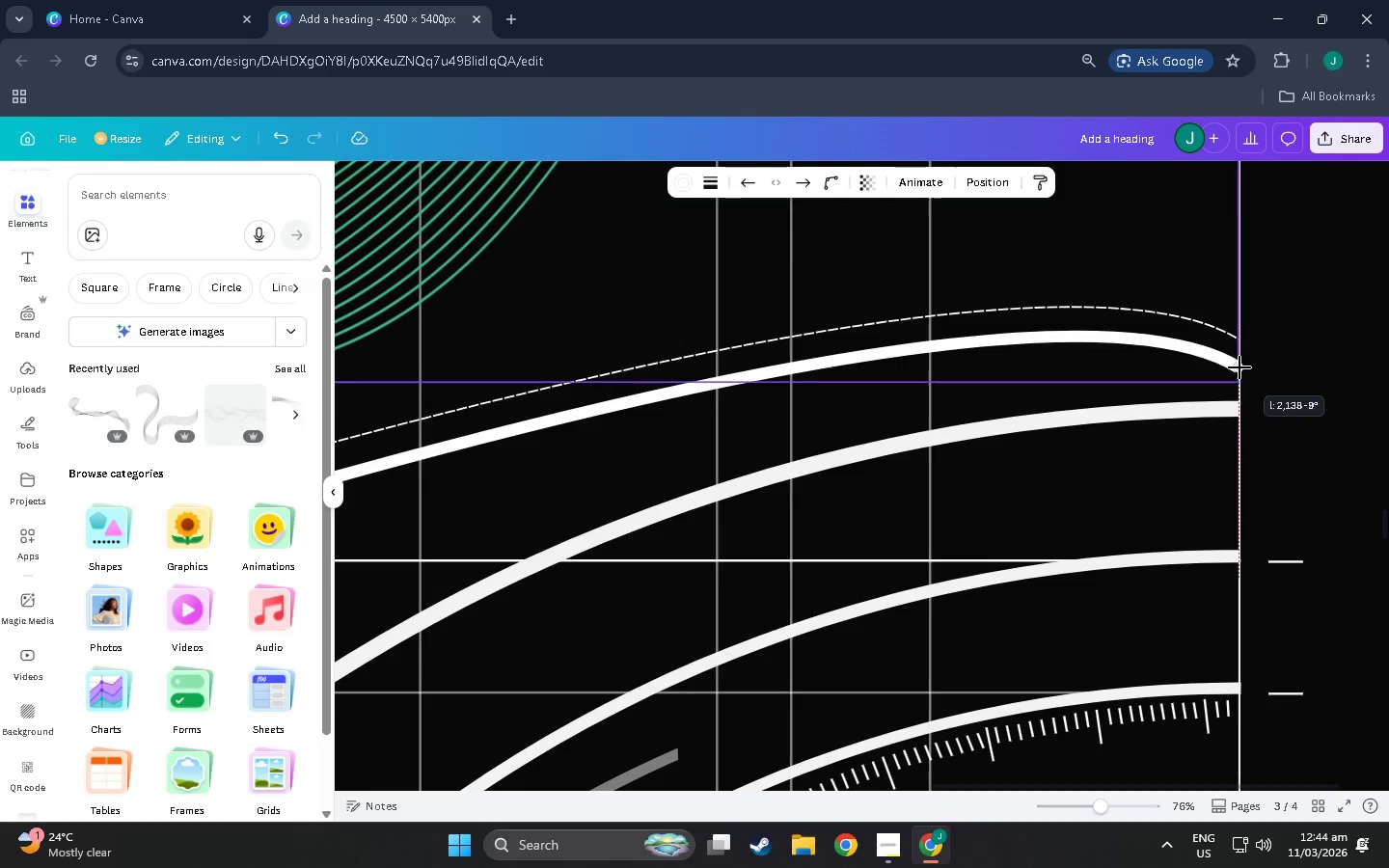 
key(Control+ControlLeft)
 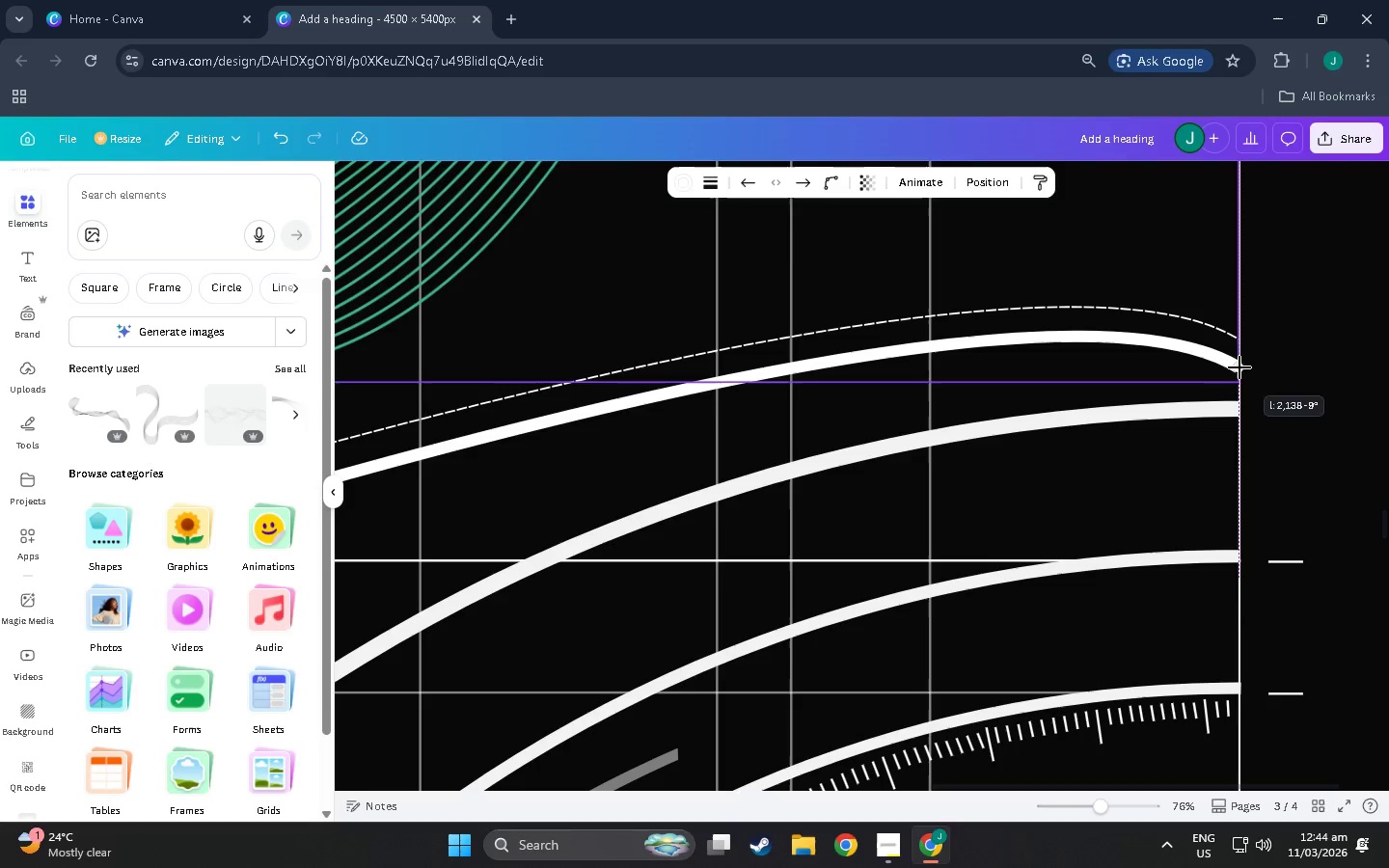 
key(Control+ControlLeft)
 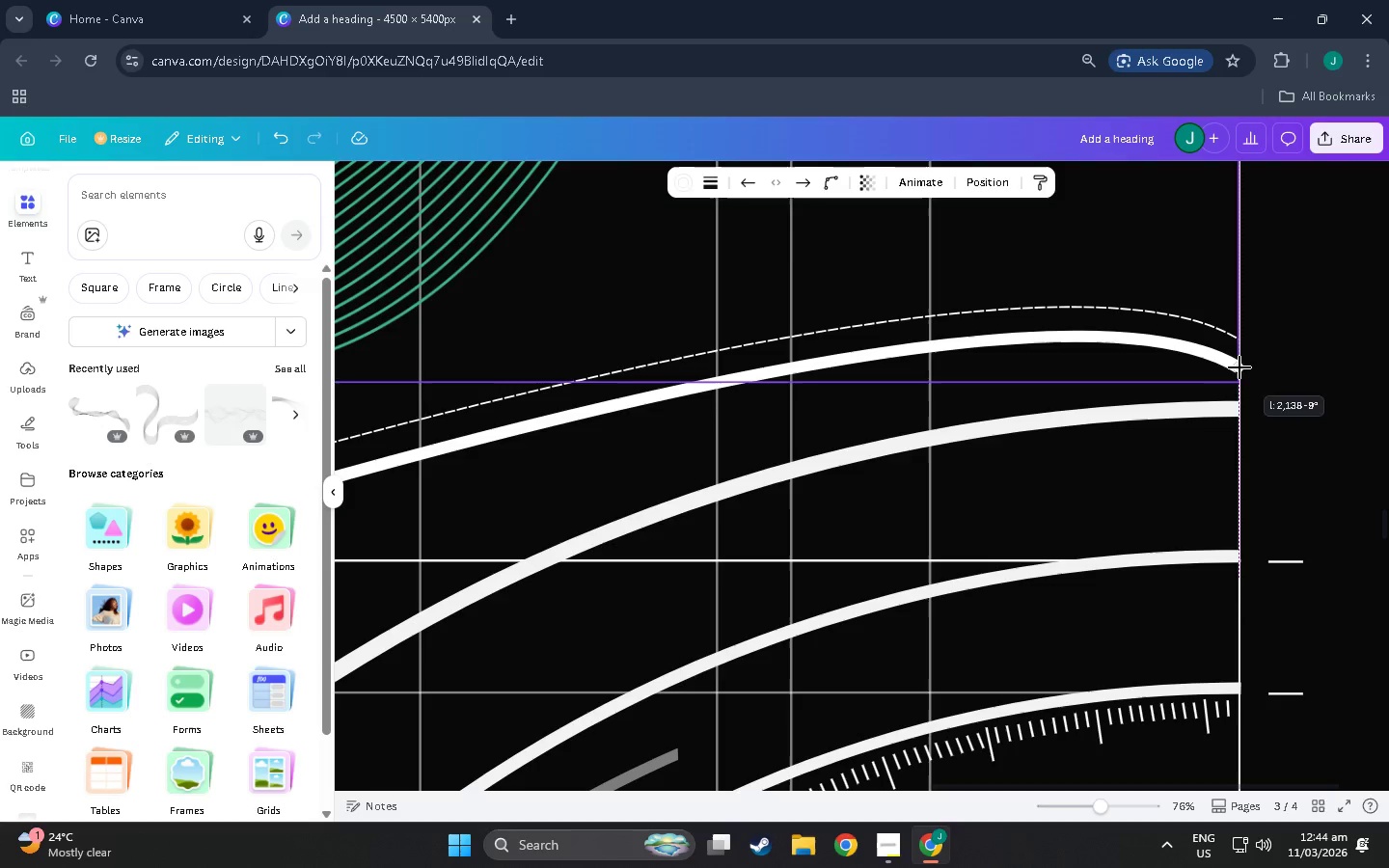 
key(Control+ControlLeft)
 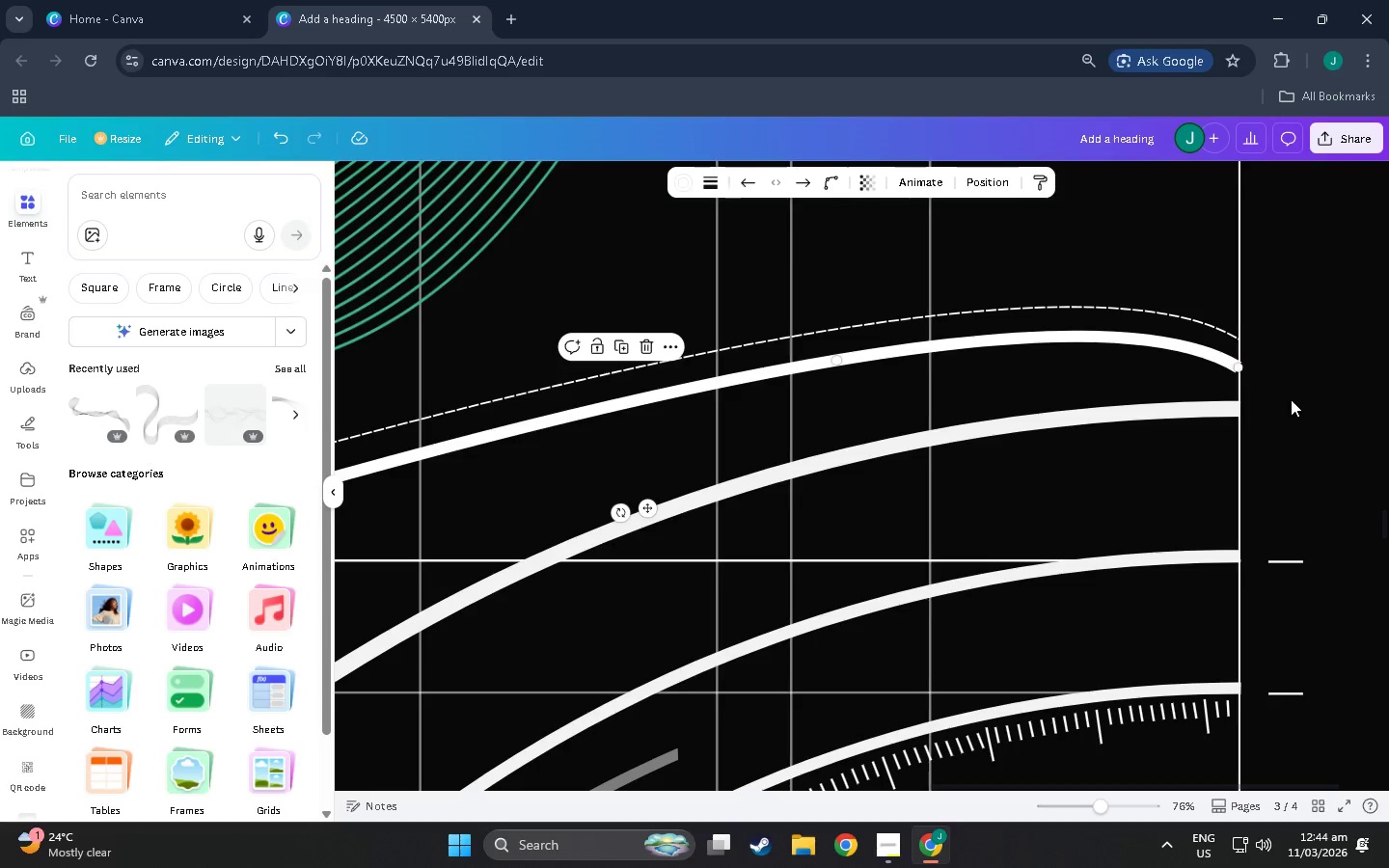 
left_click([1291, 399])
 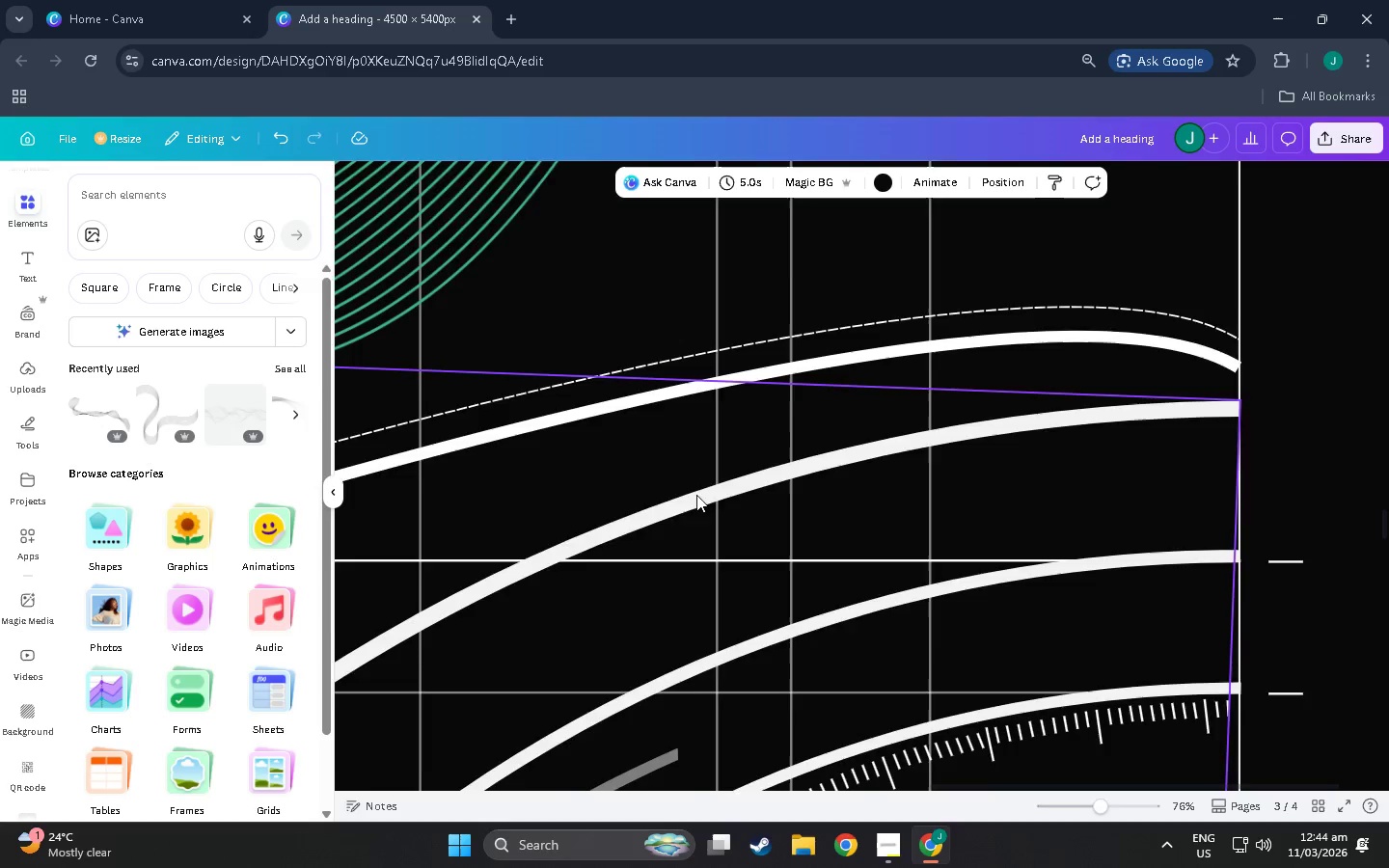 
hold_key(key=ControlLeft, duration=1.52)
scroll: coordinate [407, 464], scroll_direction: down, amount: 9.0
 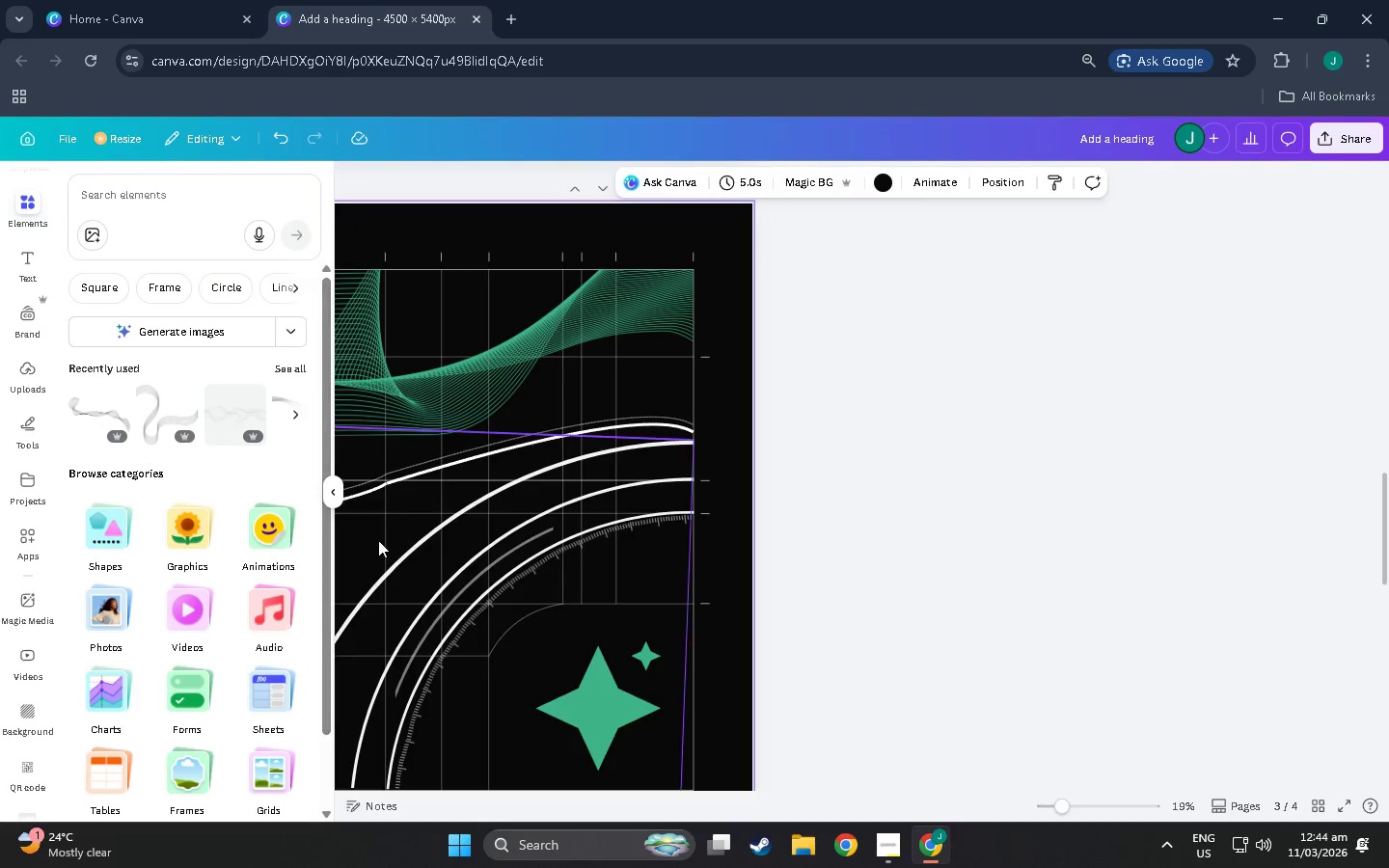 
hold_key(key=ControlLeft, duration=1.51)
 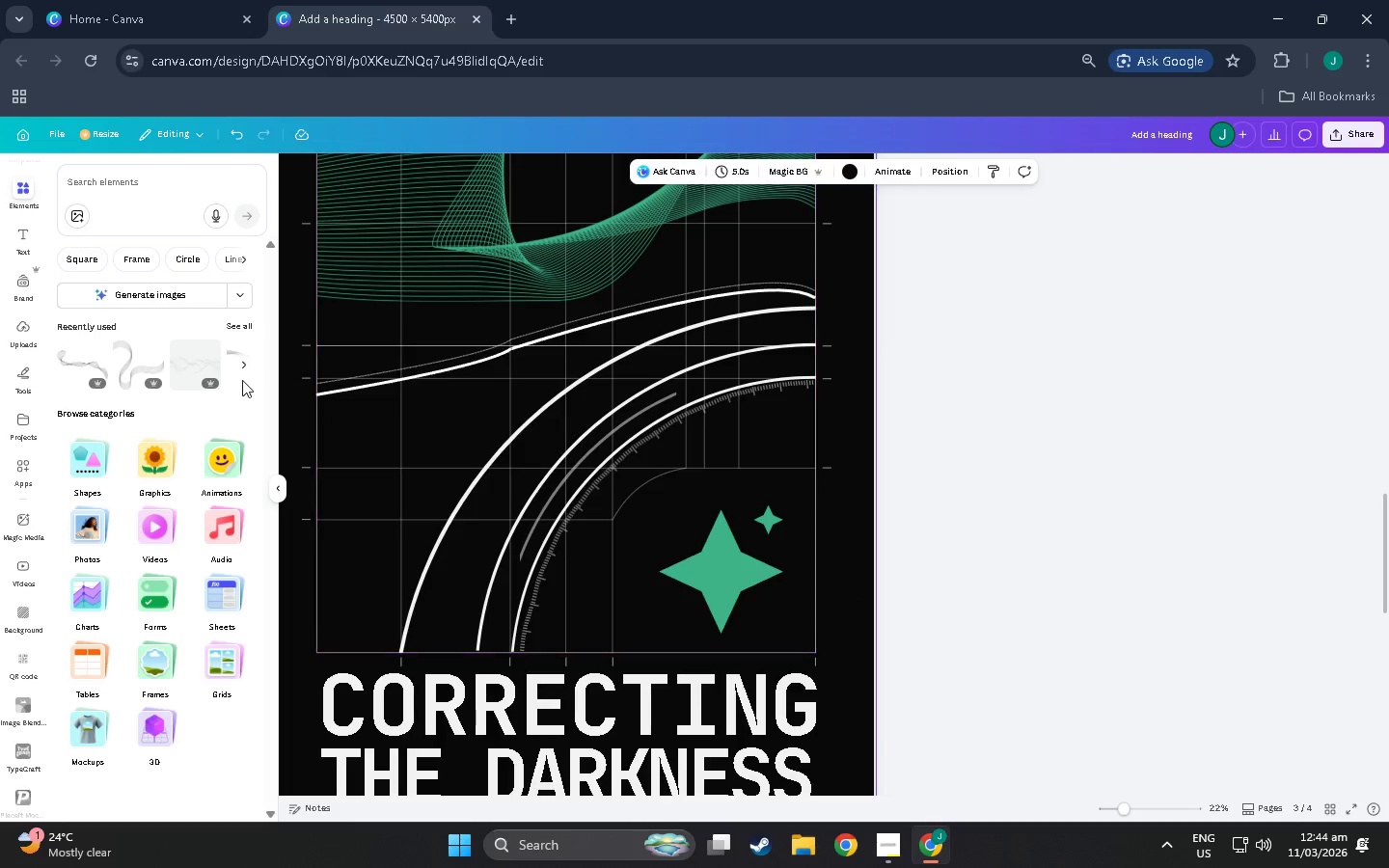 
scroll: coordinate [317, 515], scroll_direction: down, amount: 3.0
 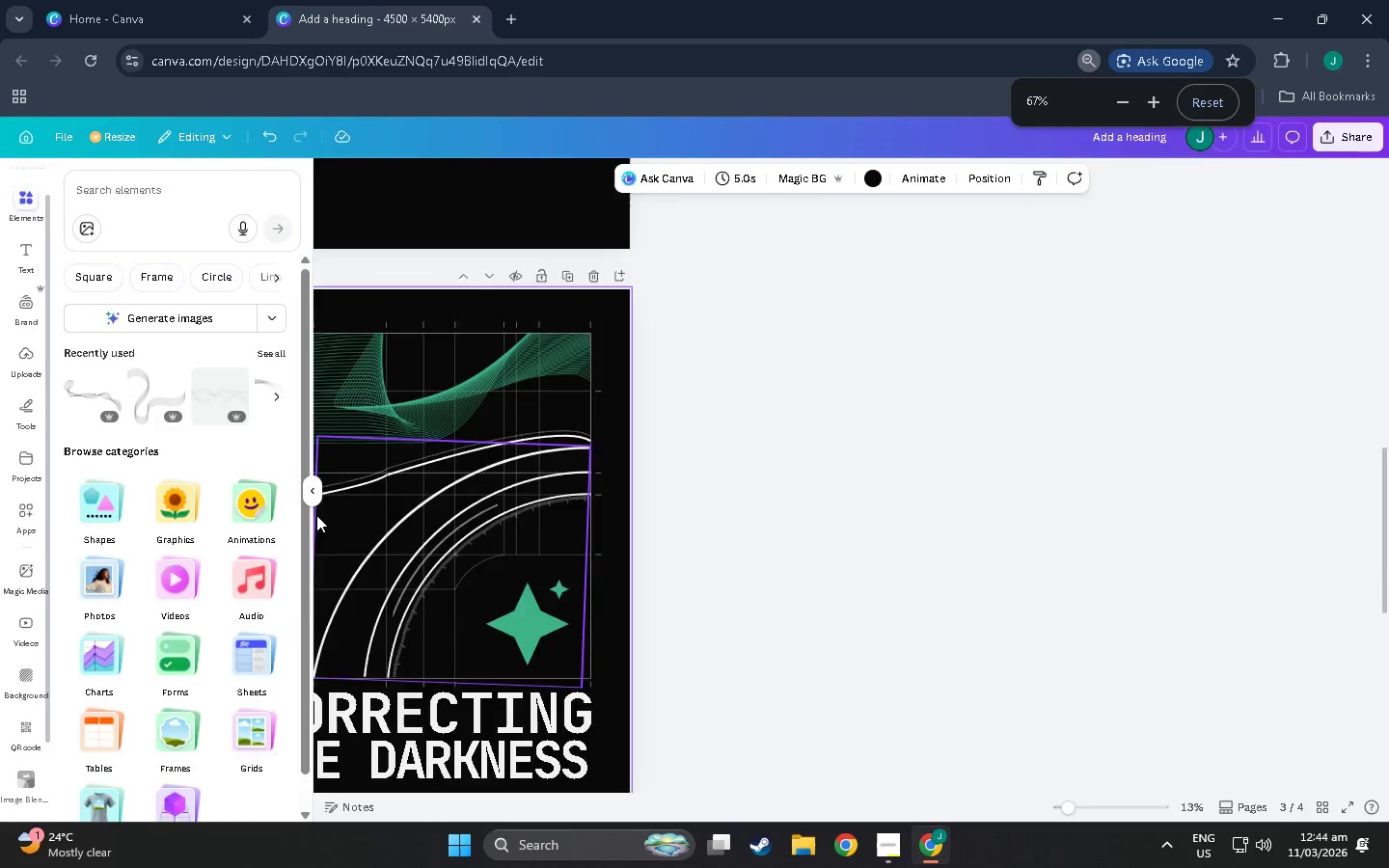 
scroll: coordinate [328, 465], scroll_direction: up, amount: 6.0
 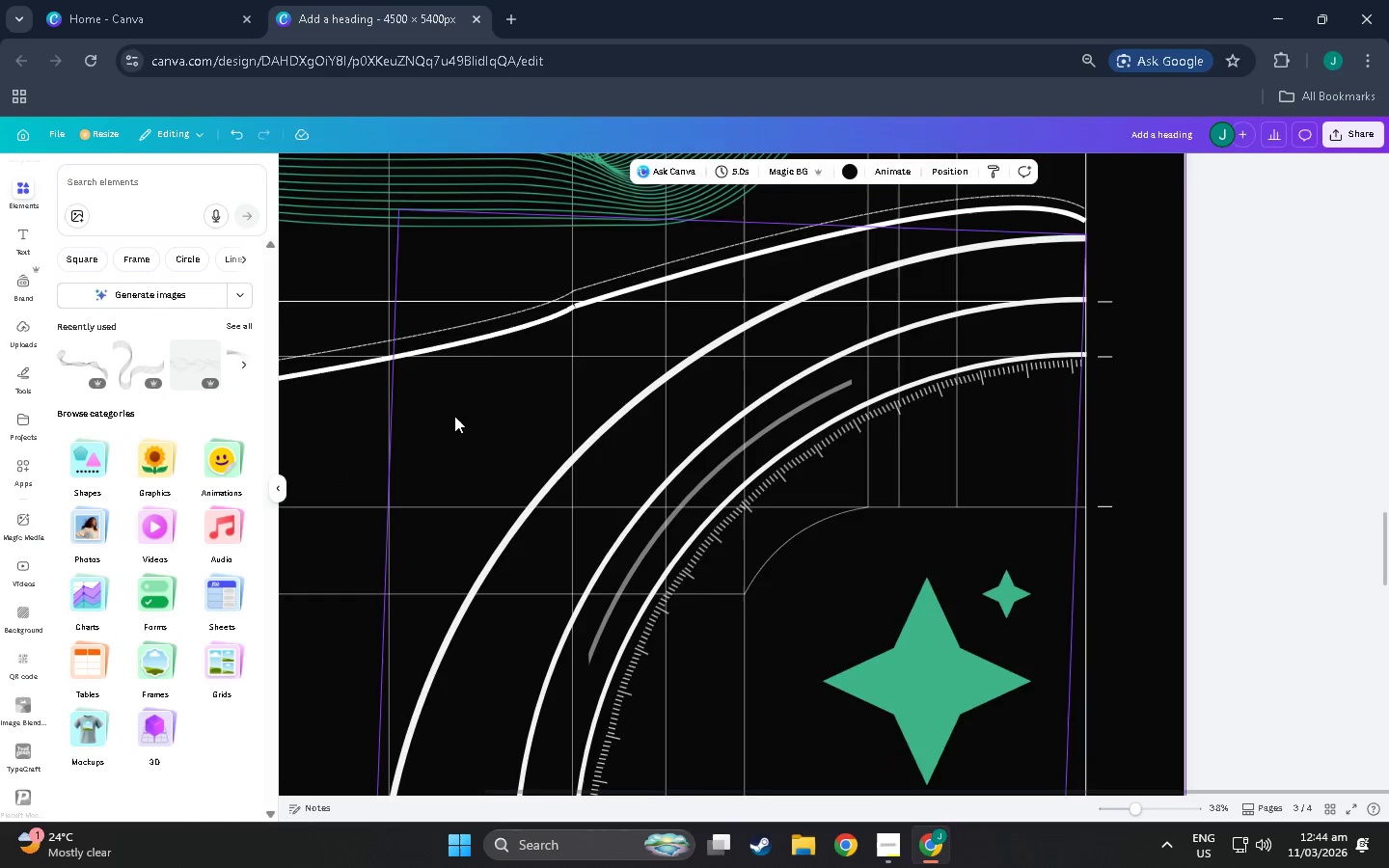 
hold_key(key=ControlLeft, duration=1.53)
 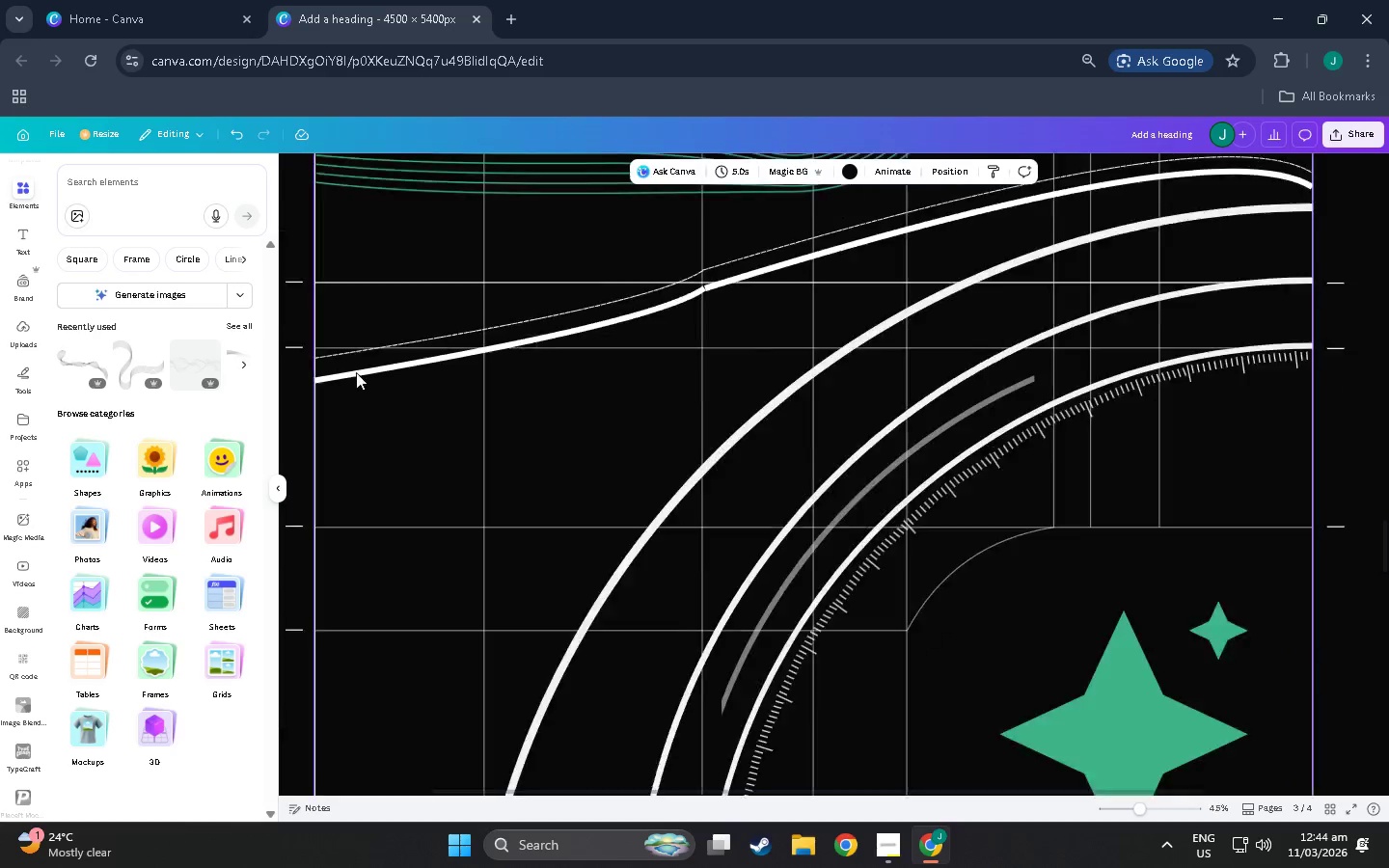 
scroll: coordinate [416, 412], scroll_direction: down, amount: 3.0
 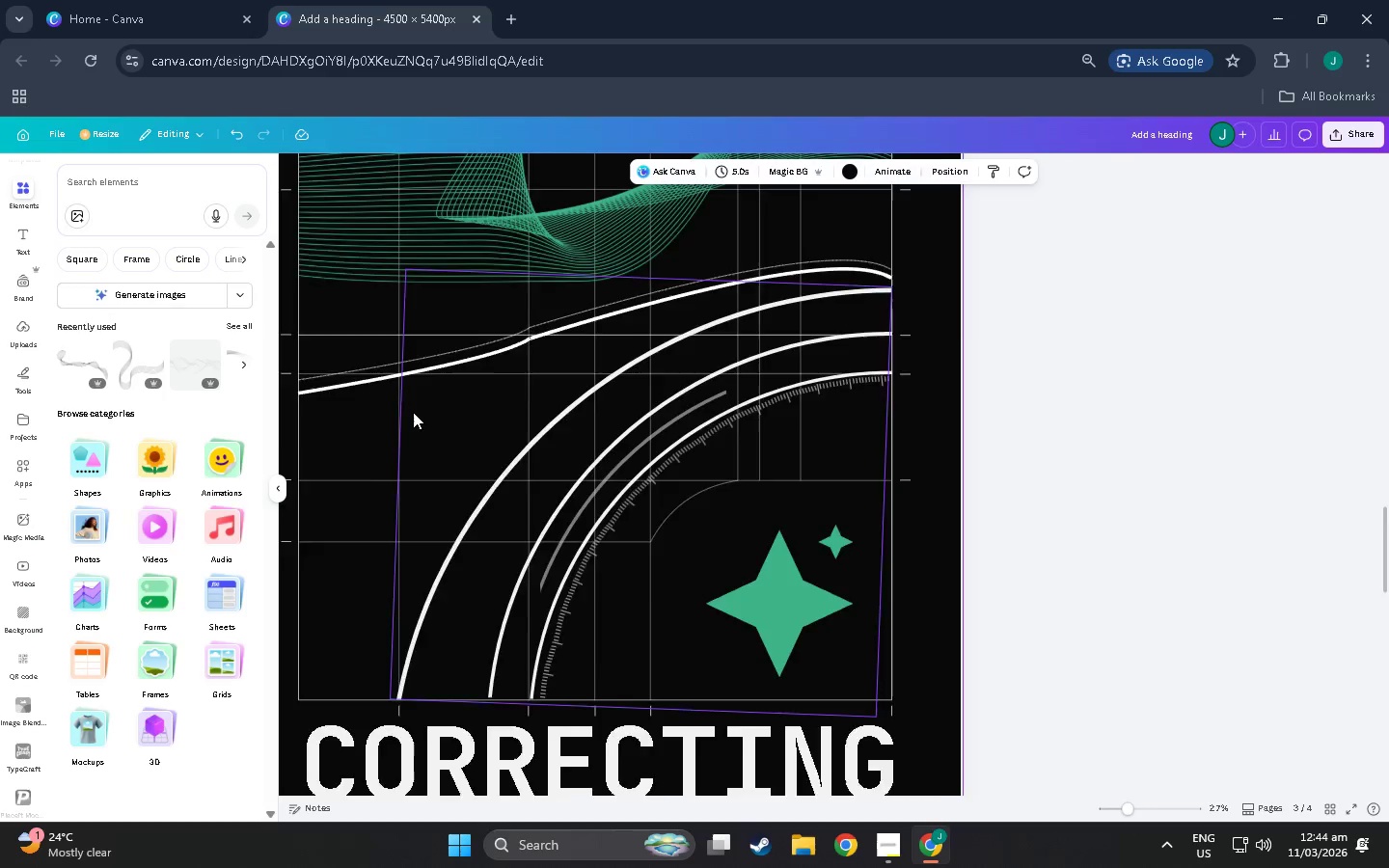 
hold_key(key=ControlLeft, duration=1.52)
 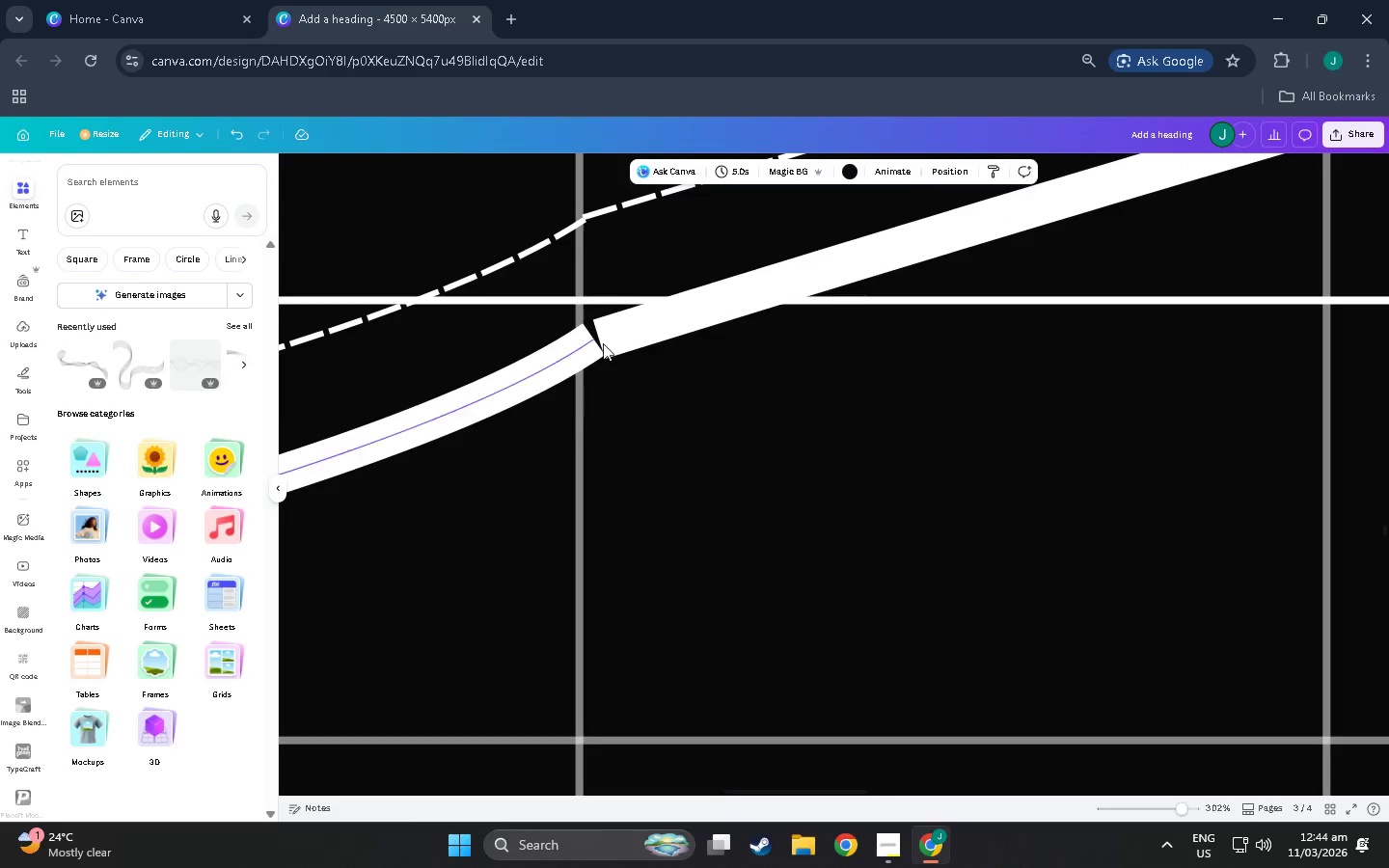 
scroll: coordinate [286, 437], scroll_direction: up, amount: 7.0
 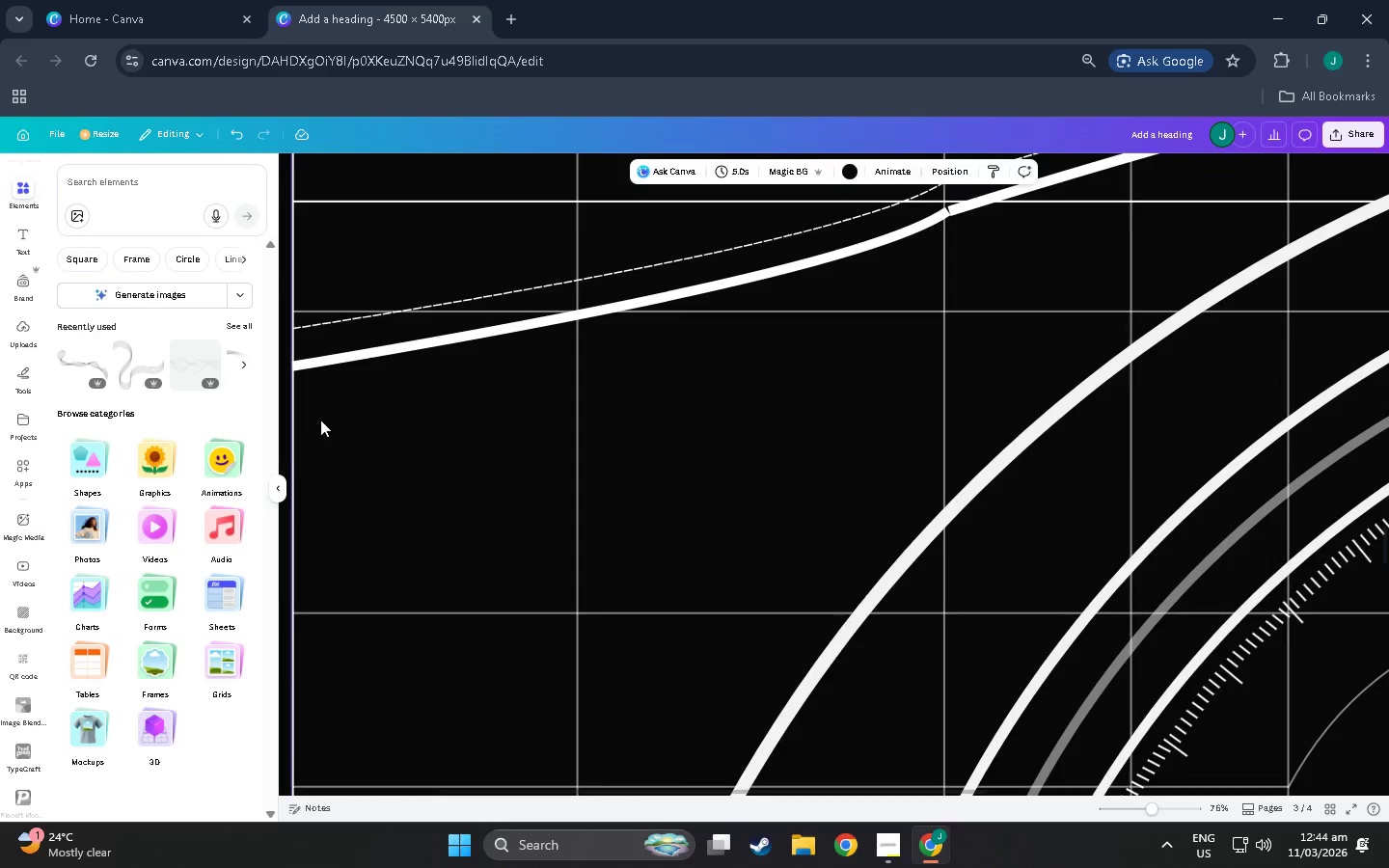 
hold_key(key=ControlLeft, duration=0.48)
 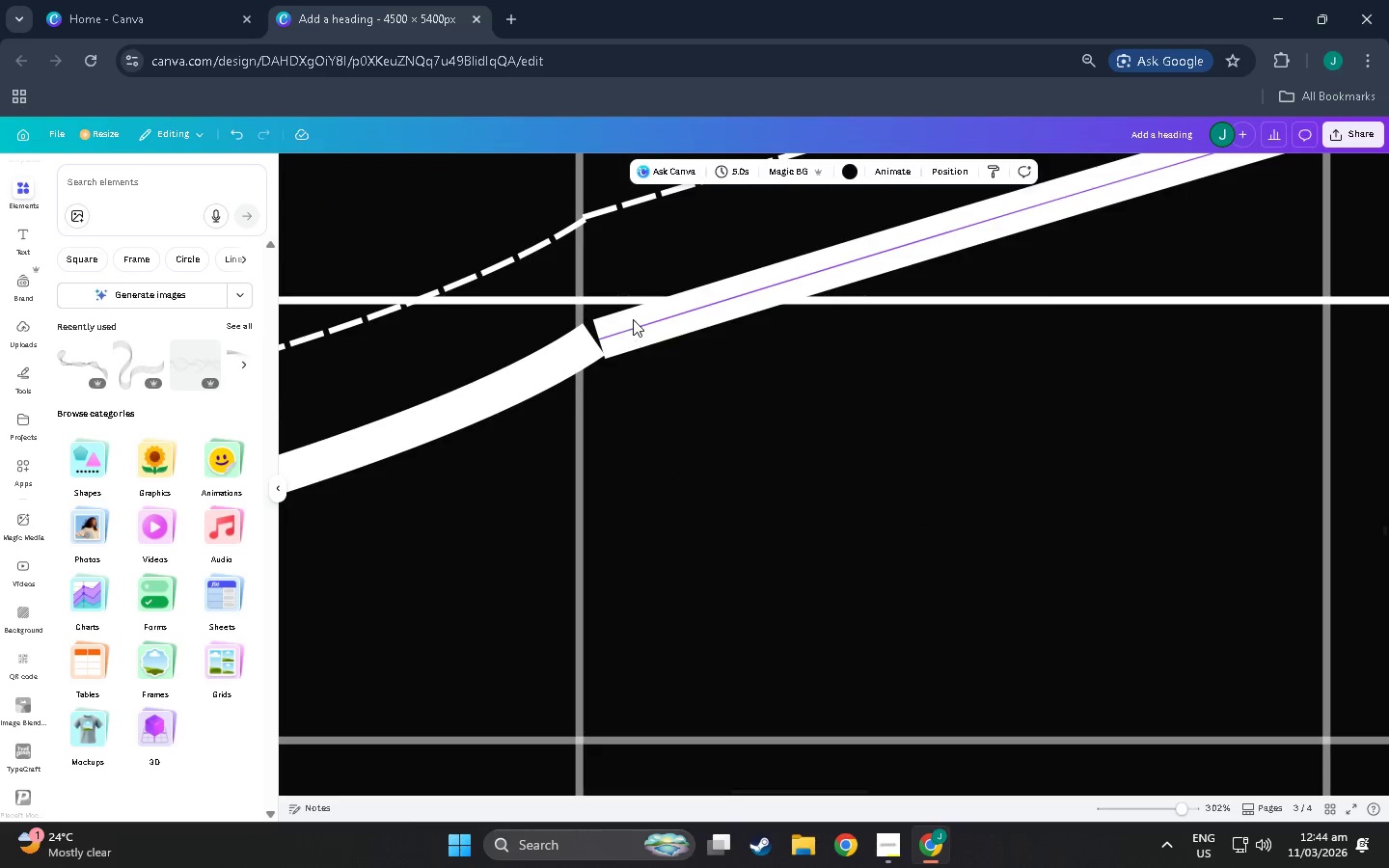 
left_click([633, 318])
 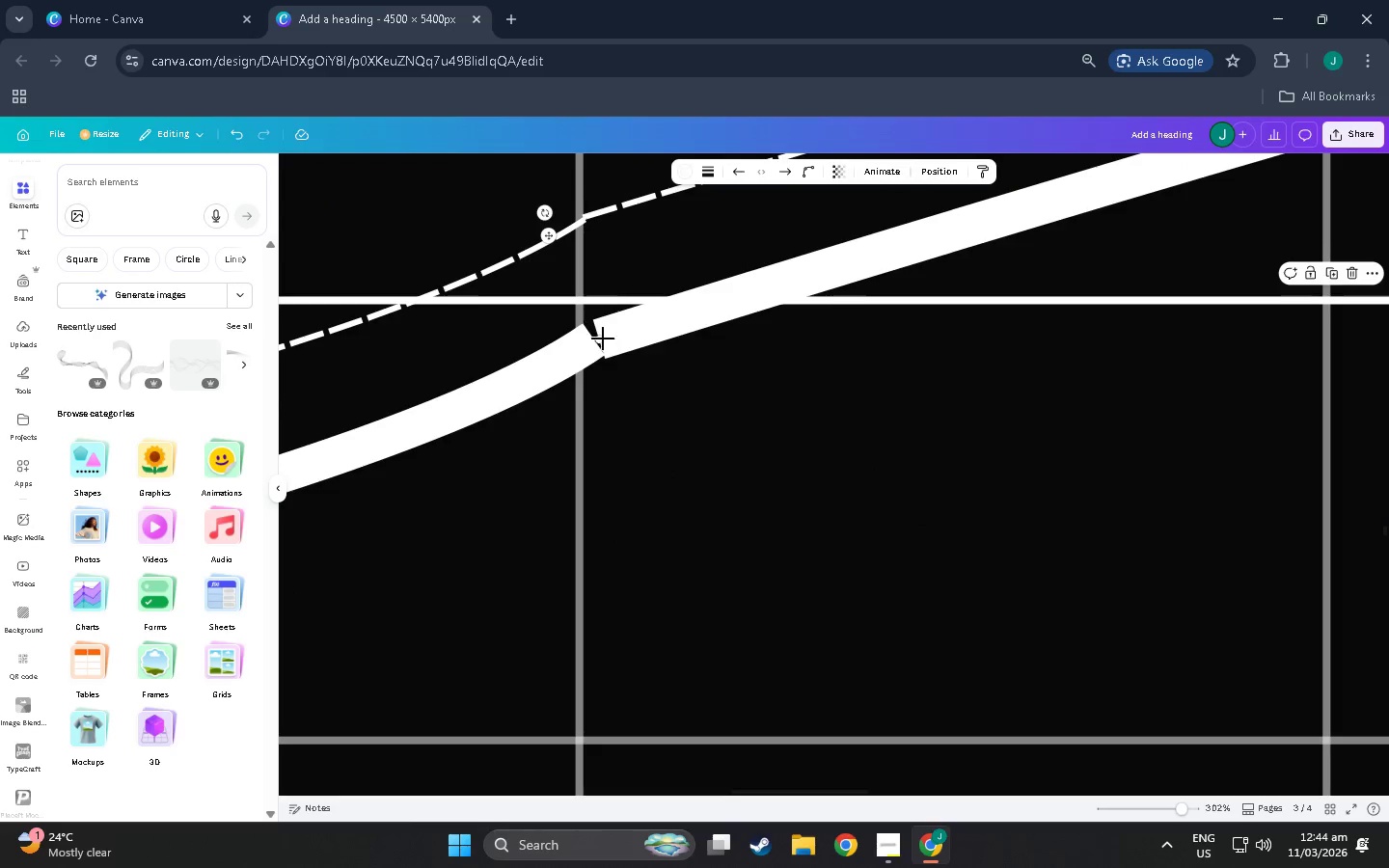 
scroll: coordinate [576, 394], scroll_direction: up, amount: 8.0
 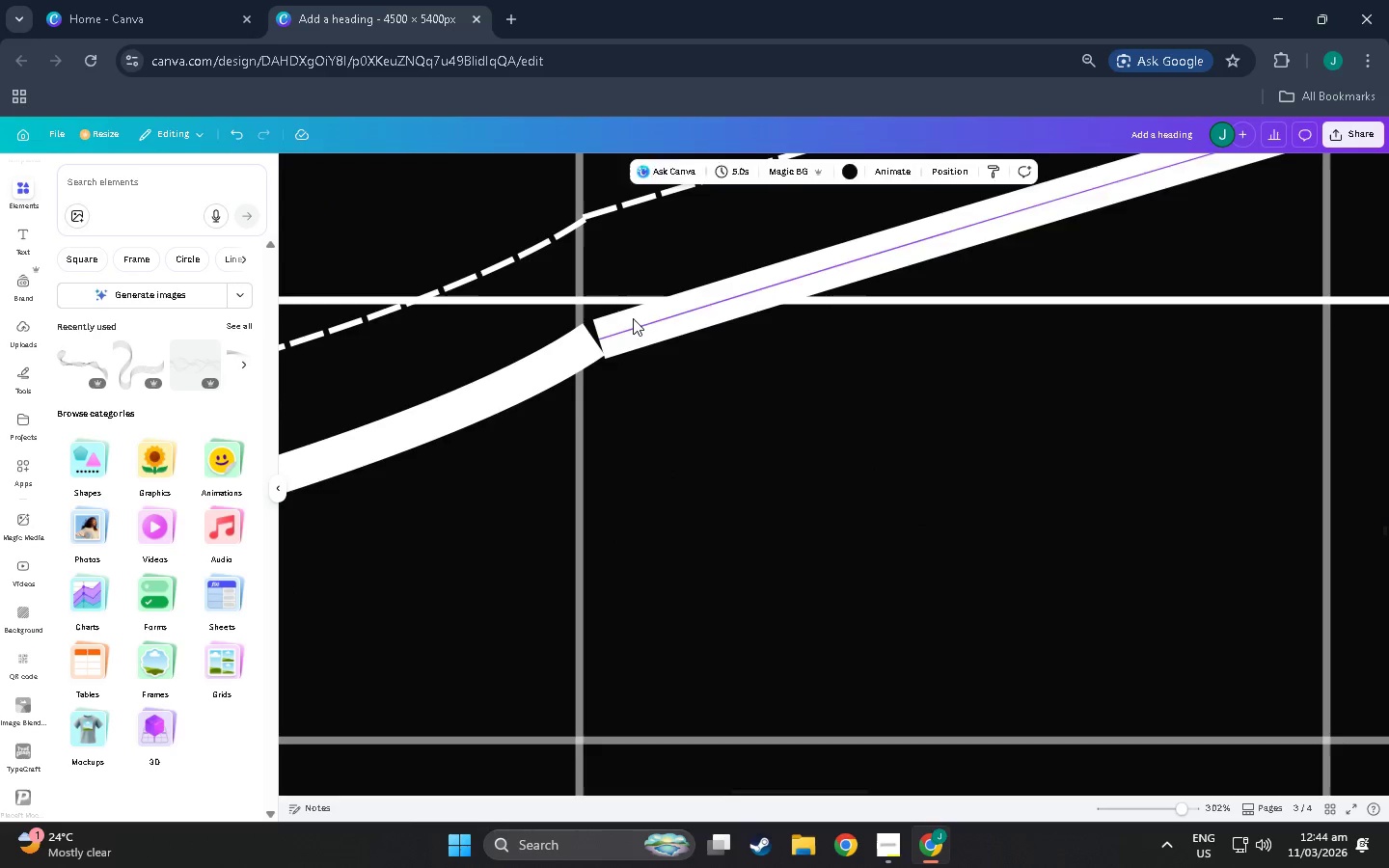 
left_click_drag(start_coordinate=[600, 339], to_coordinate=[581, 345])
 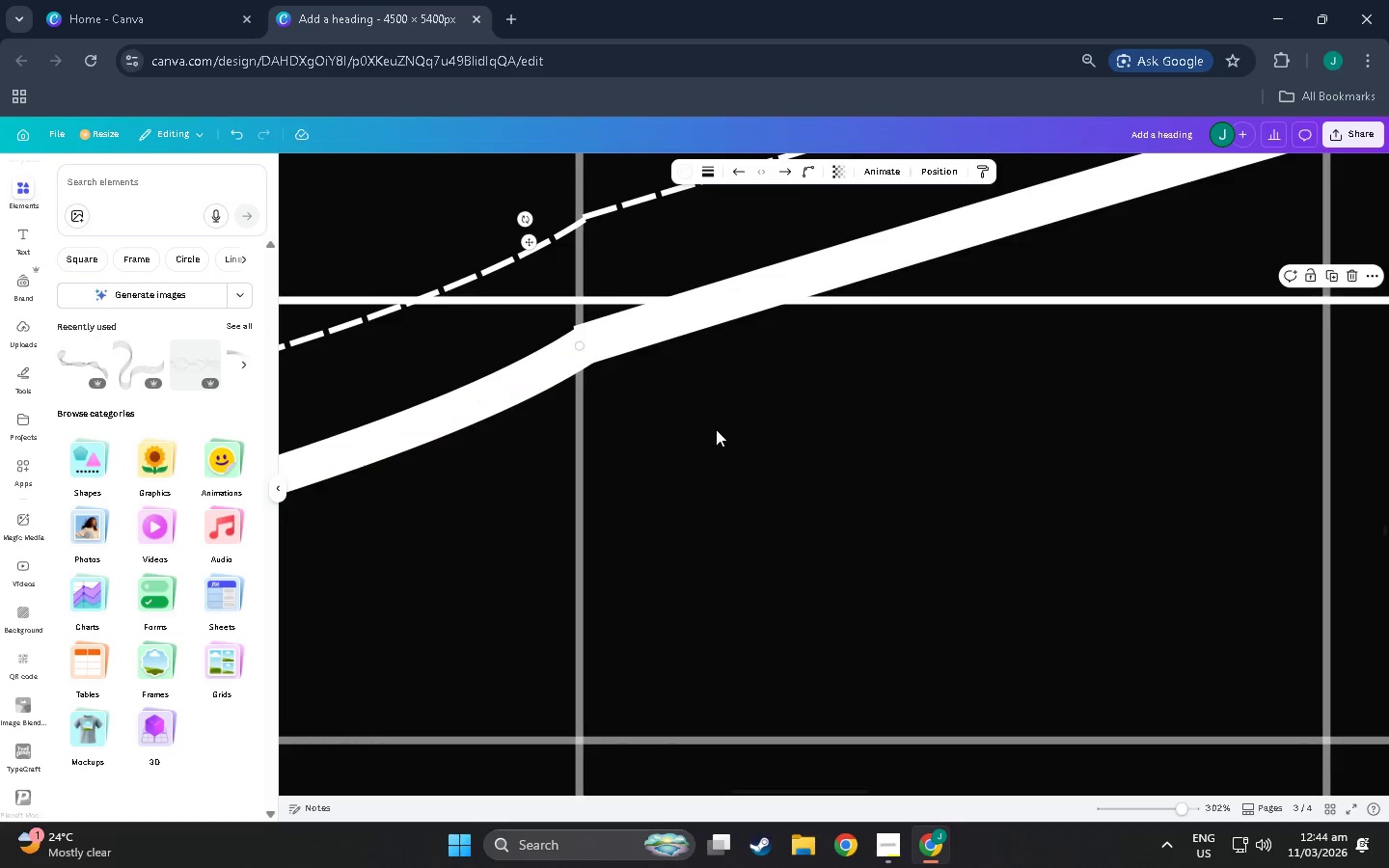 
left_click([719, 431])
 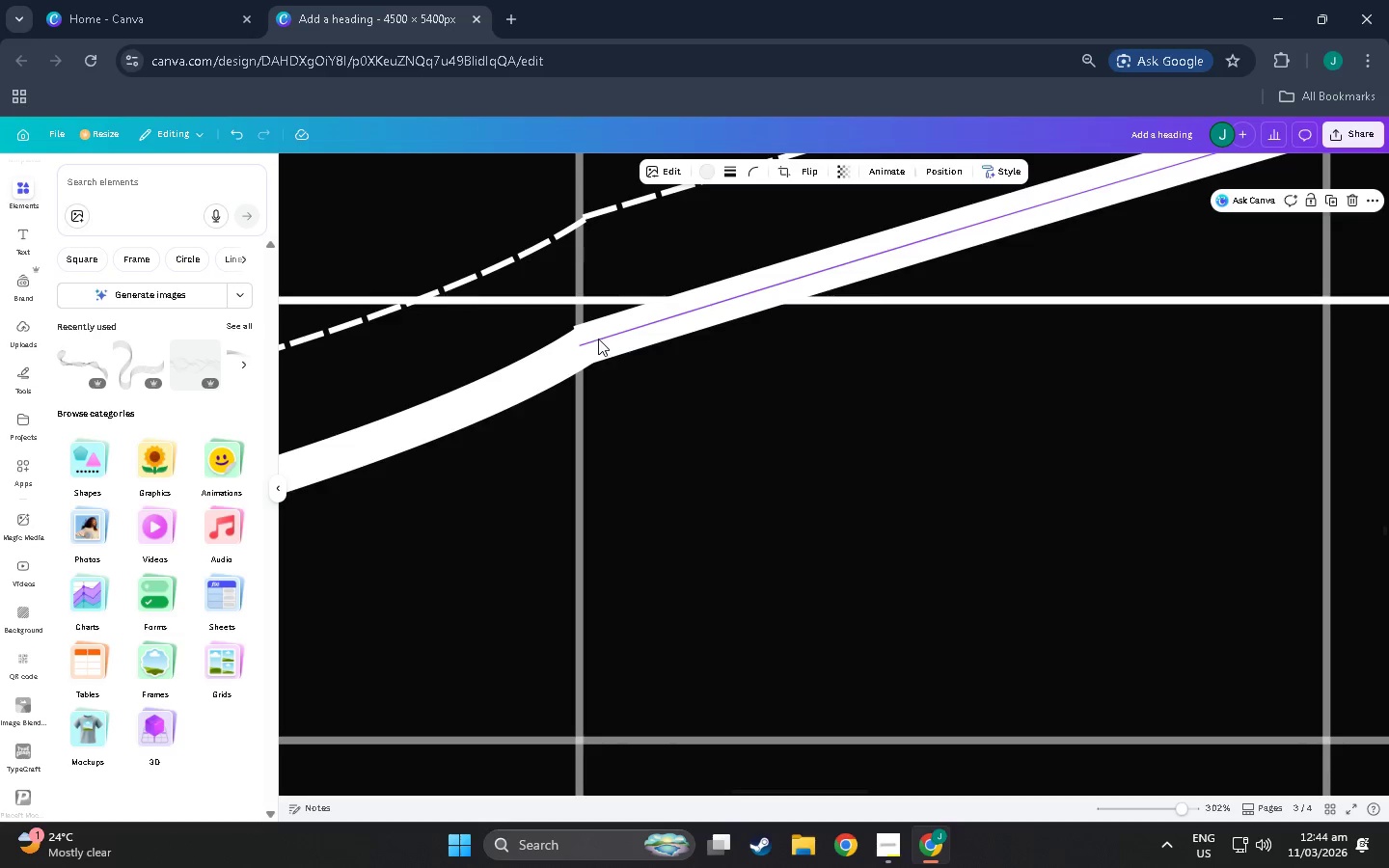 
left_click([539, 369])
 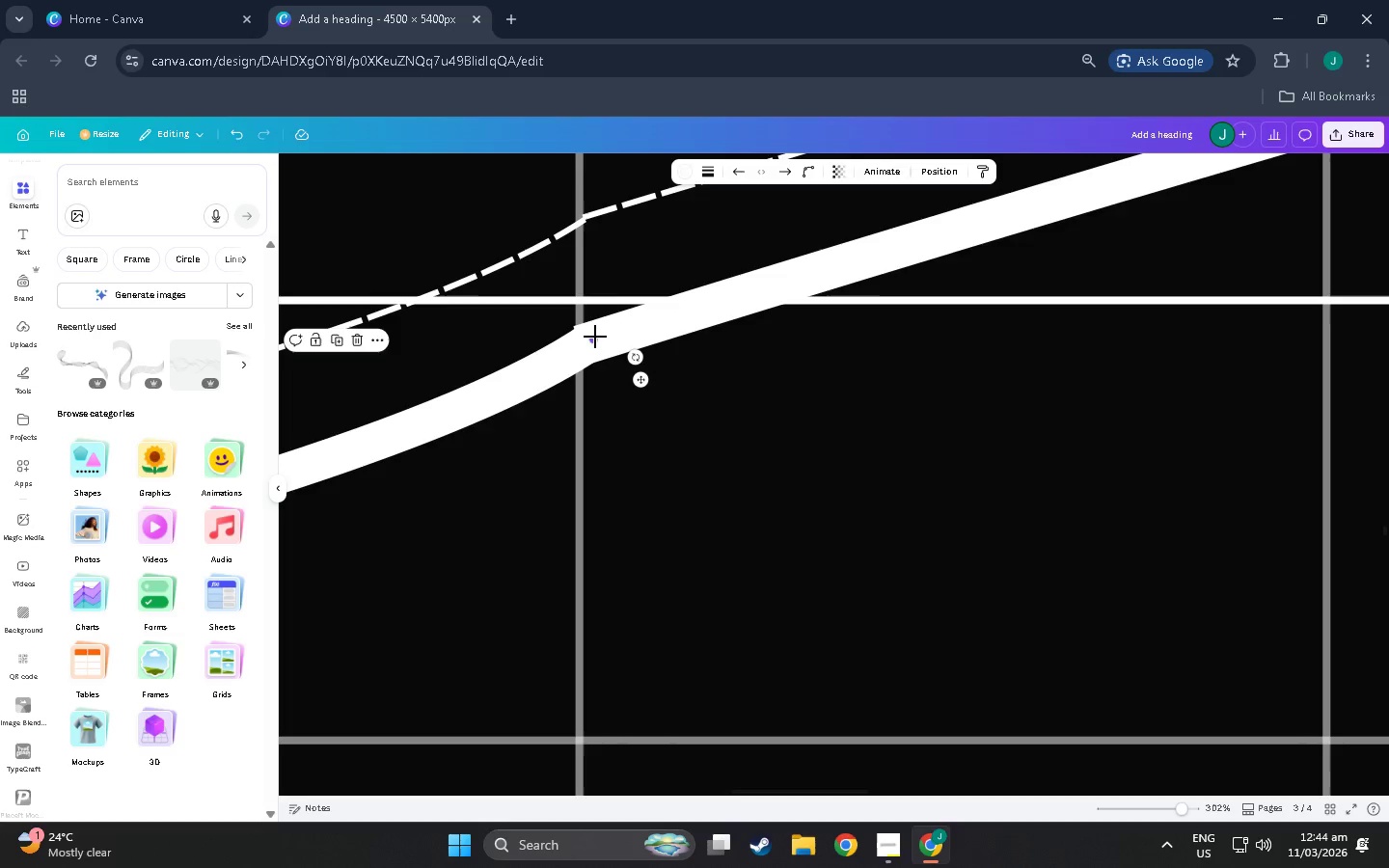 
left_click_drag(start_coordinate=[595, 337], to_coordinate=[588, 338])
 